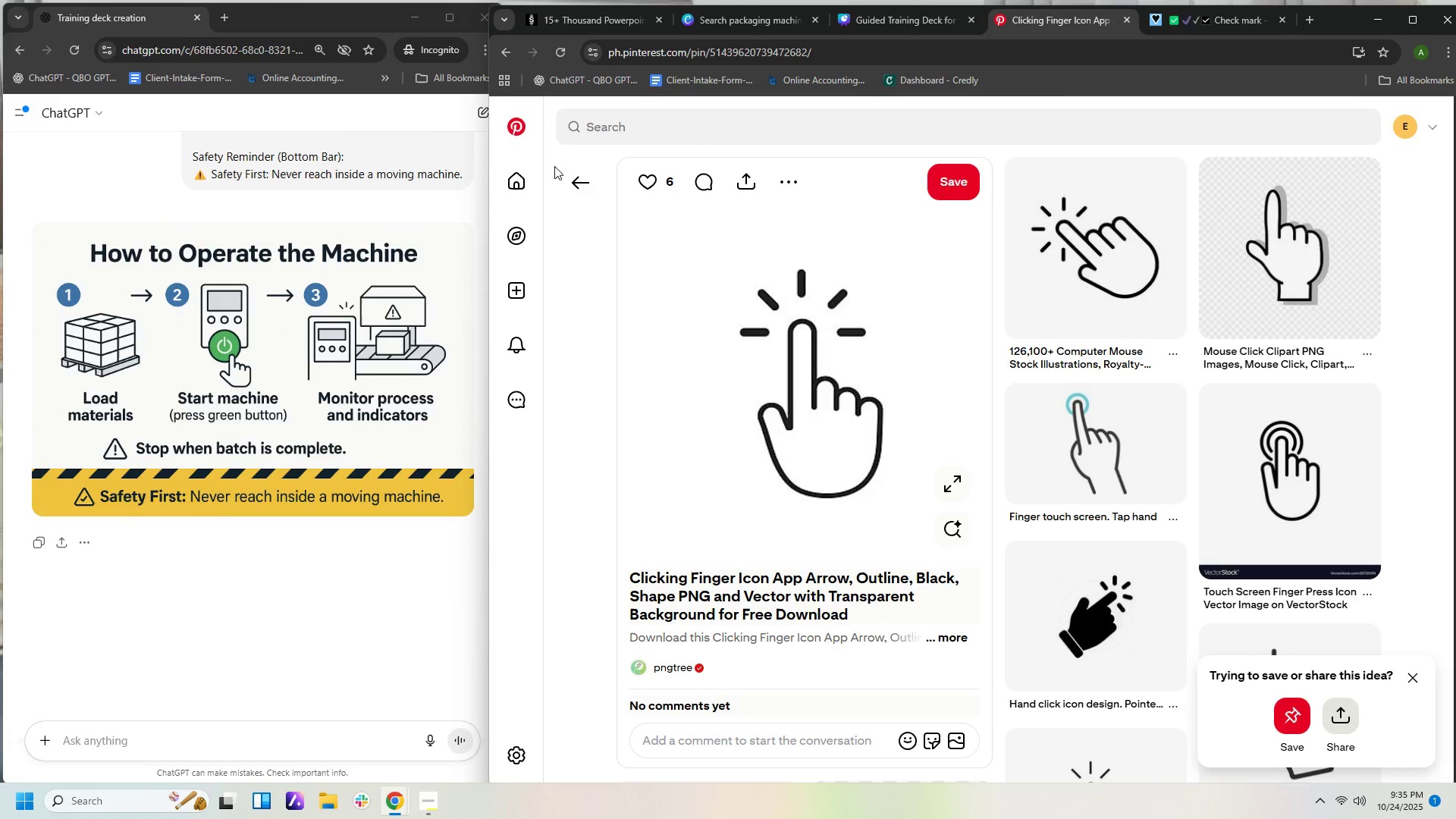 
left_click([582, 178])
 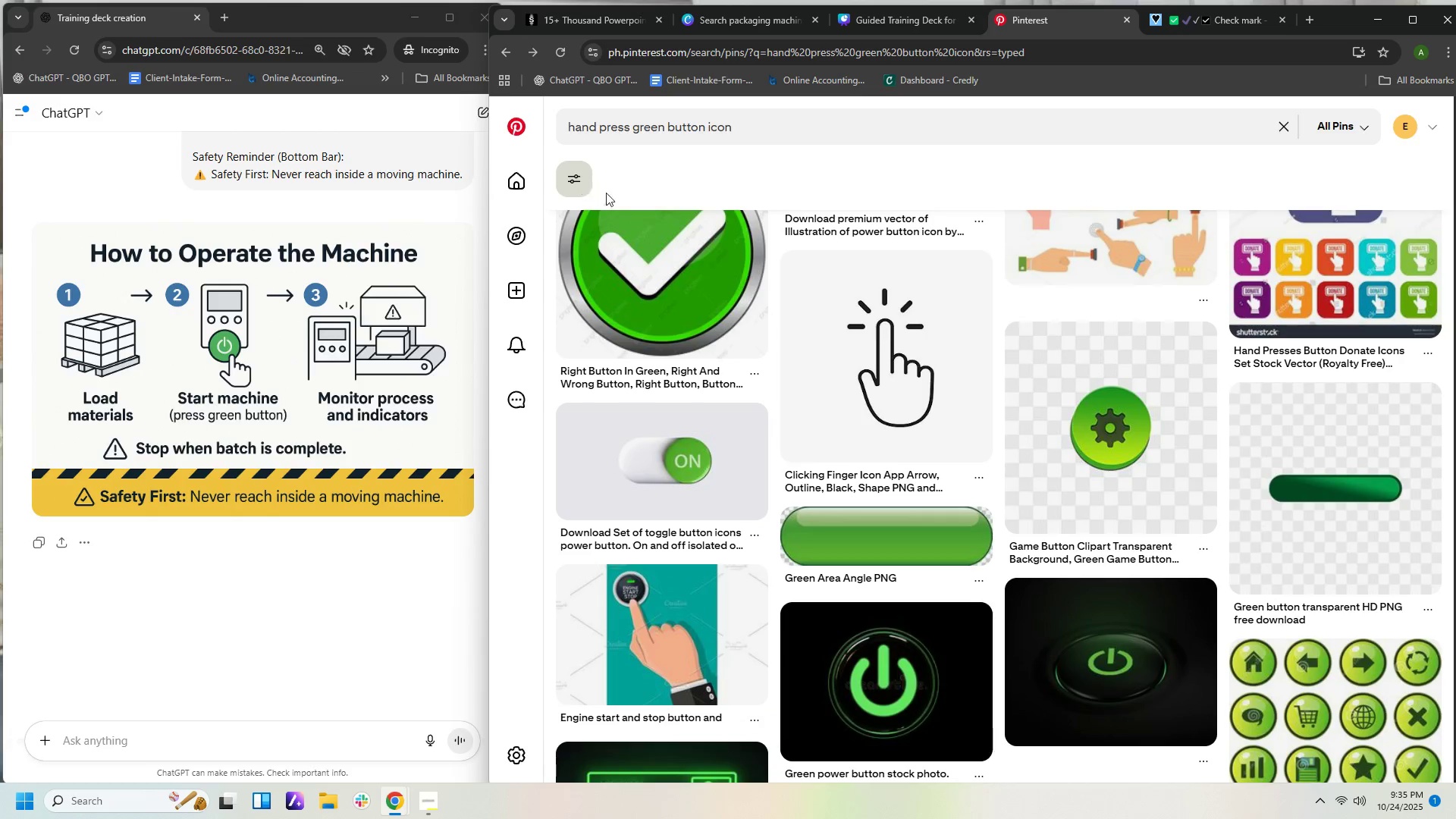 
scroll: coordinate [1055, 354], scroll_direction: up, amount: 22.0
 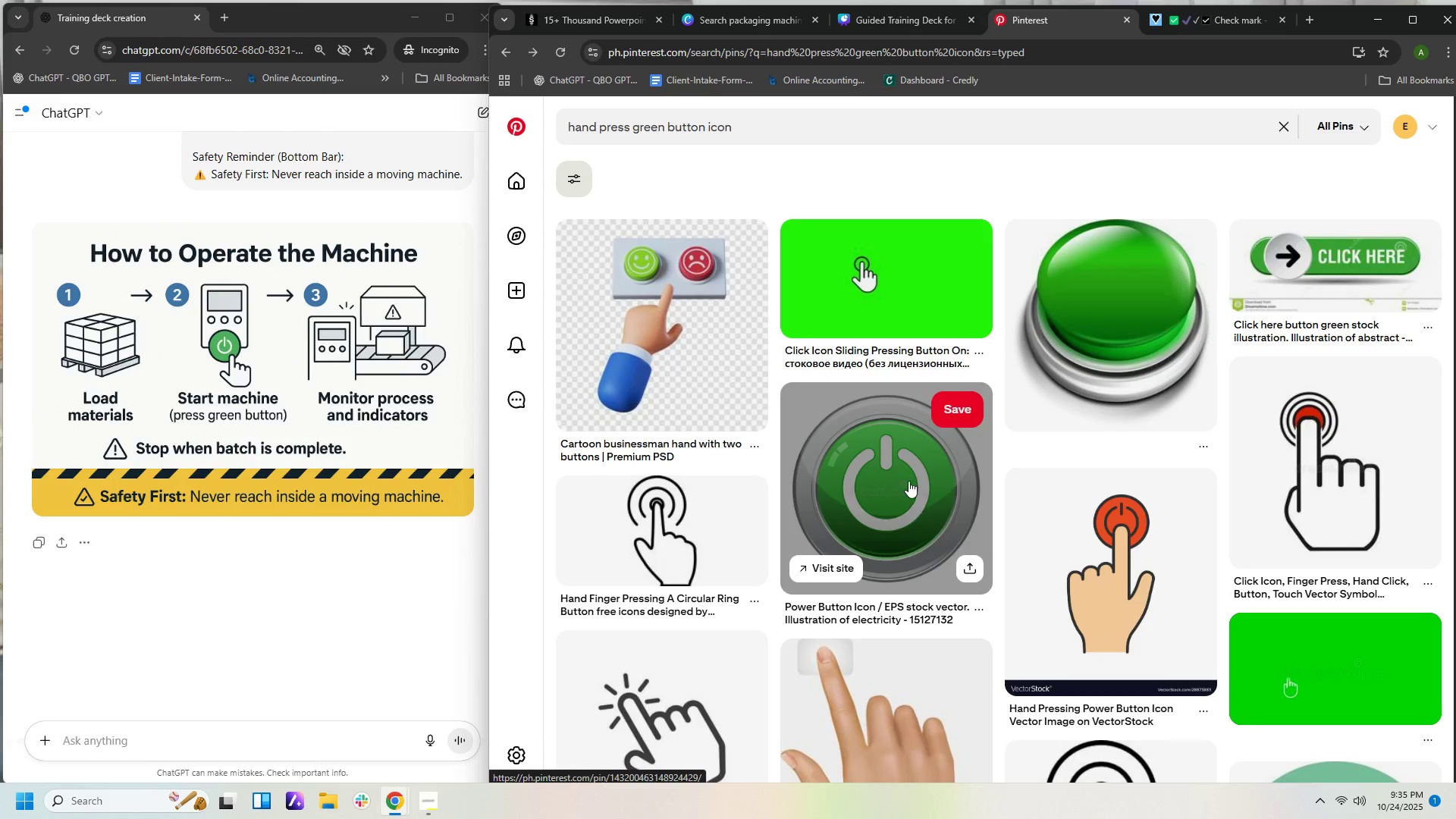 
left_click([906, 478])
 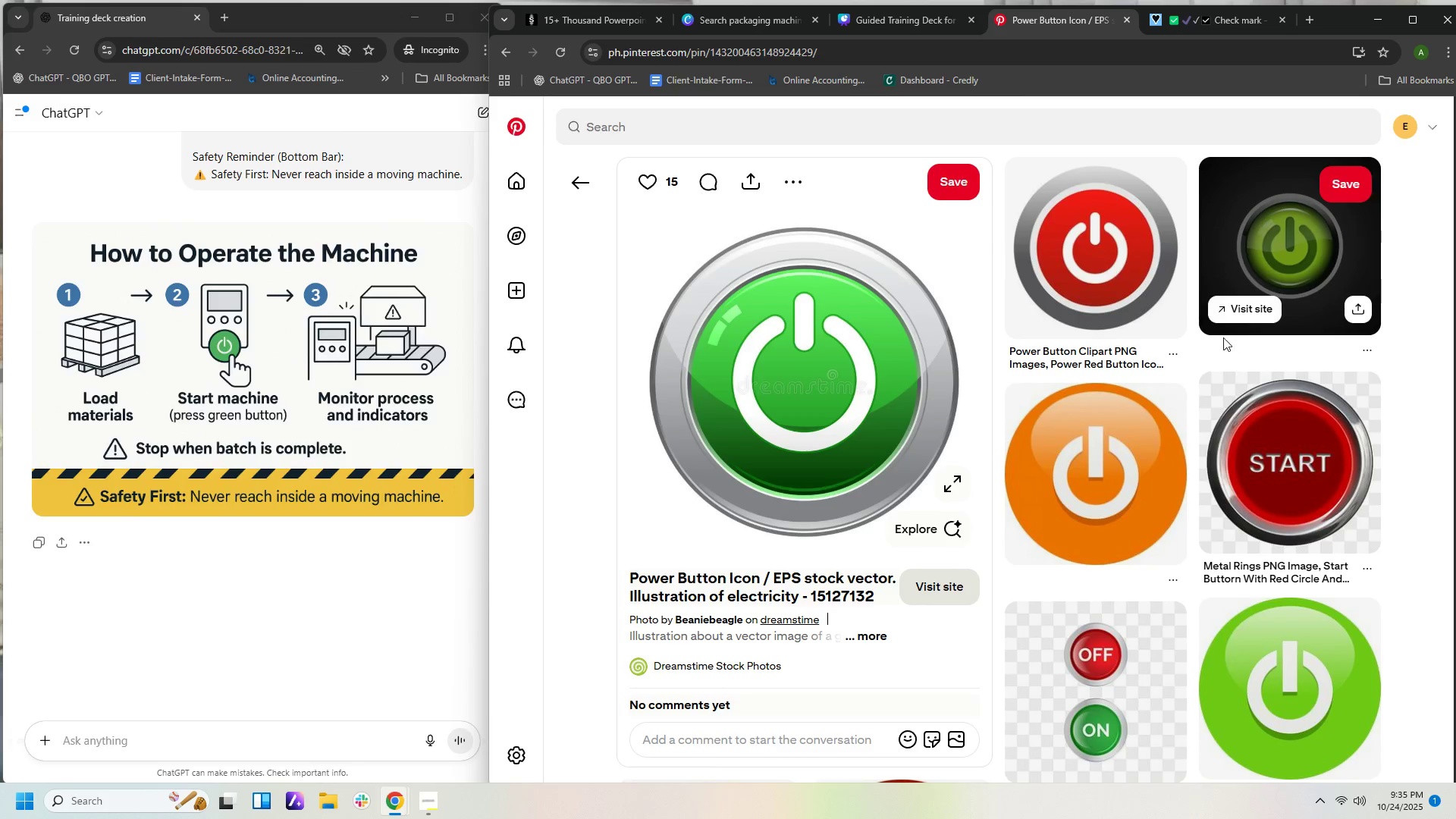 
scroll: coordinate [1382, 468], scroll_direction: down, amount: 21.0
 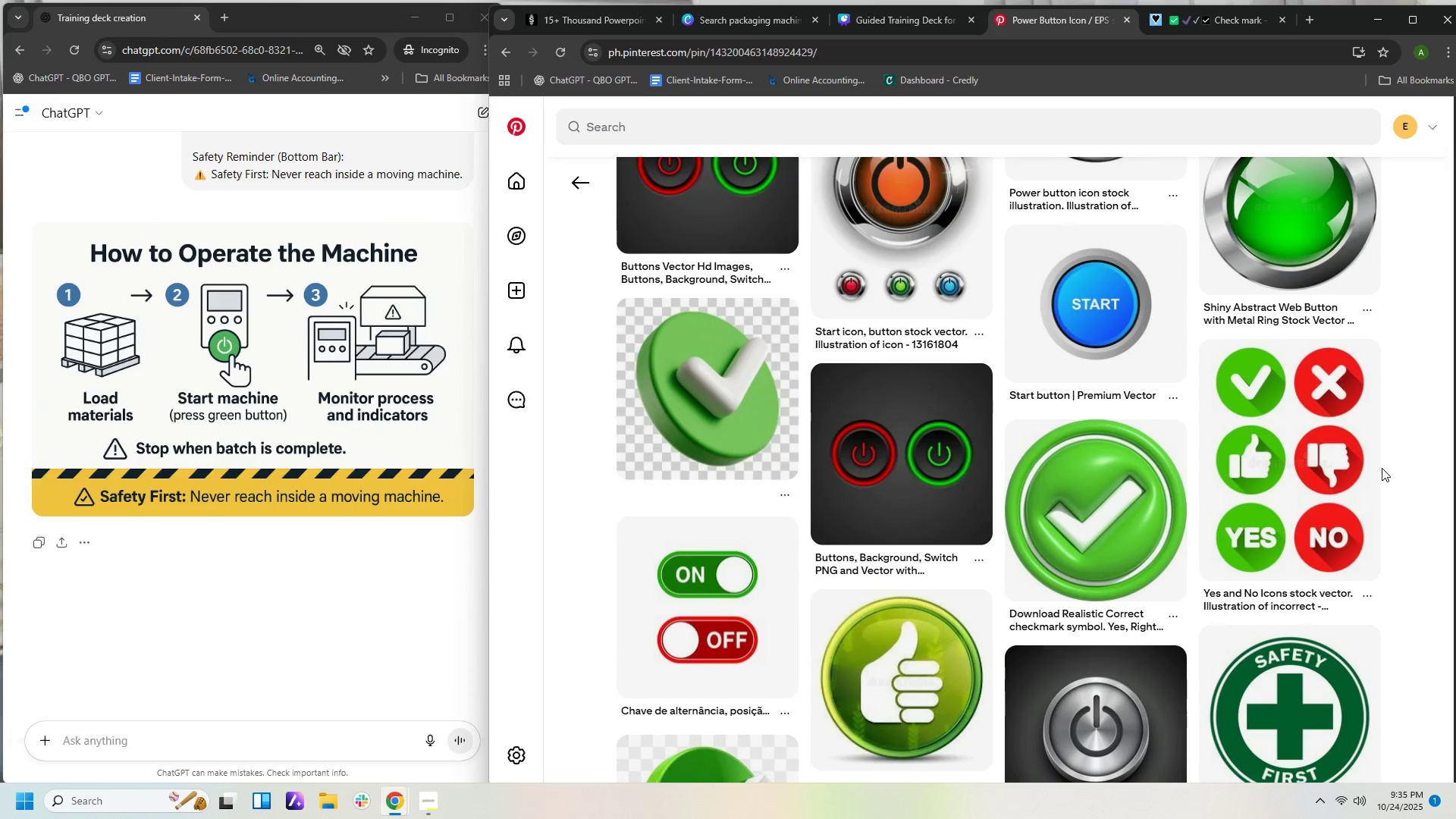 
scroll: coordinate [1380, 463], scroll_direction: up, amount: 23.0
 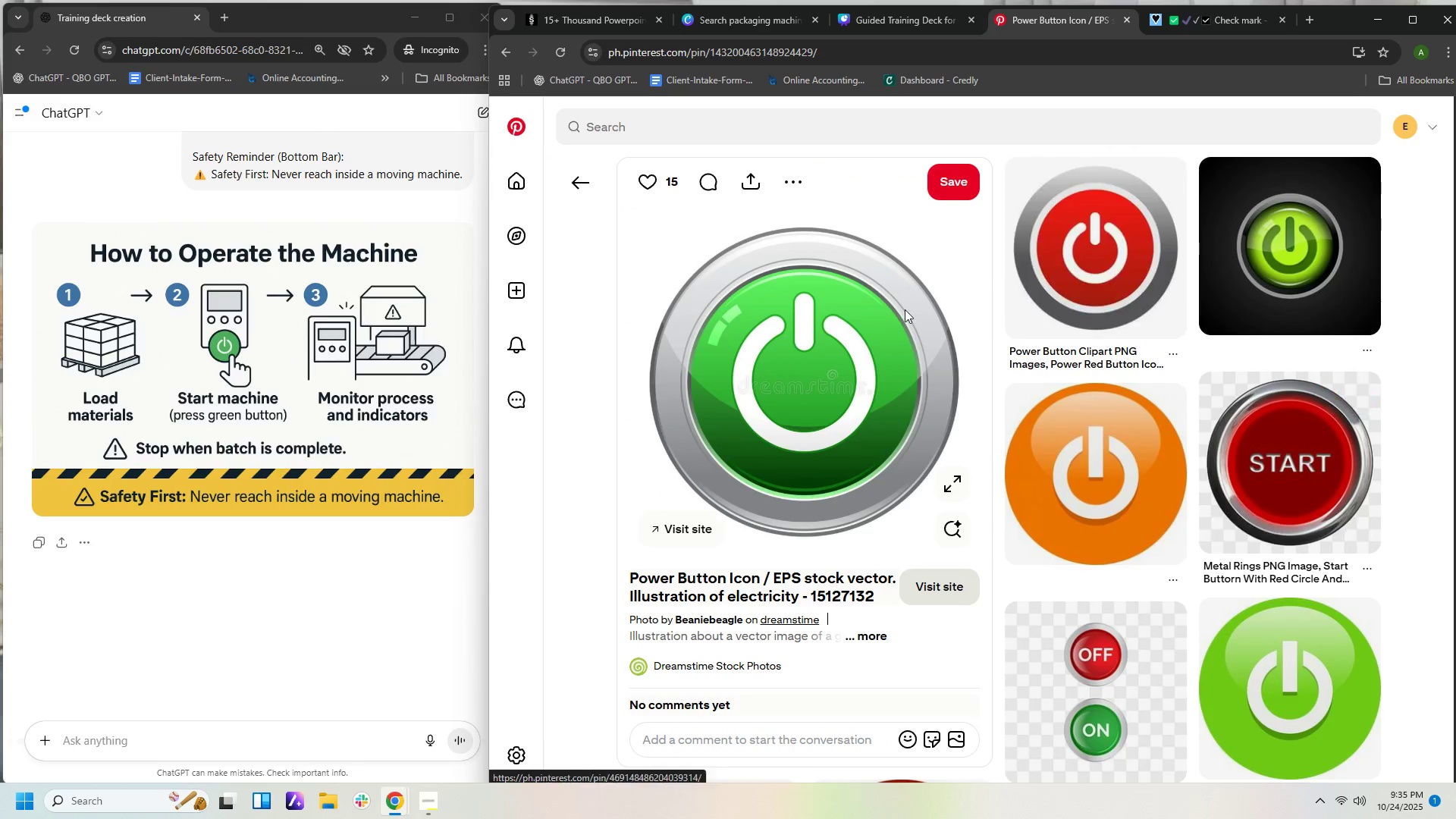 
left_click([868, 370])
 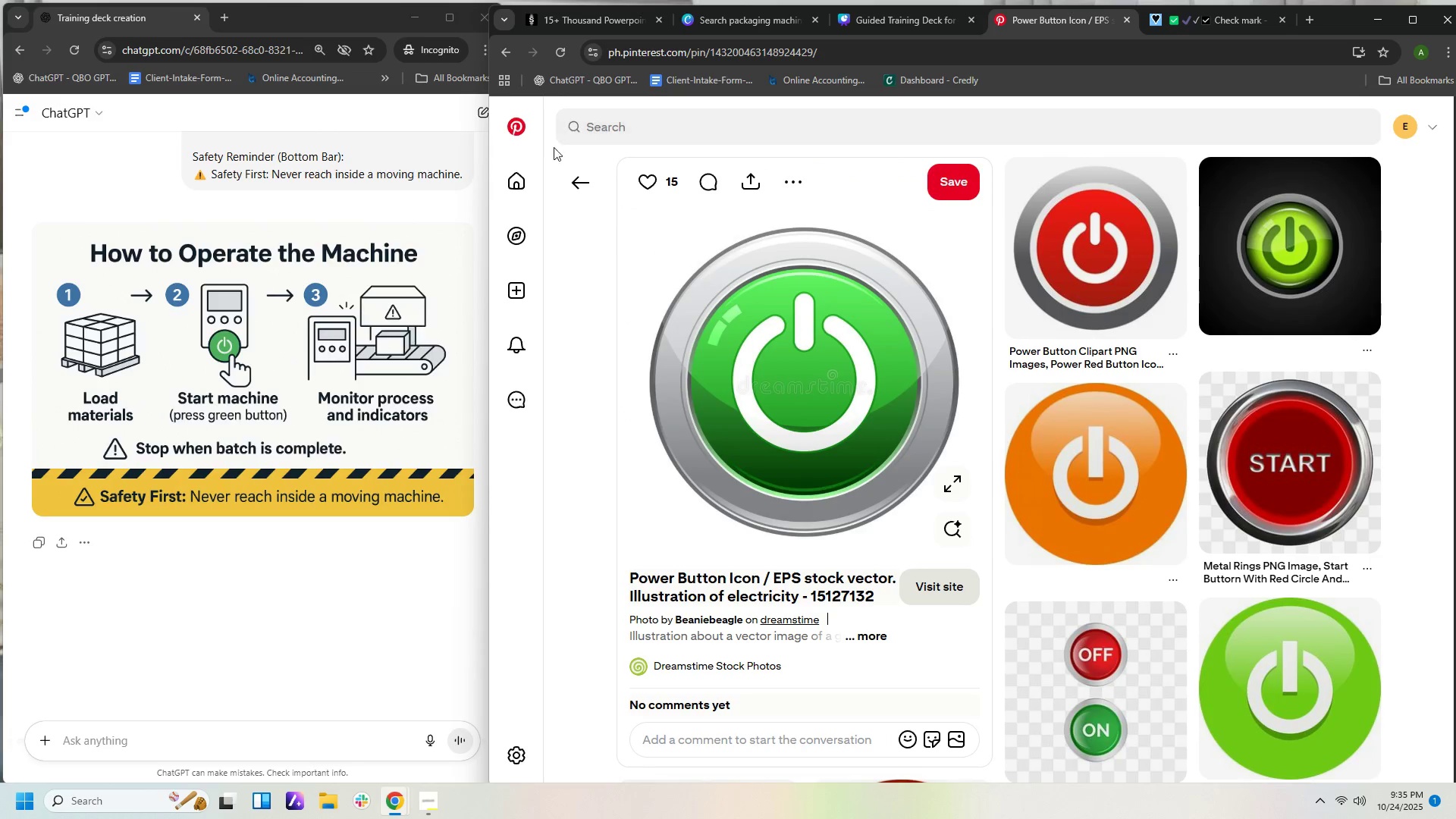 
left_click([570, 182])
 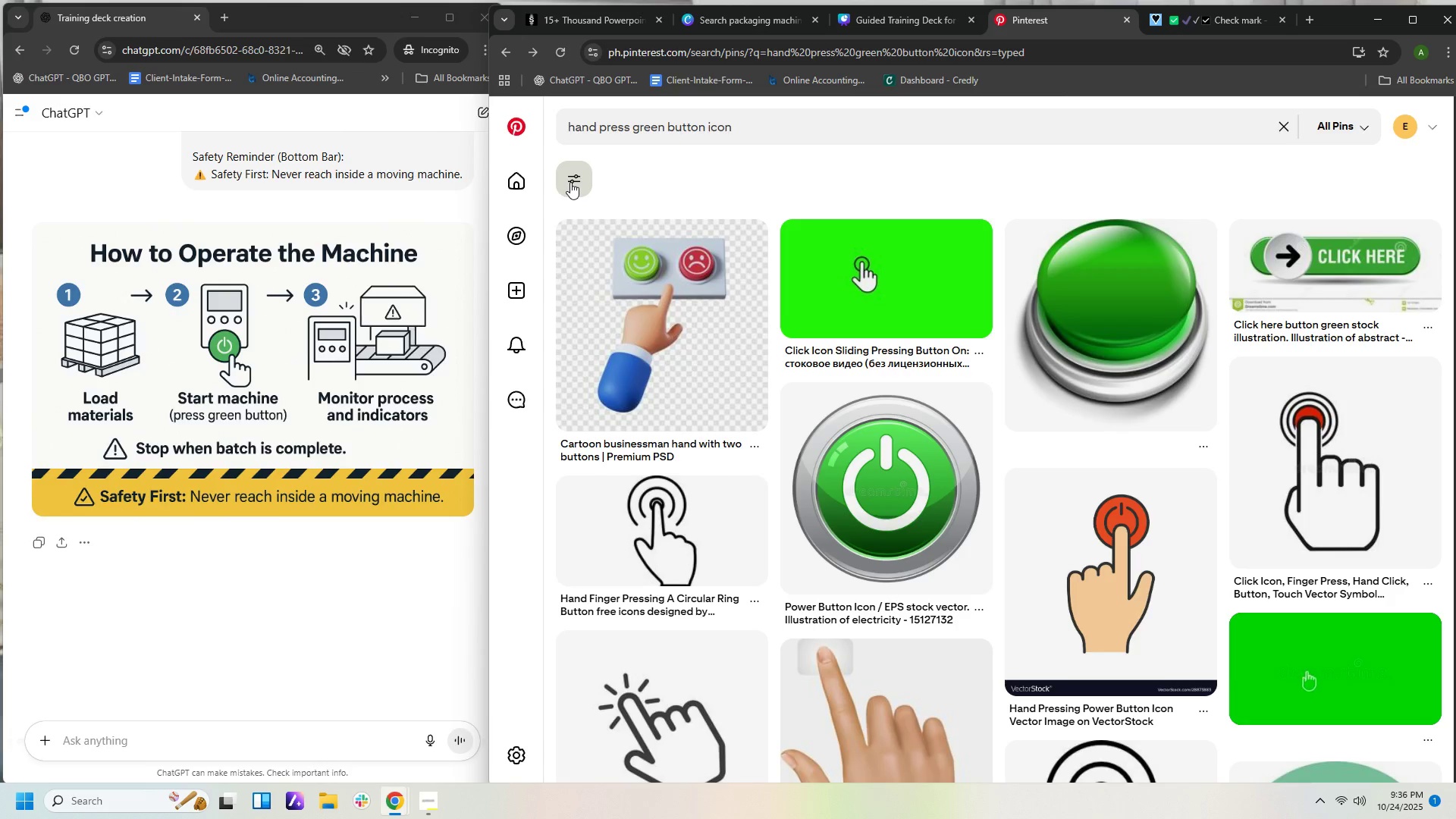 
left_click([570, 182])
 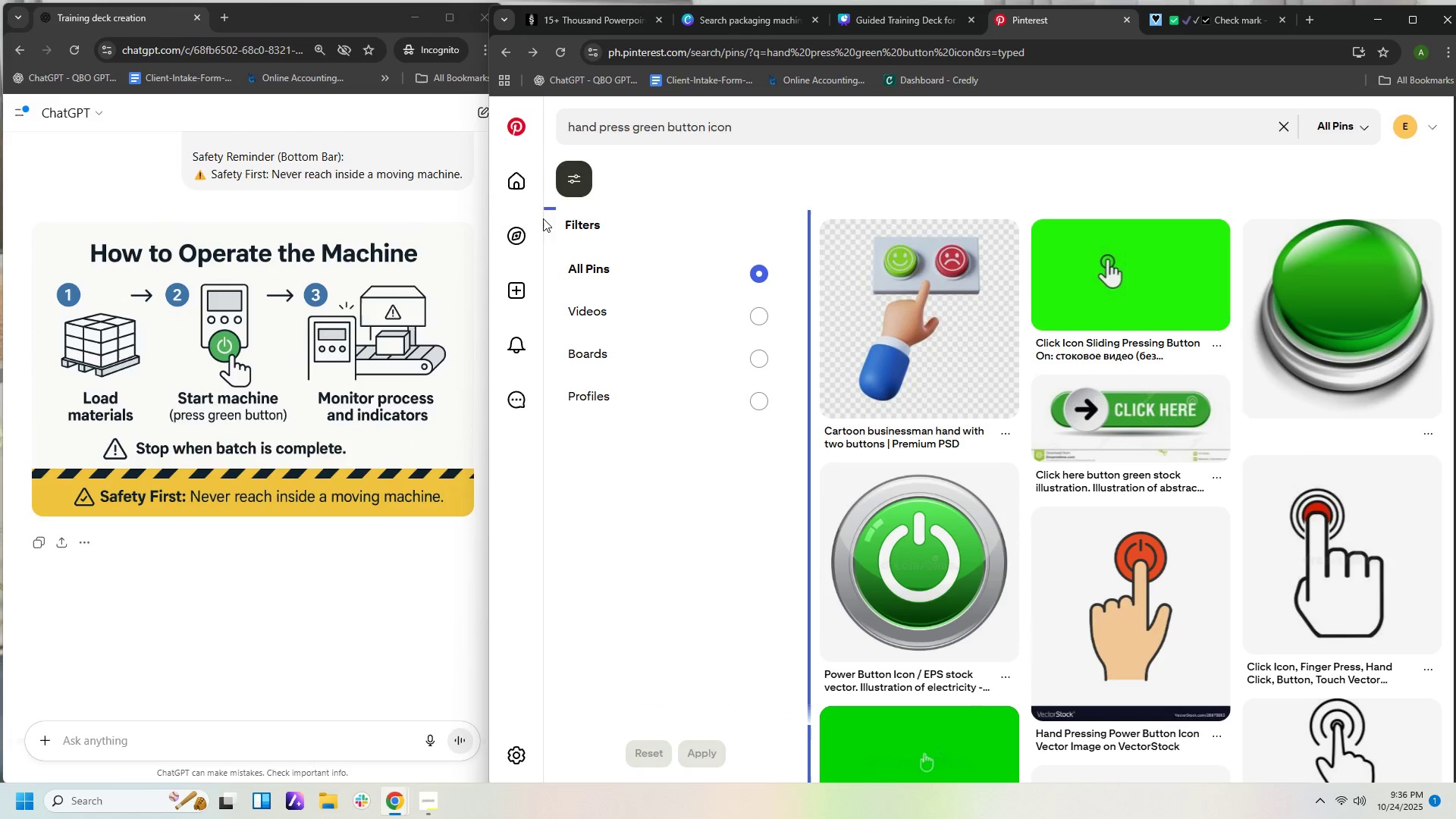 
left_click_drag(start_coordinate=[761, 127], to_coordinate=[358, 124])
 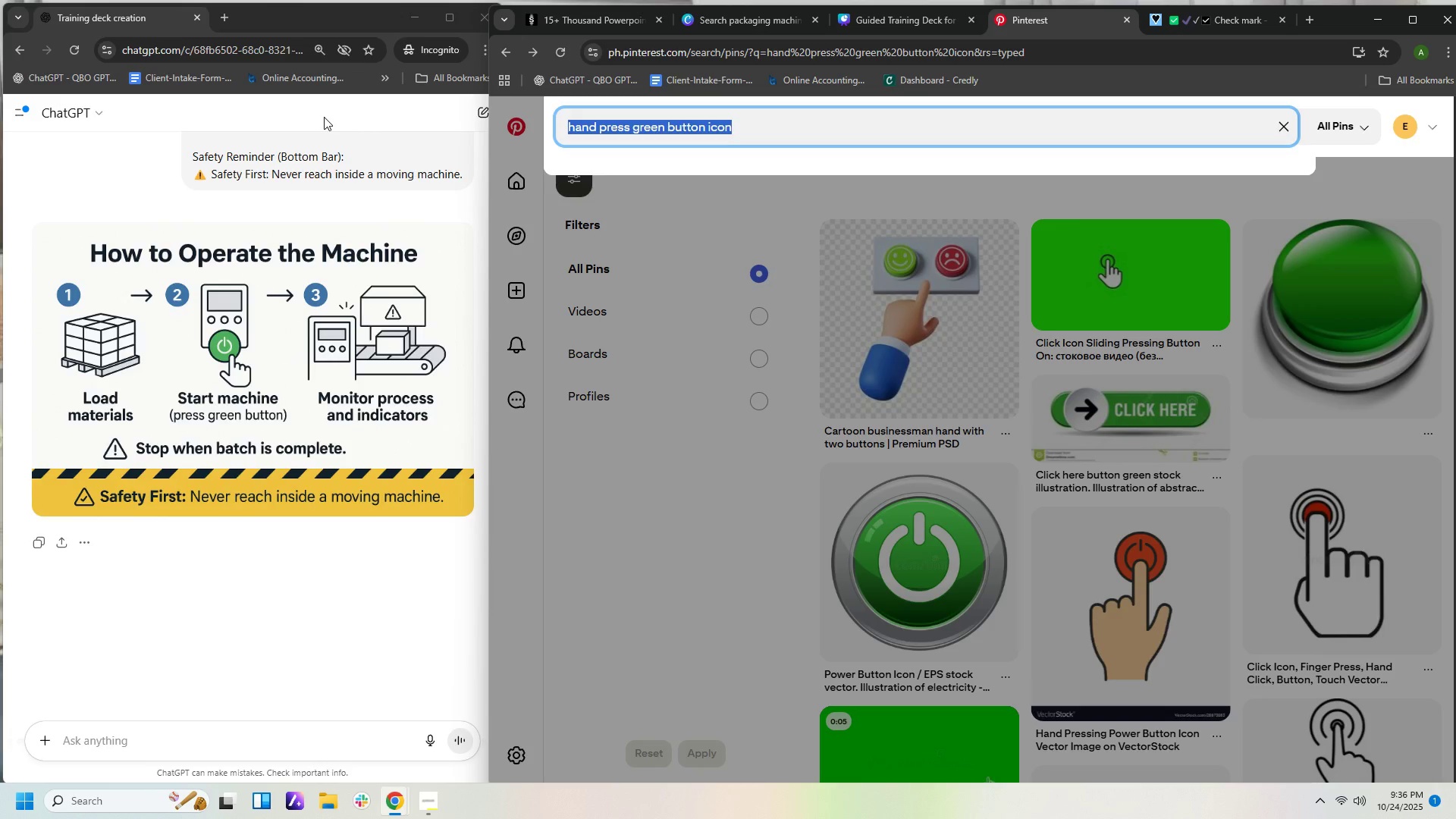 
type(start button icon)
 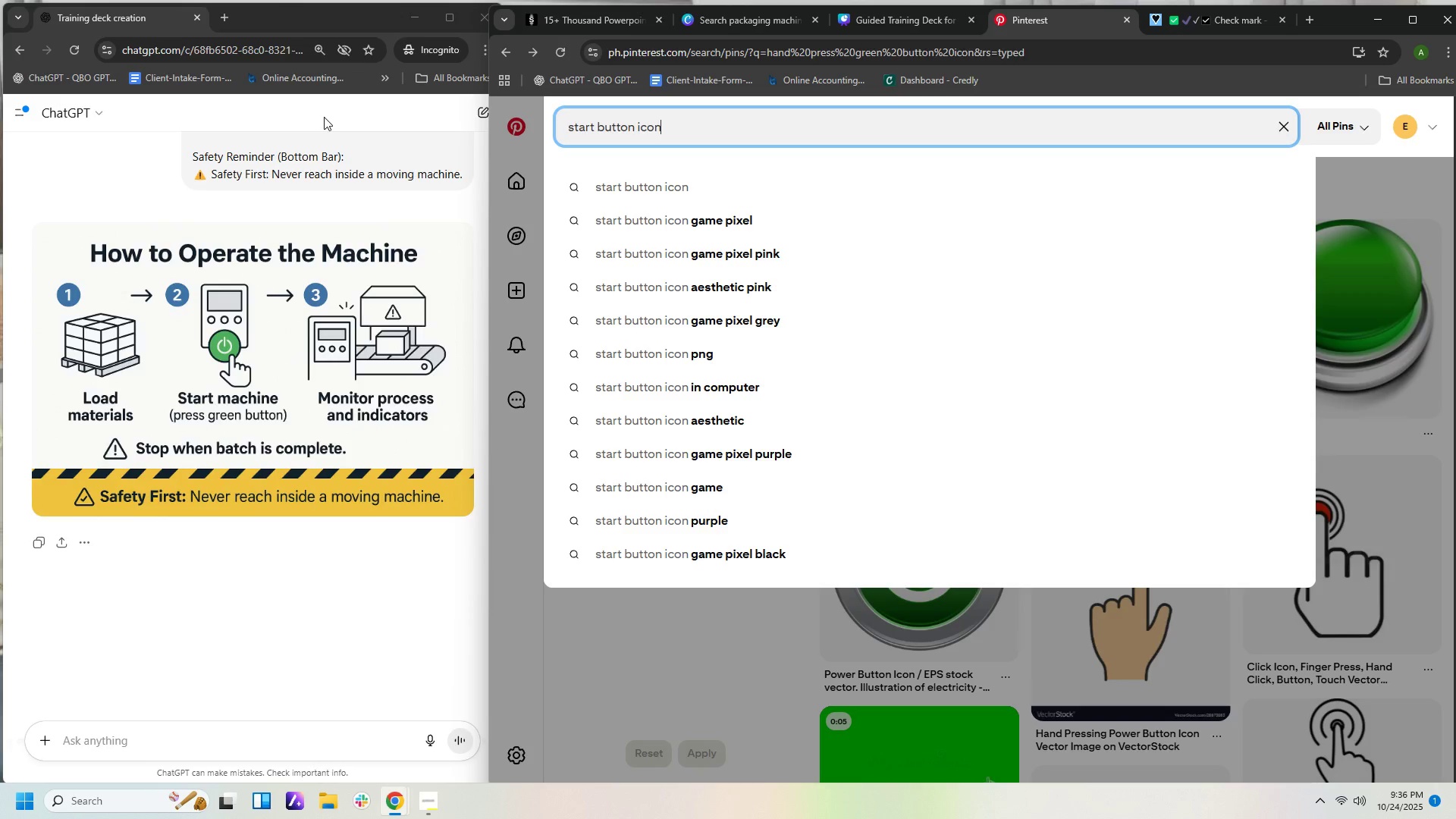 
key(Enter)
 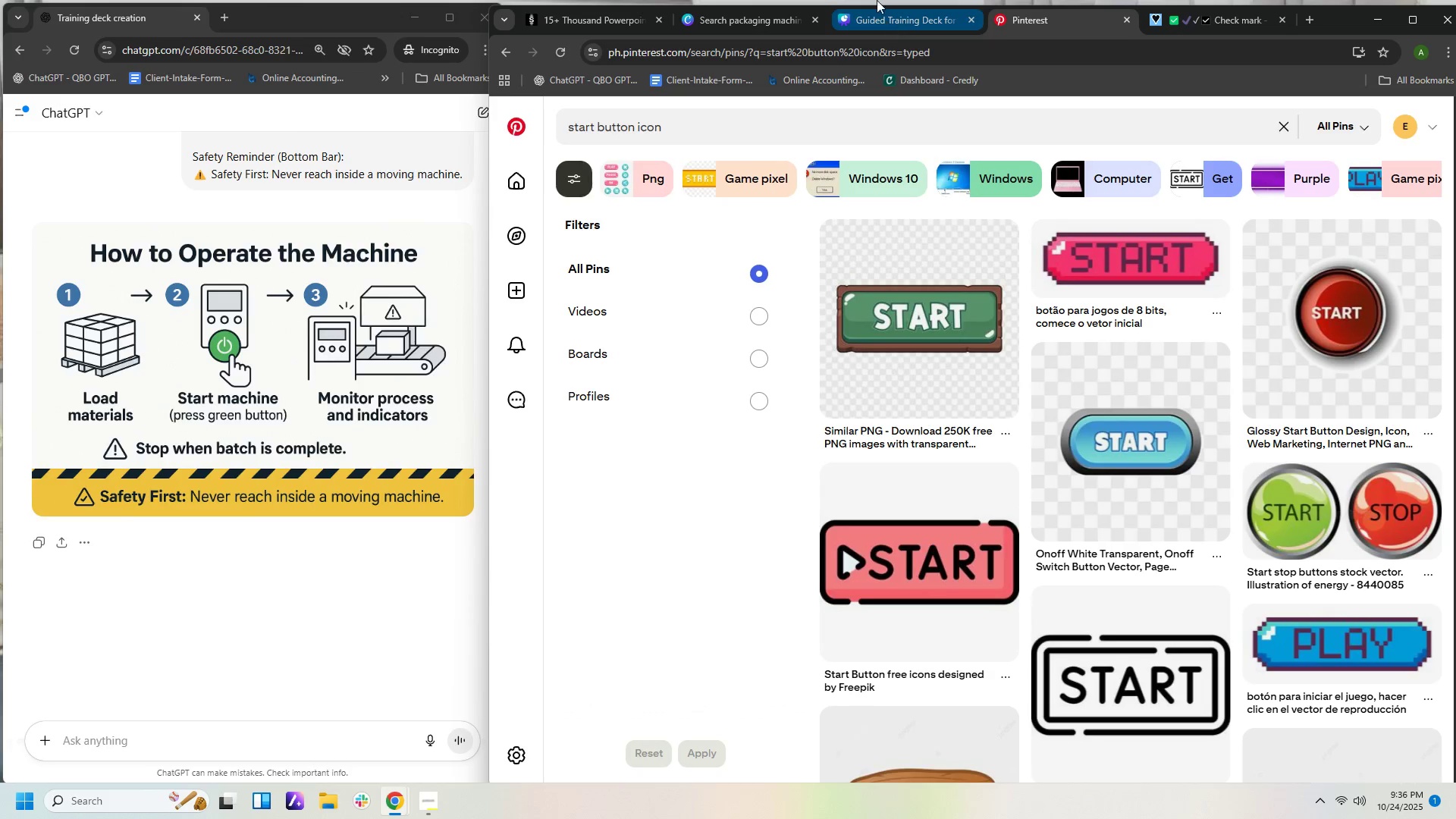 
scroll: coordinate [874, 249], scroll_direction: down, amount: 29.0
 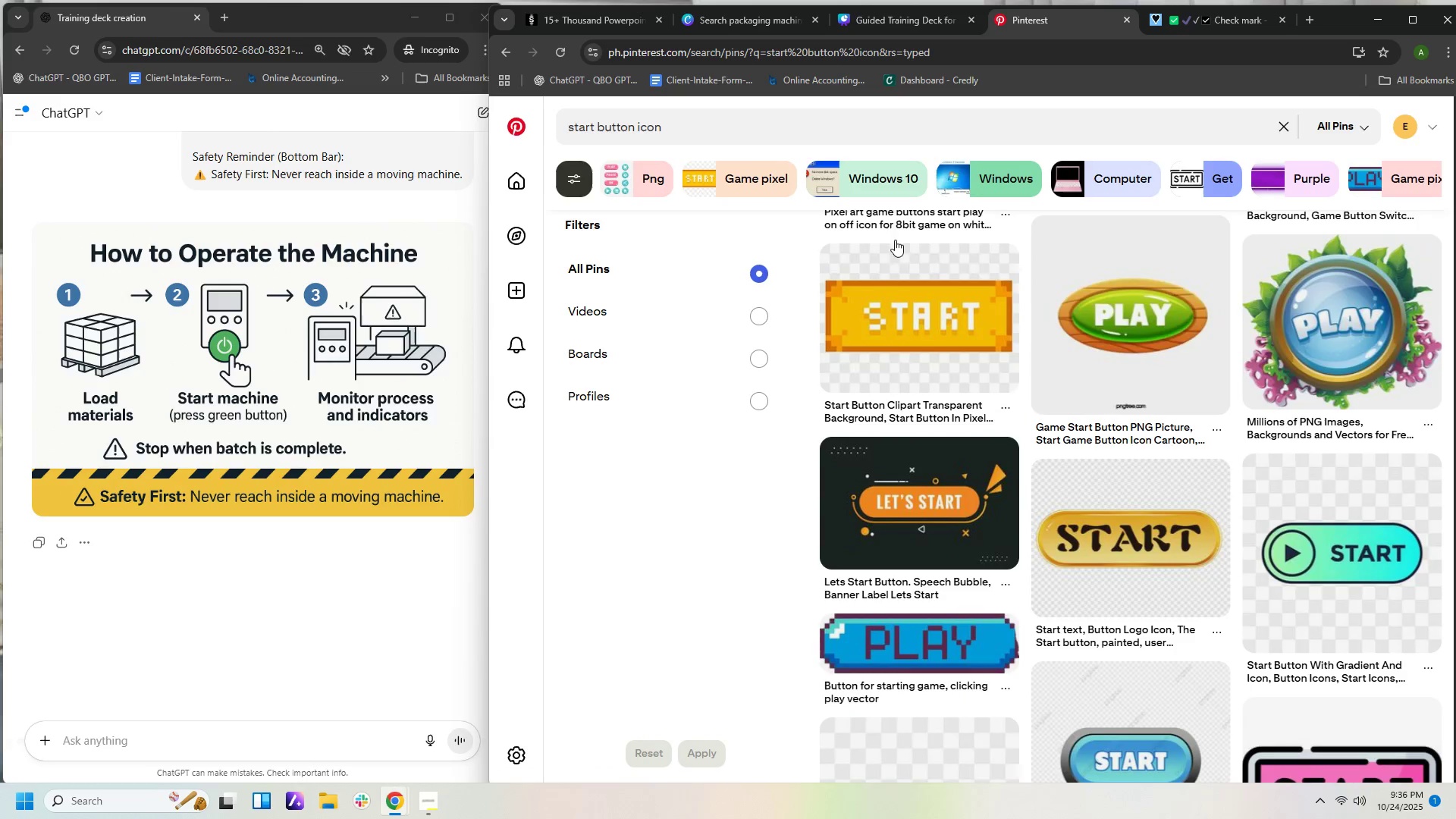 
scroll: coordinate [1113, 265], scroll_direction: up, amount: 5.0
 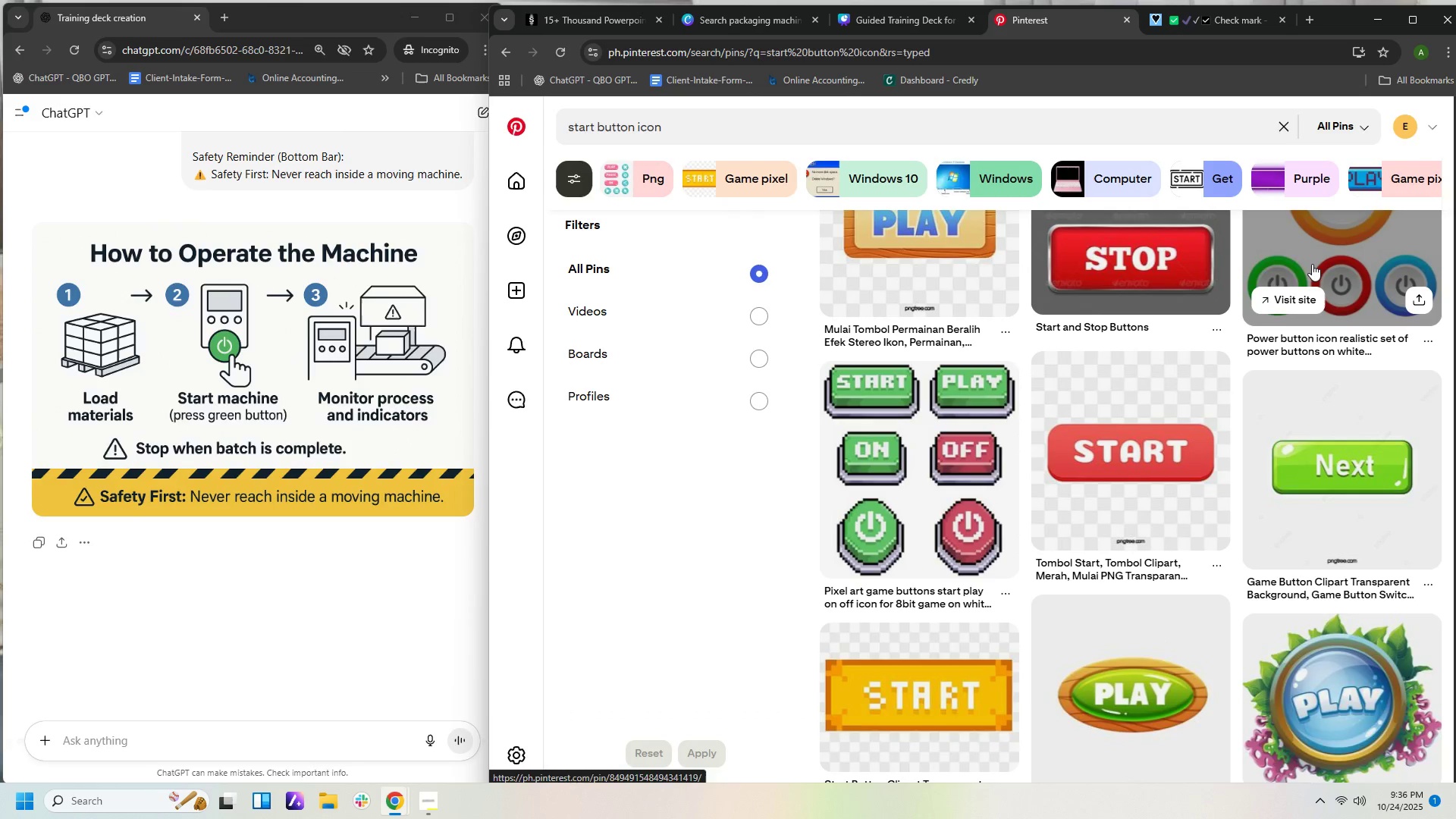 
left_click([1312, 264])
 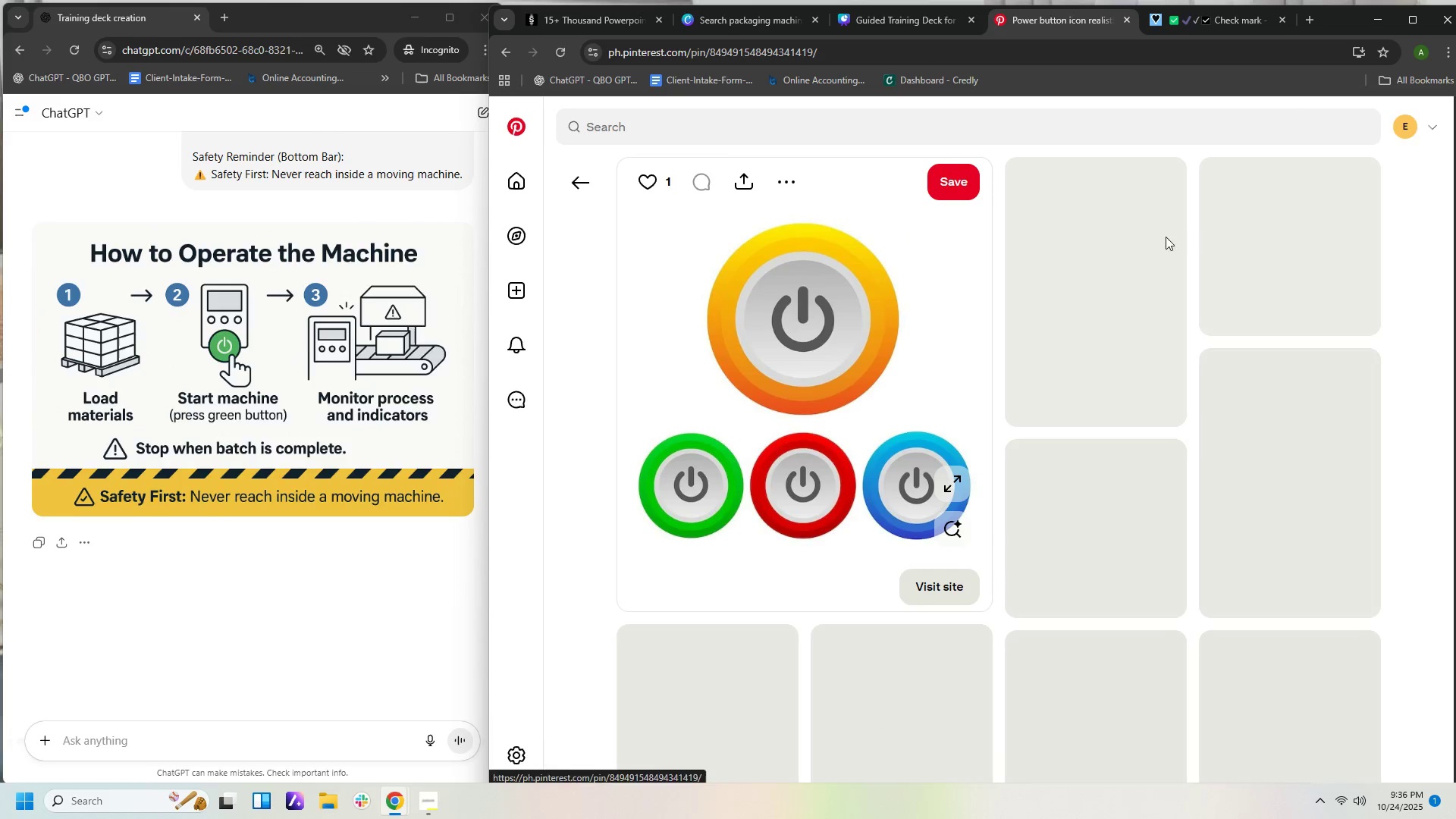 
mouse_move([1126, 221])
 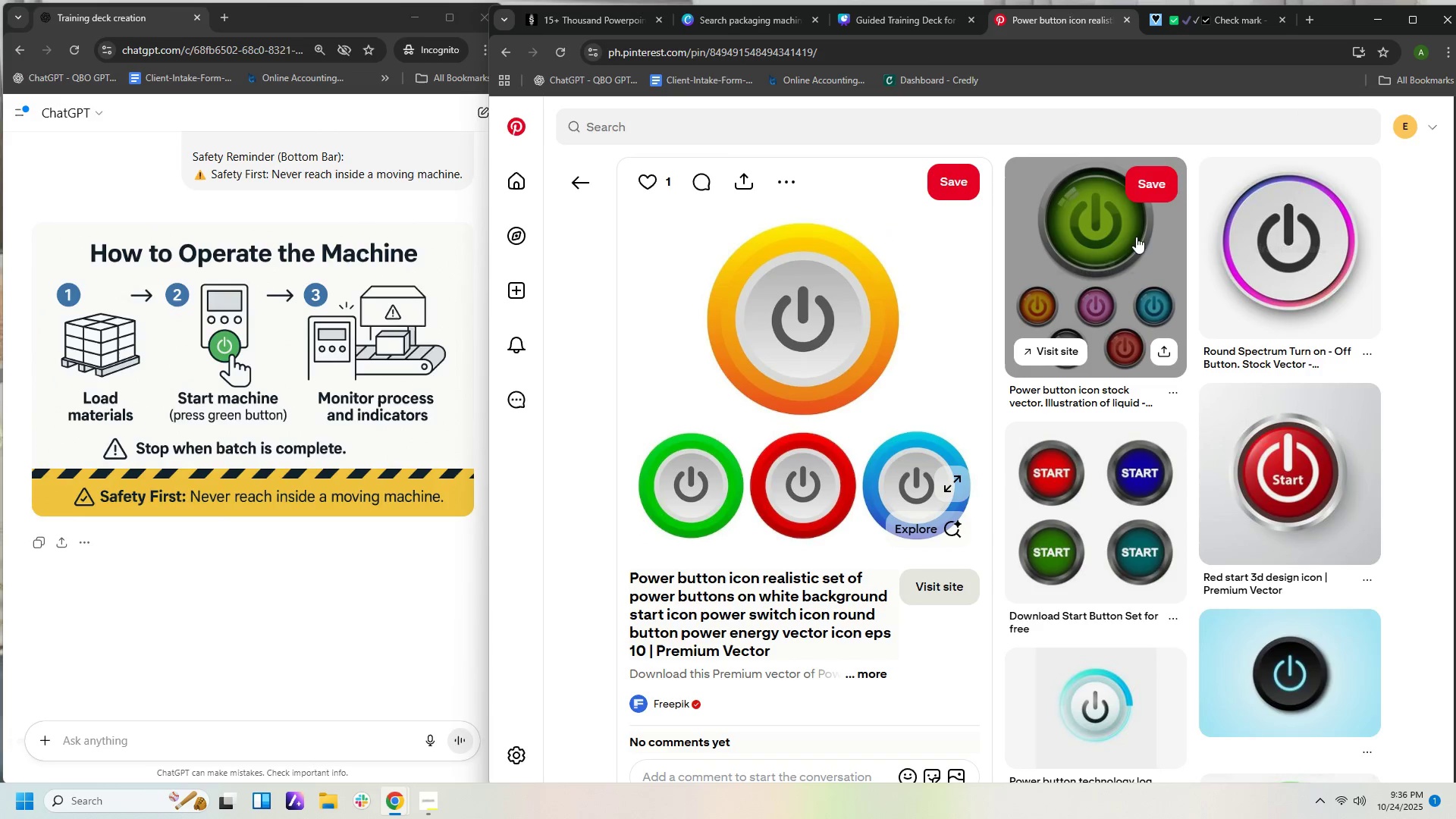 
left_click([1124, 224])
 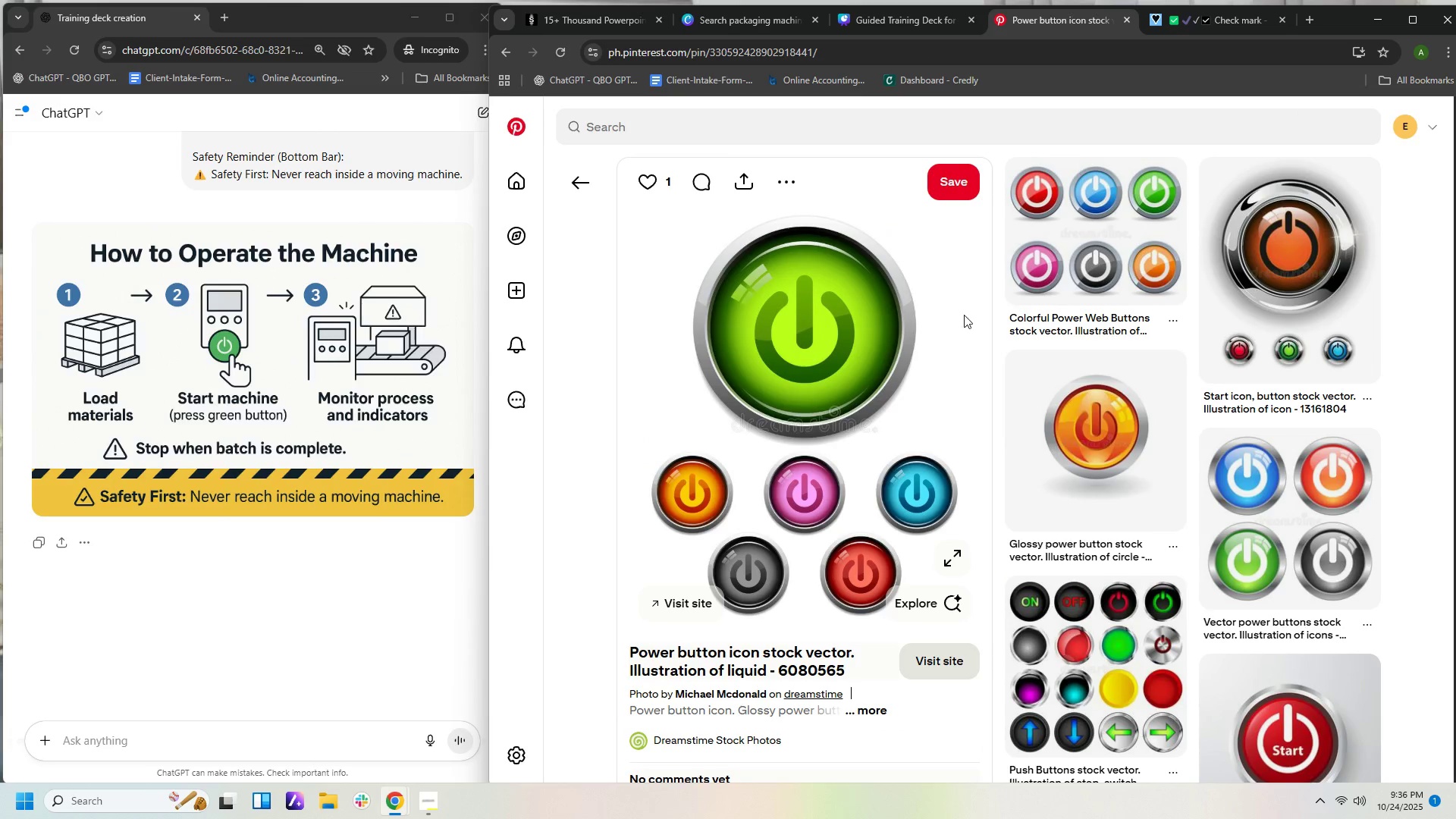 
scroll: coordinate [965, 312], scroll_direction: down, amount: 4.0
 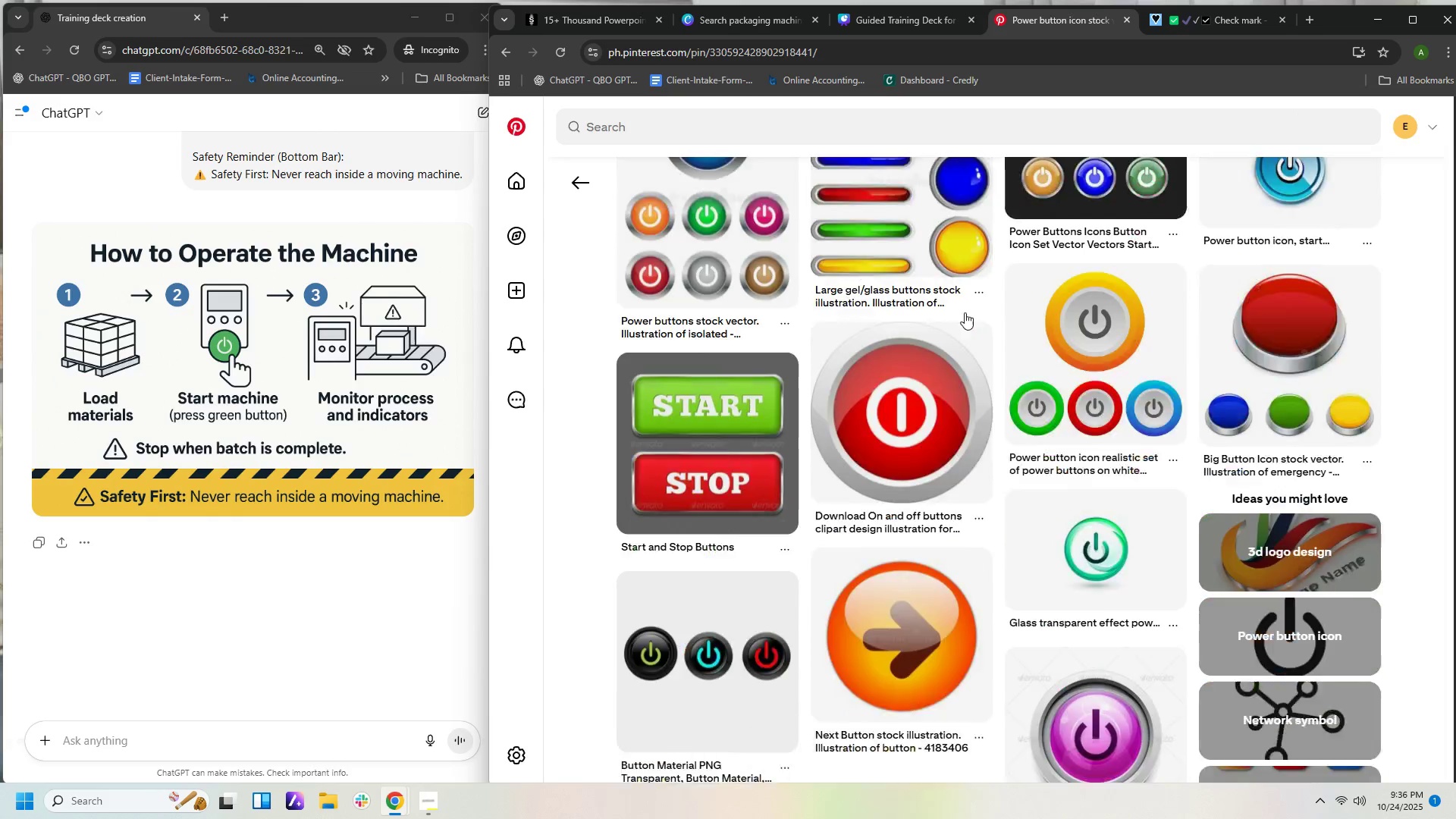 
scroll: coordinate [963, 309], scroll_direction: up, amount: 11.0
 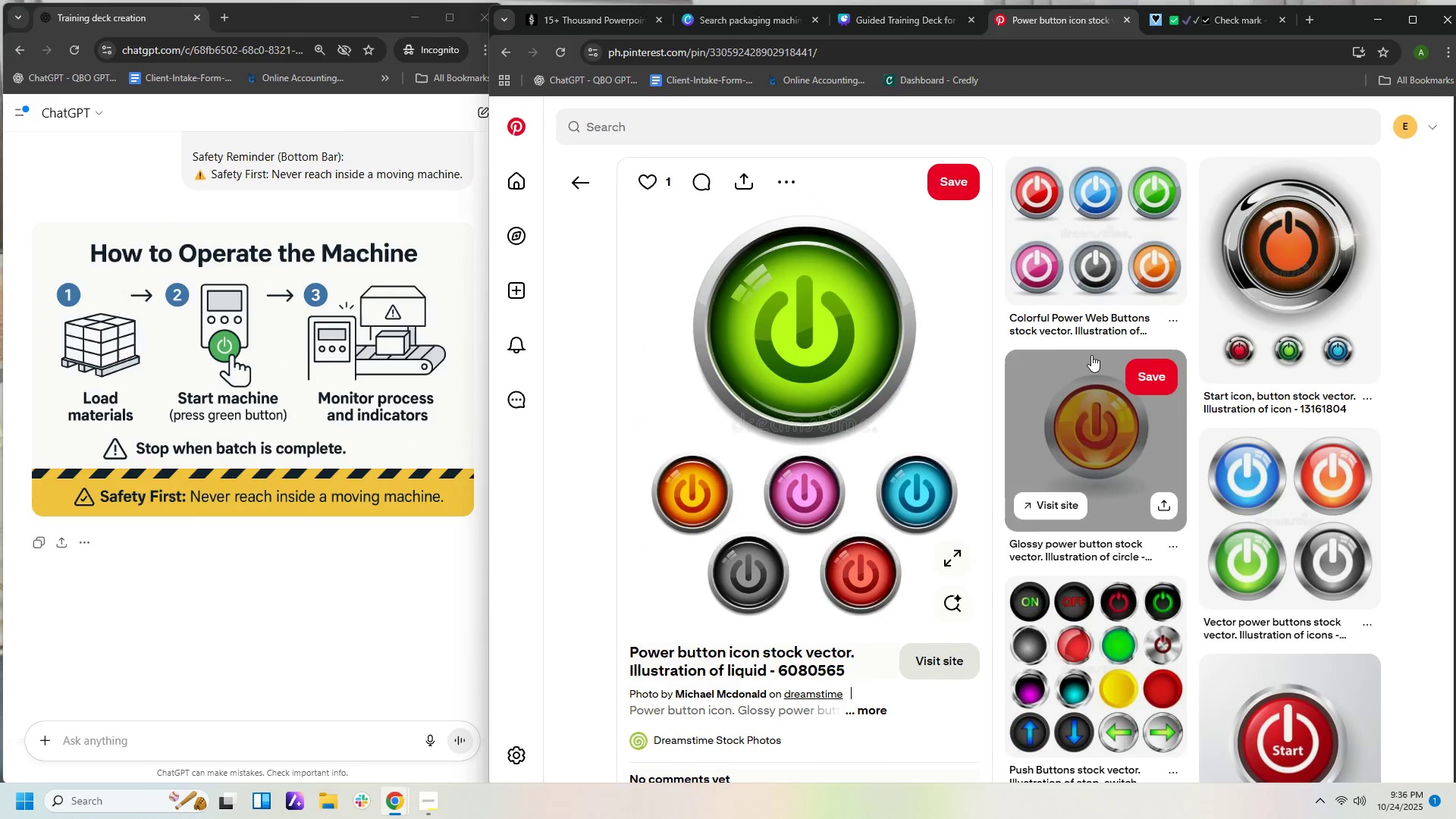 
left_click([1091, 355])
 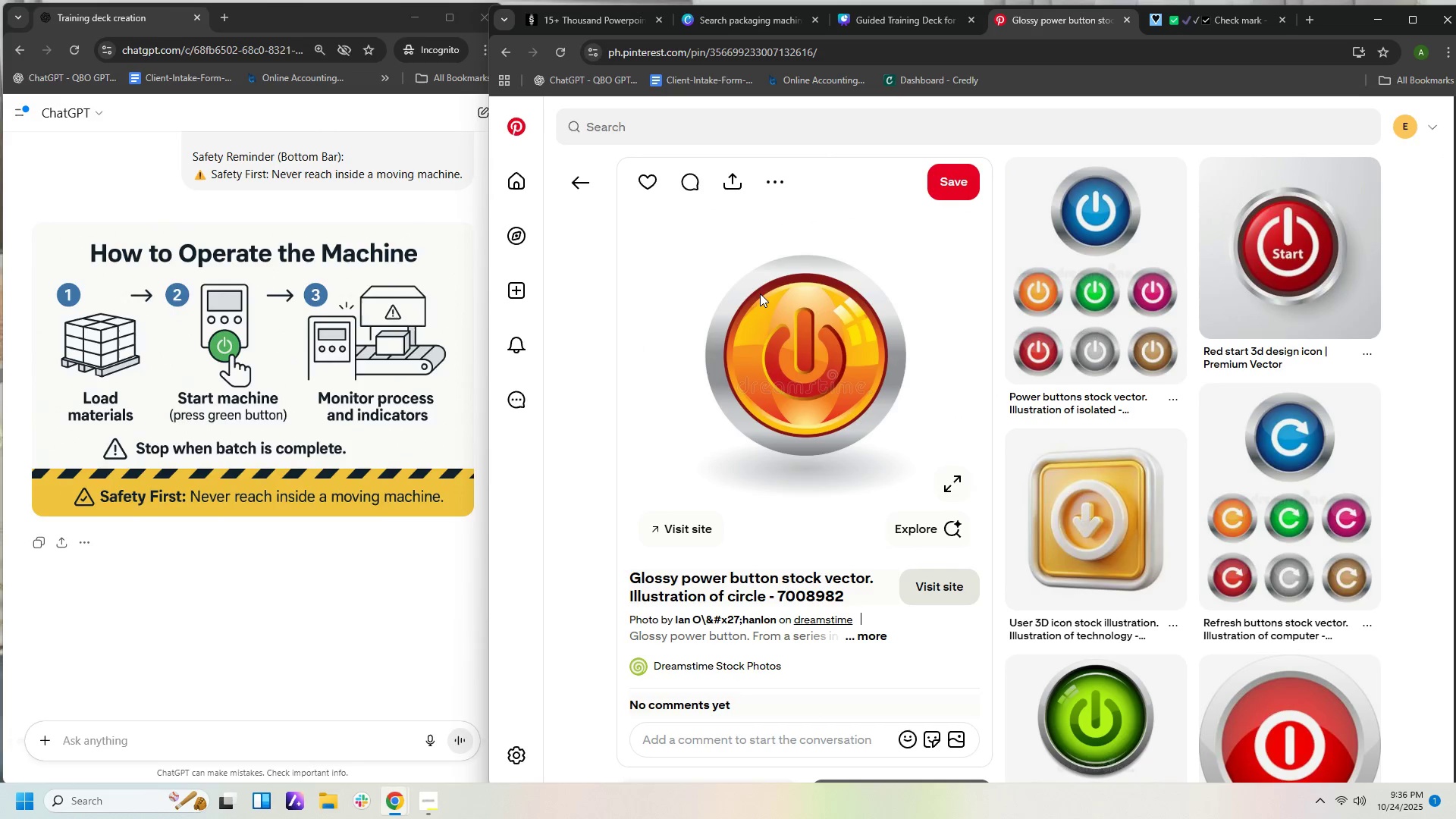 
scroll: coordinate [1116, 509], scroll_direction: down, amount: 12.0
 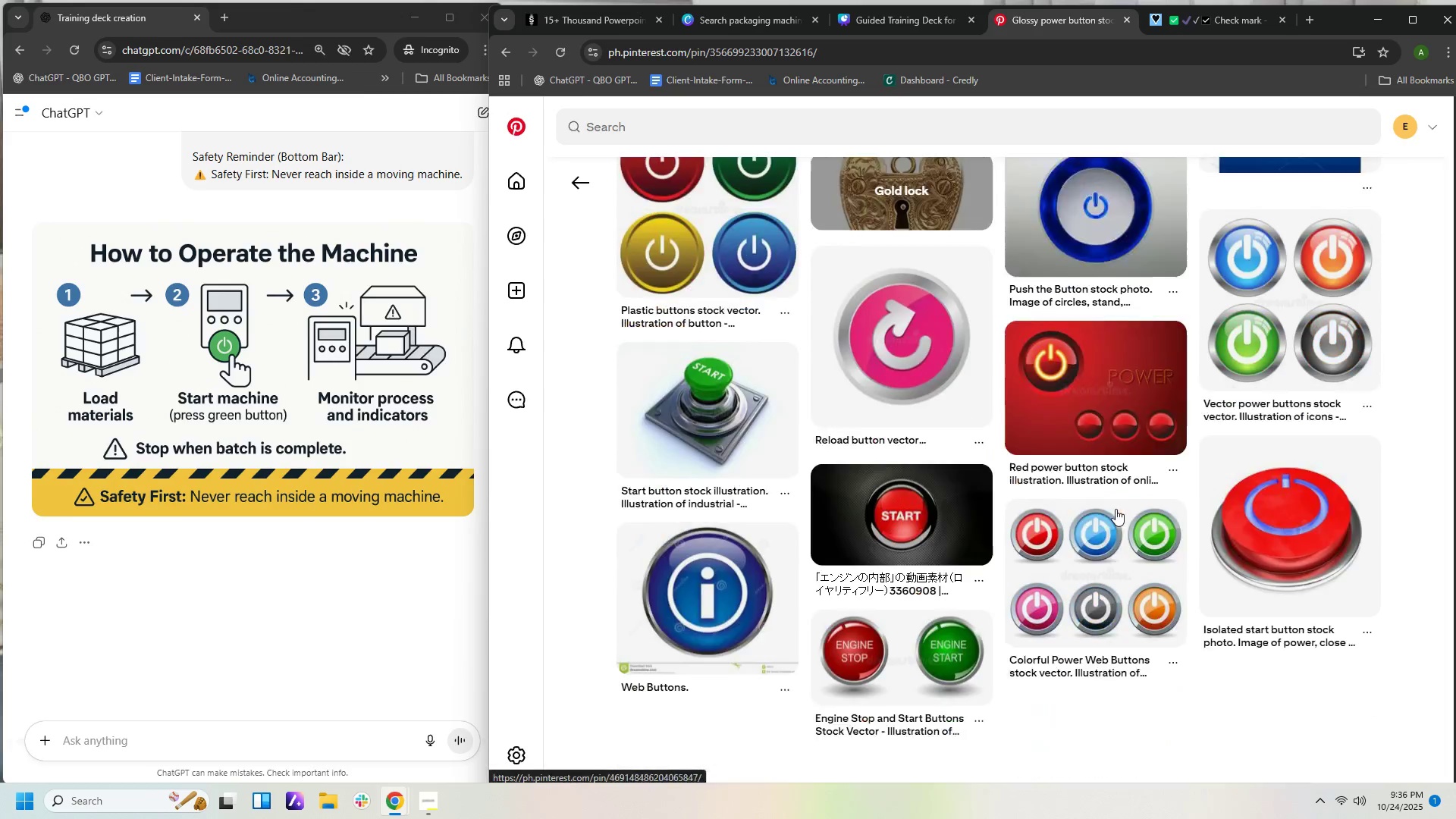 
scroll: coordinate [1109, 505], scroll_direction: up, amount: 14.0
 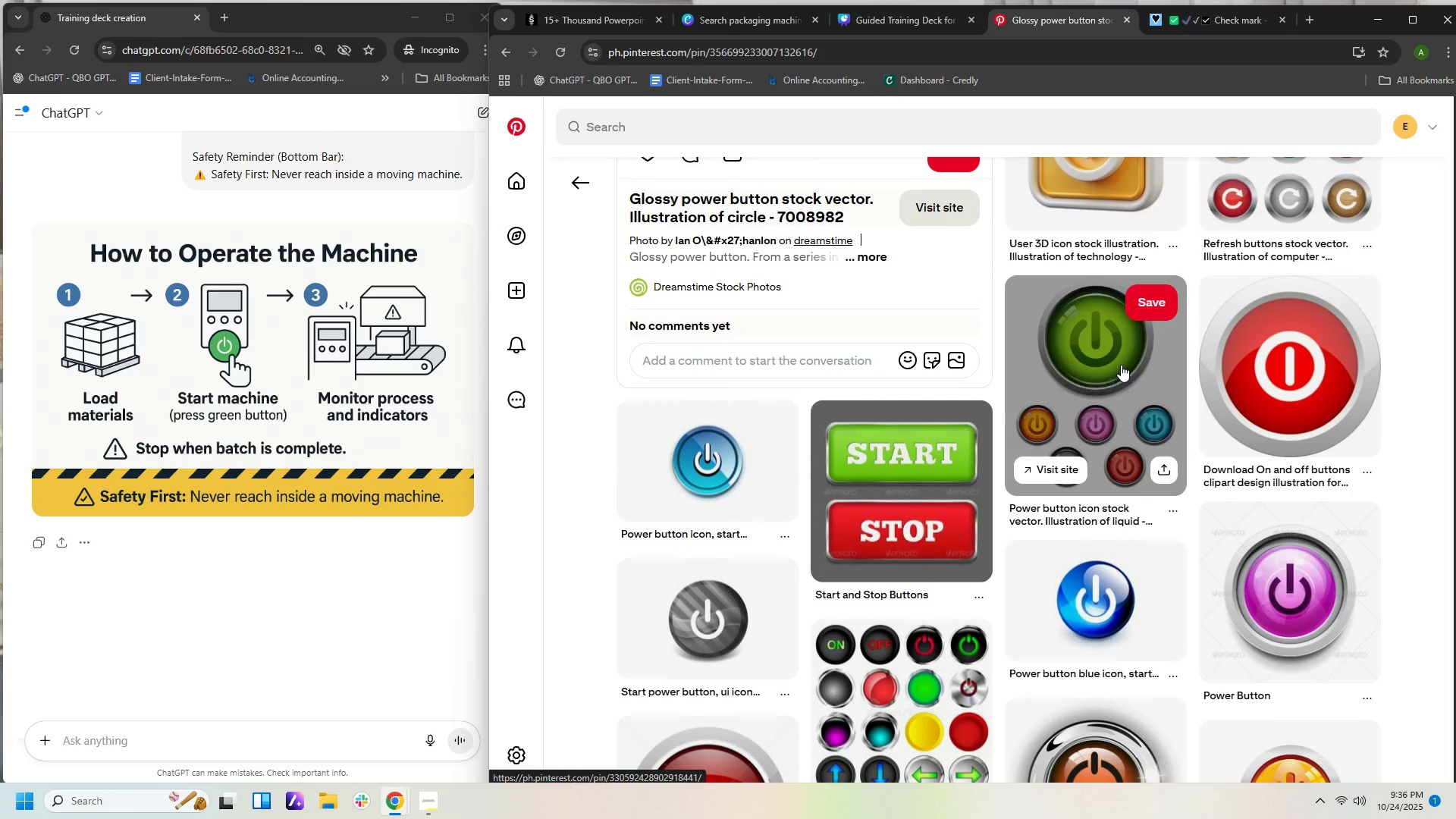 
left_click([1121, 365])
 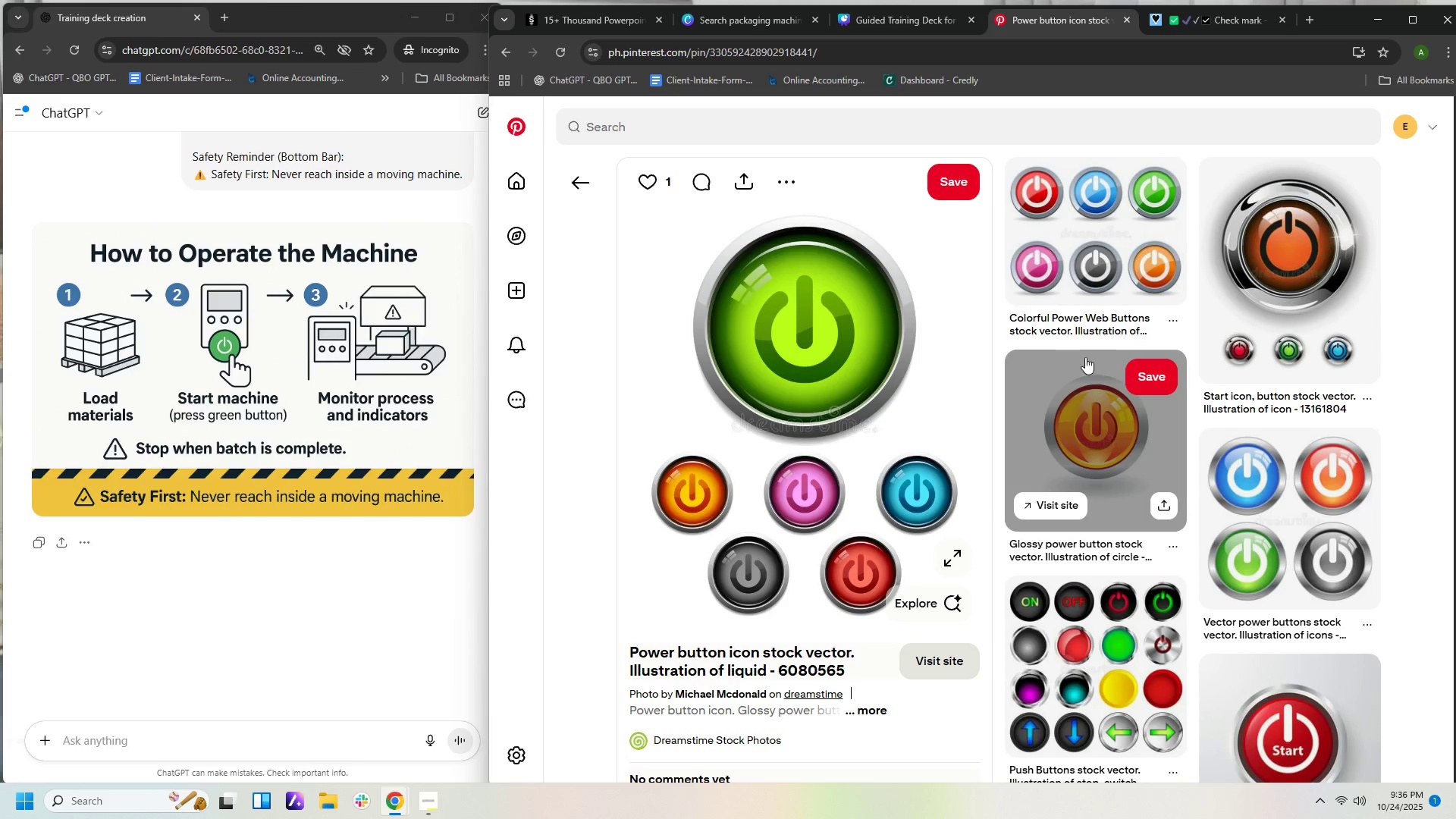 
scroll: coordinate [1337, 516], scroll_direction: down, amount: 11.0
 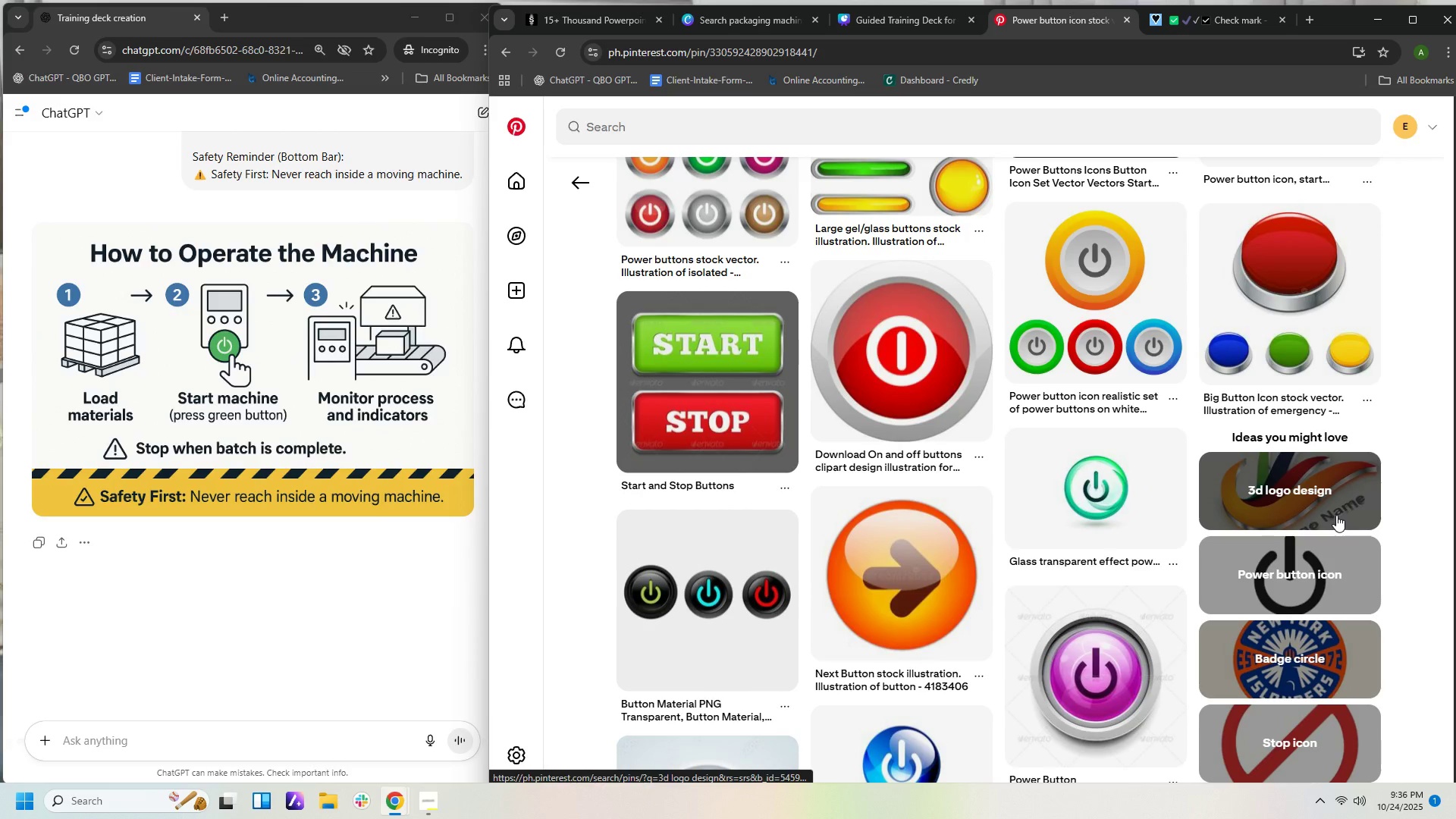 
scroll: coordinate [1325, 497], scroll_direction: up, amount: 11.0
 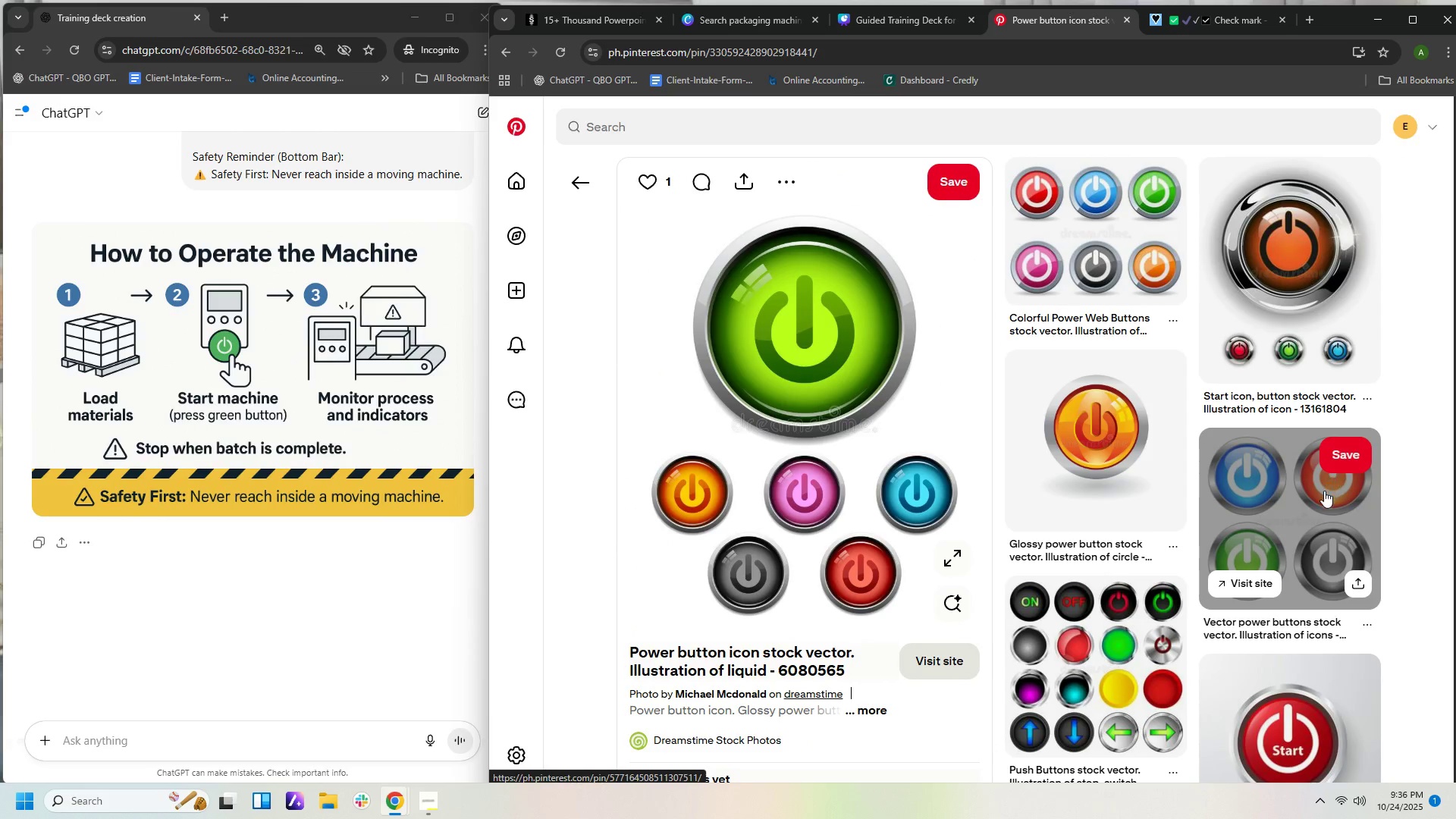 
mouse_move([1306, 495])
 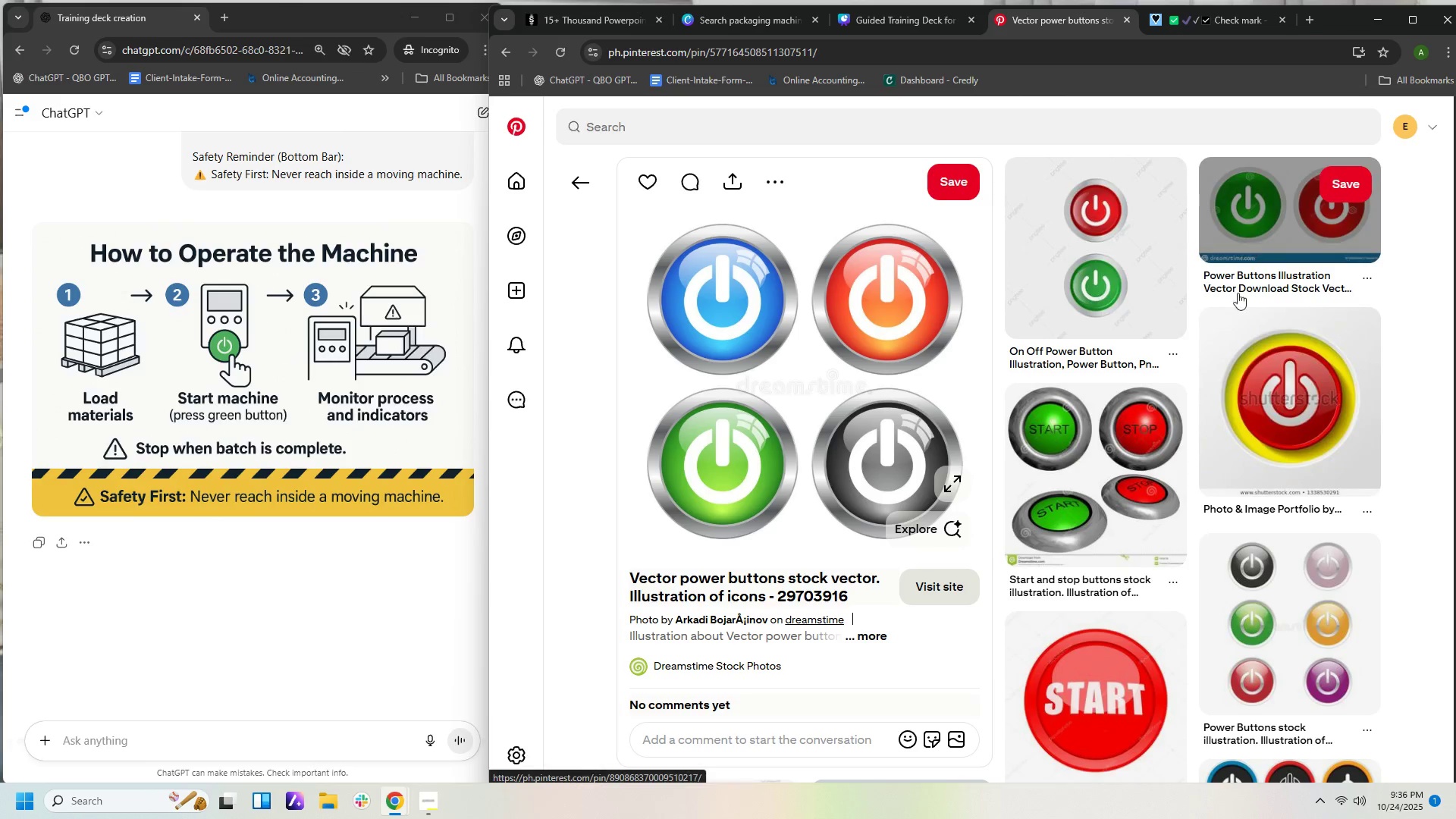 
scroll: coordinate [1176, 441], scroll_direction: down, amount: 4.0
 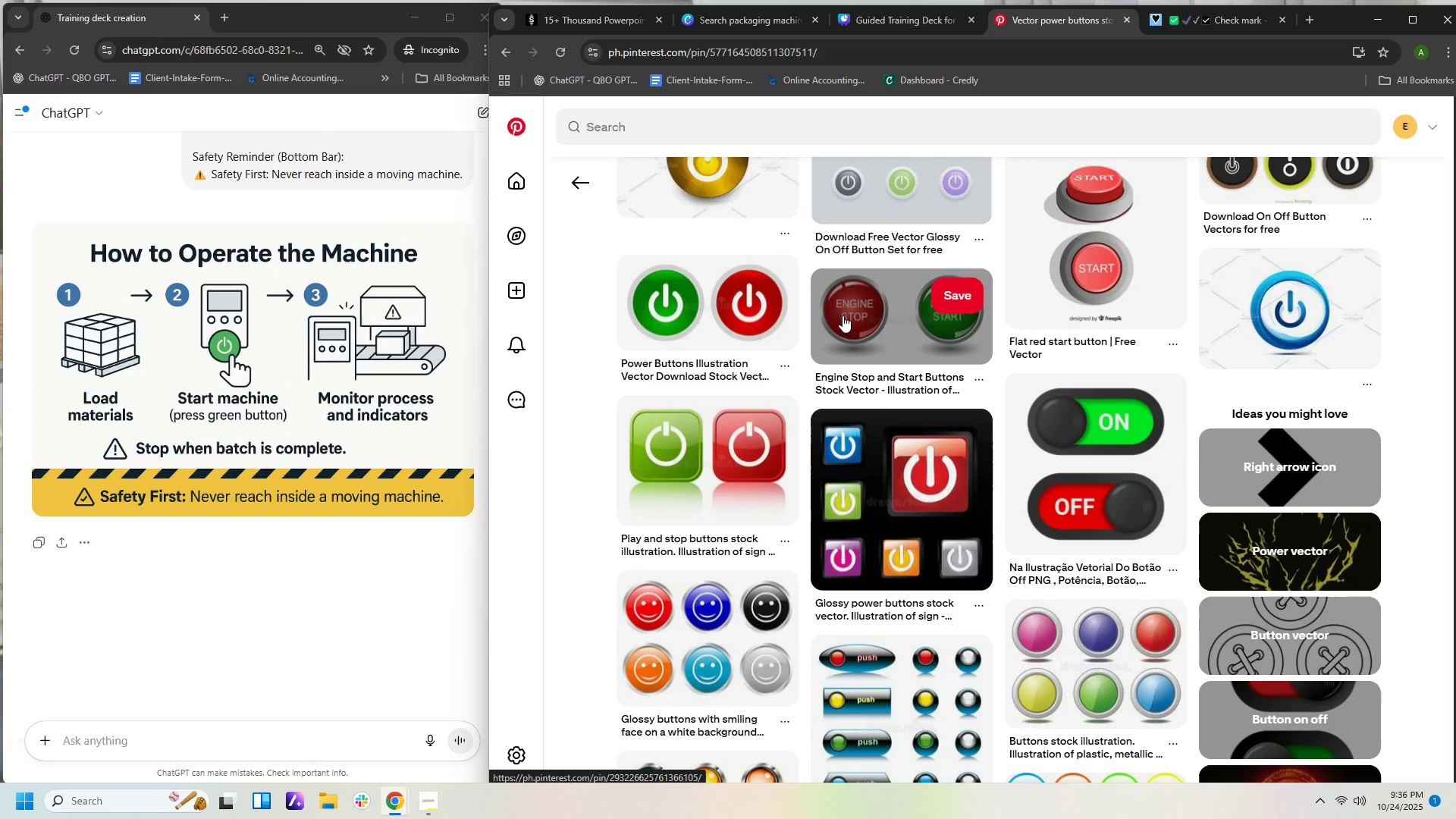 
left_click([748, 315])
 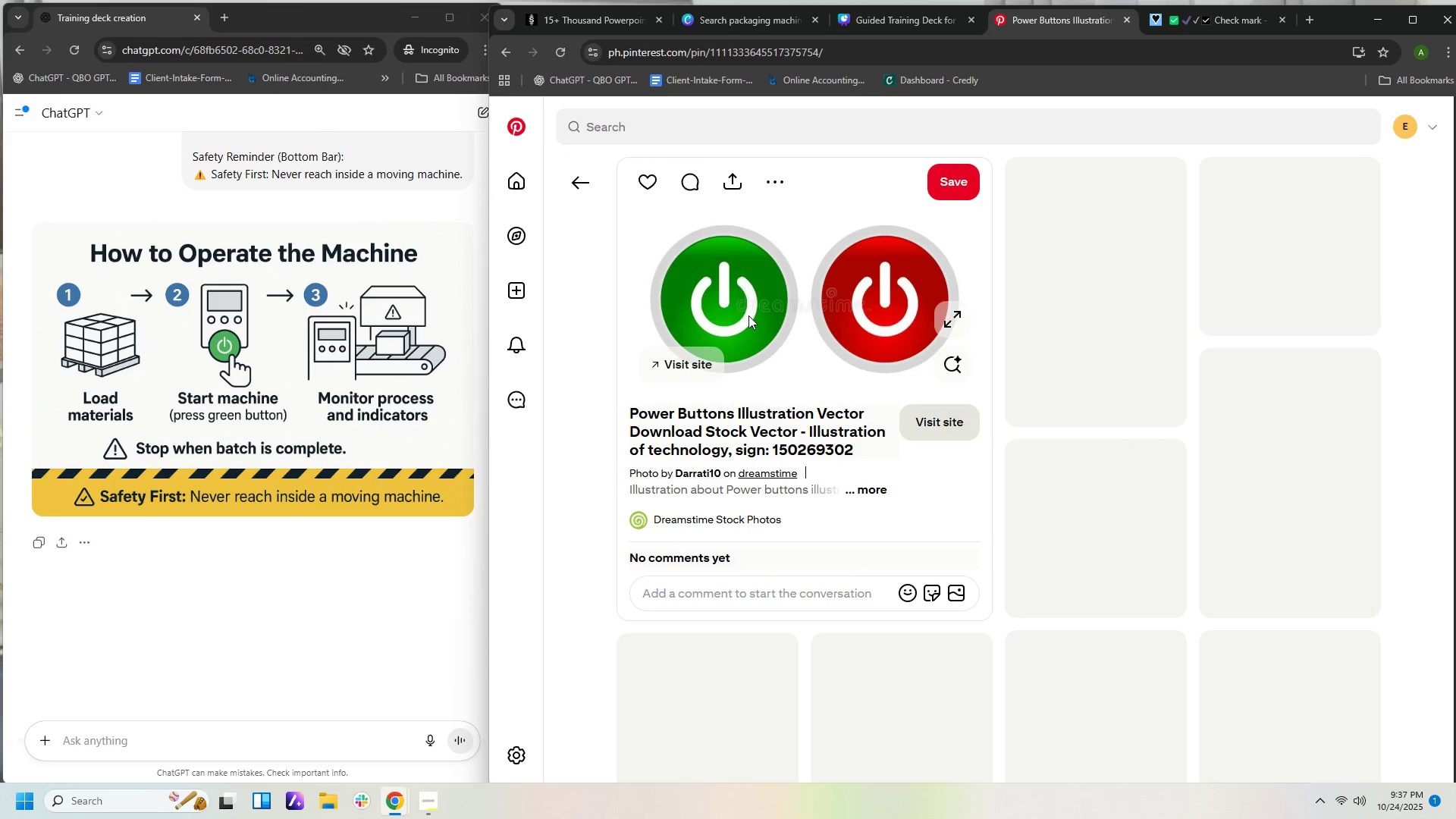 
mouse_move([1058, 325])
 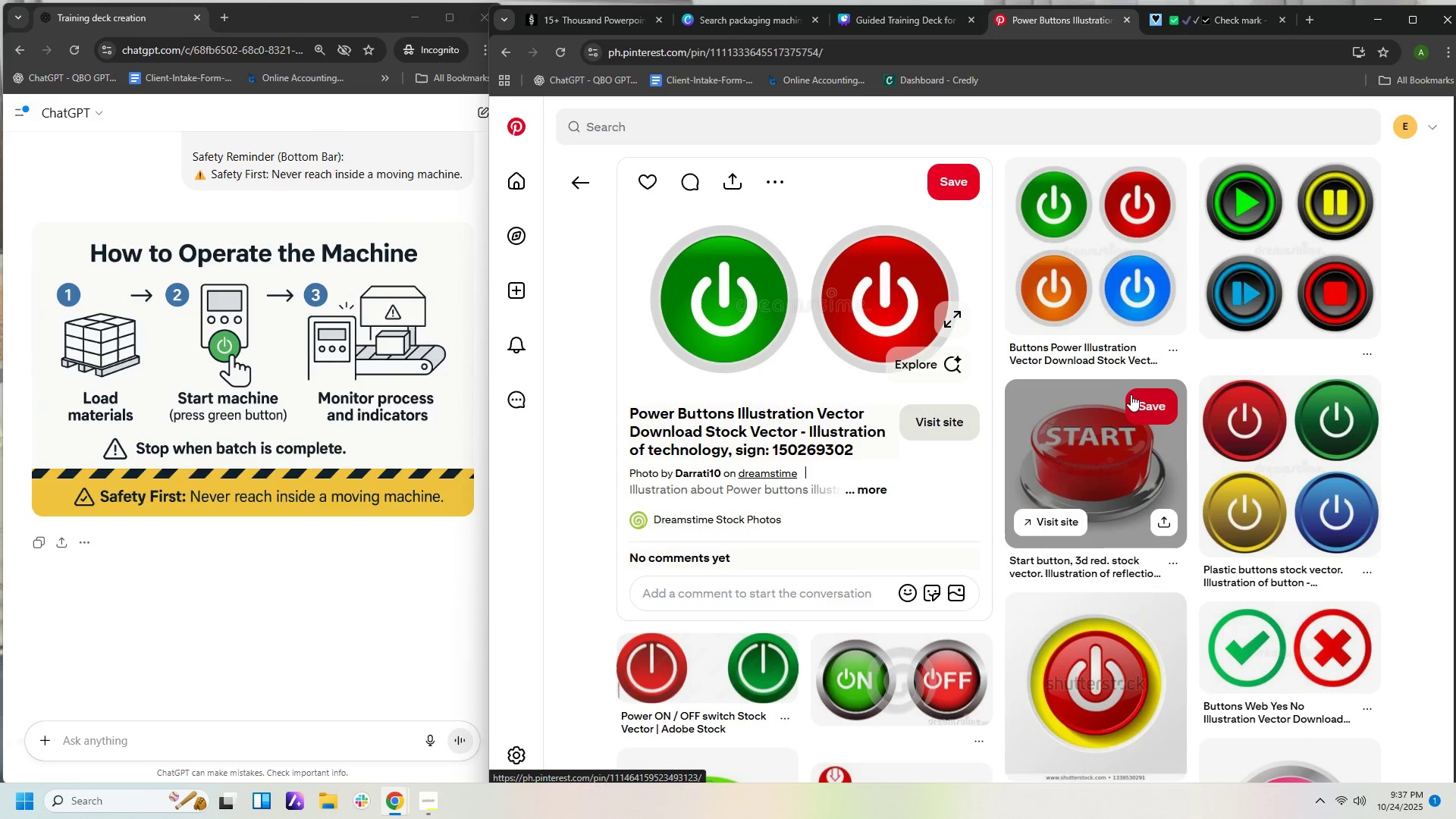 
scroll: coordinate [1123, 391], scroll_direction: down, amount: 18.0
 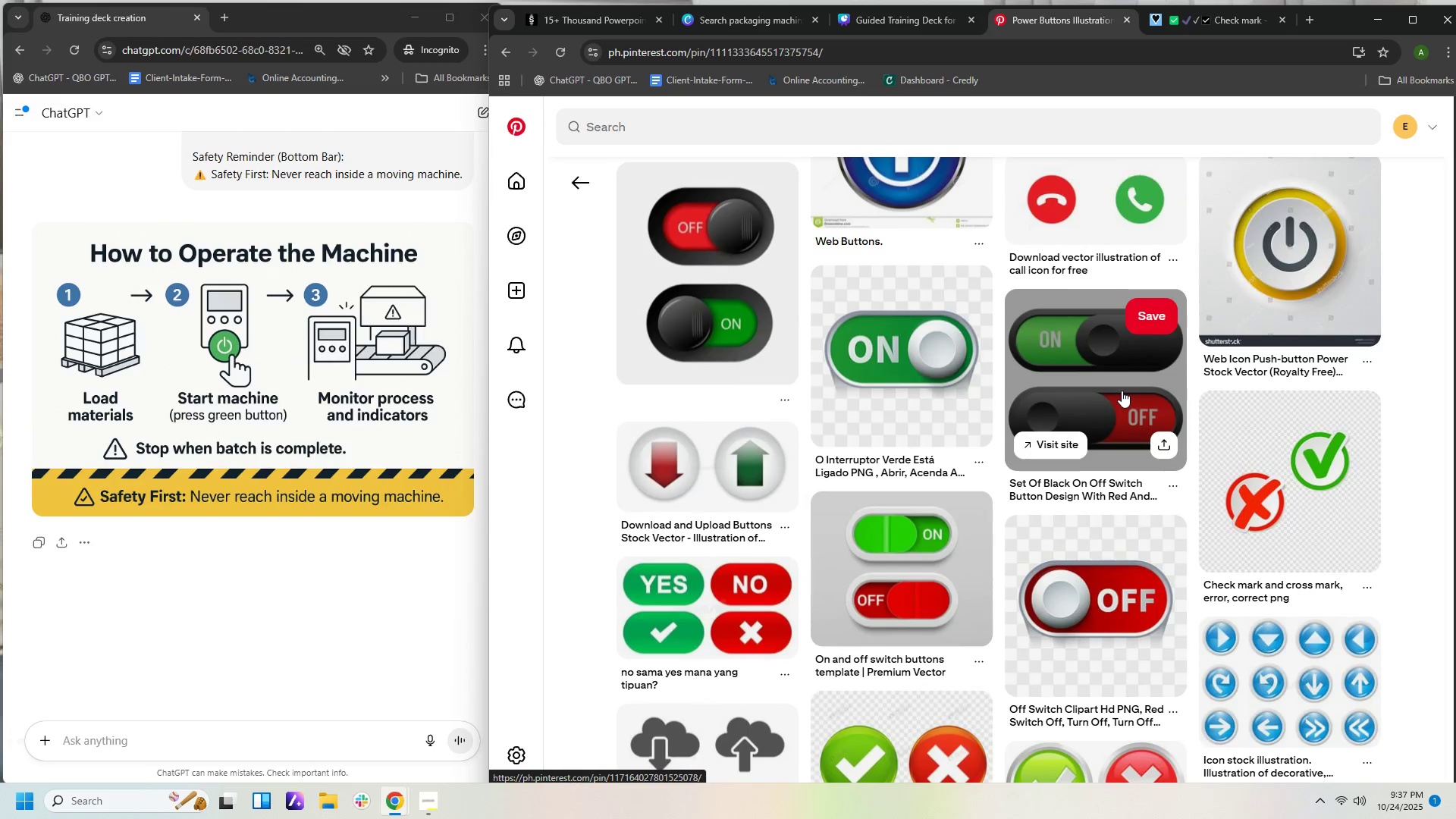 
scroll: coordinate [1120, 391], scroll_direction: down, amount: 11.0
 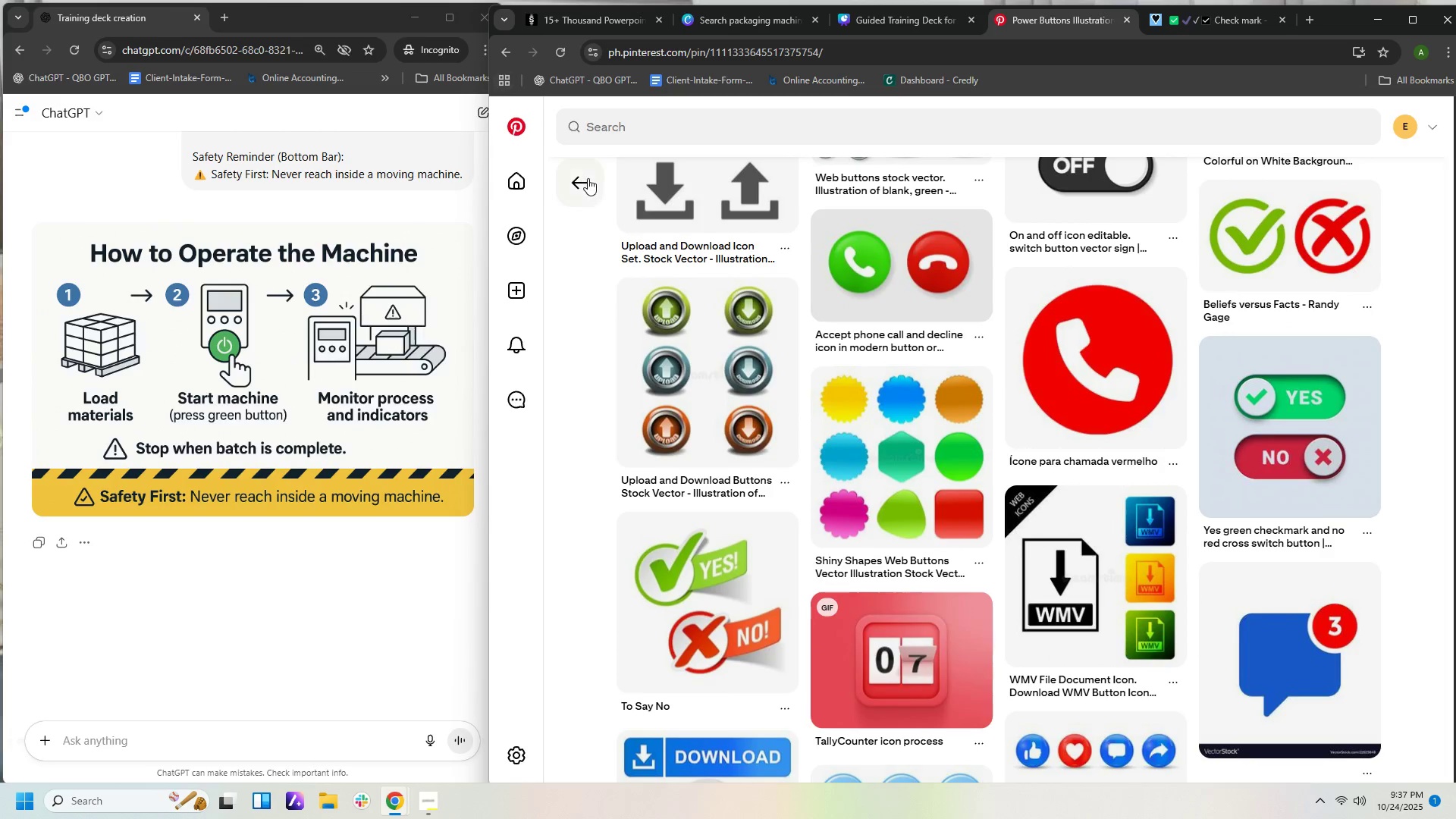 
double_click([588, 179])
 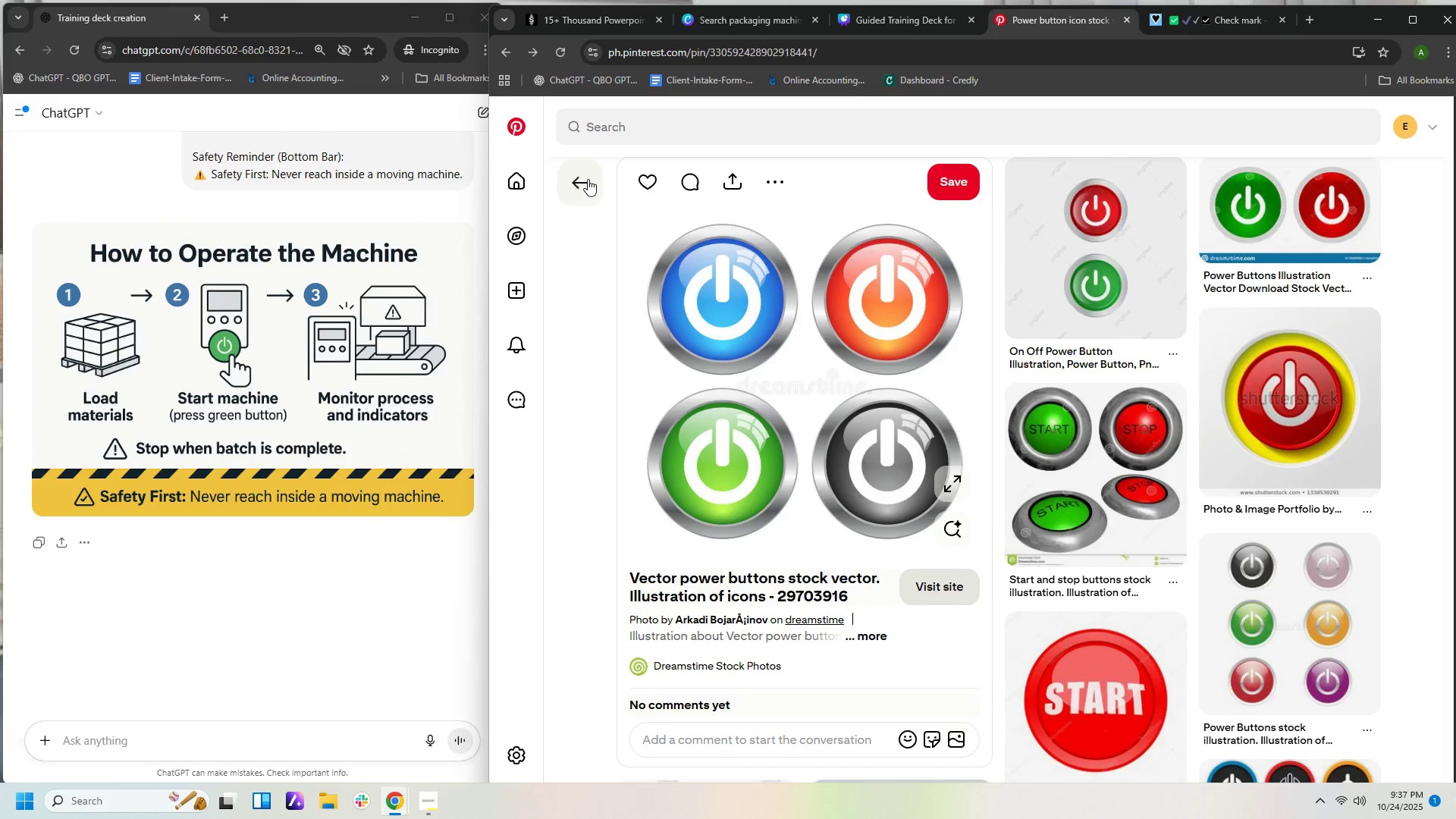 
triple_click([588, 179])
 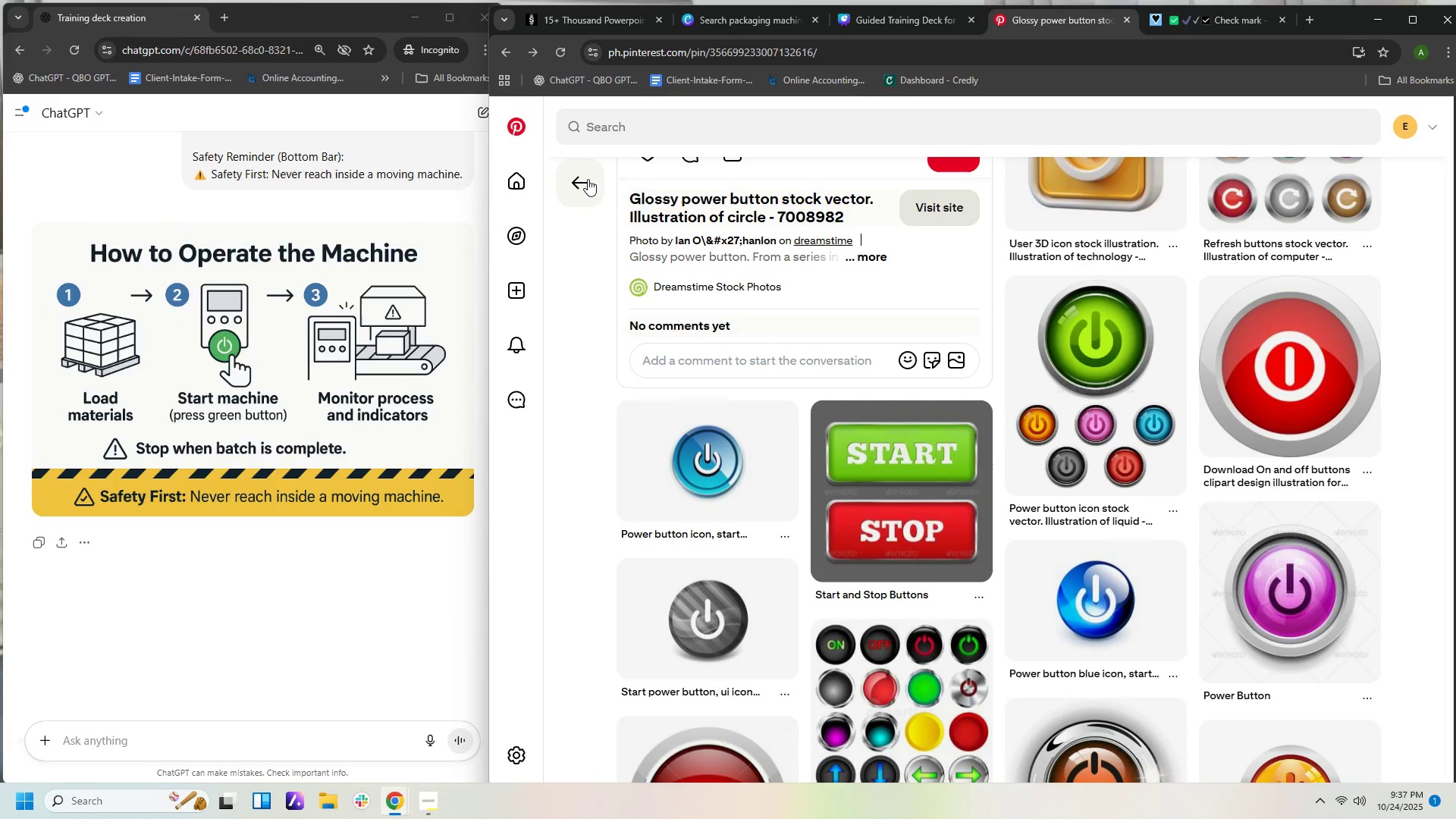 
left_click([588, 179])
 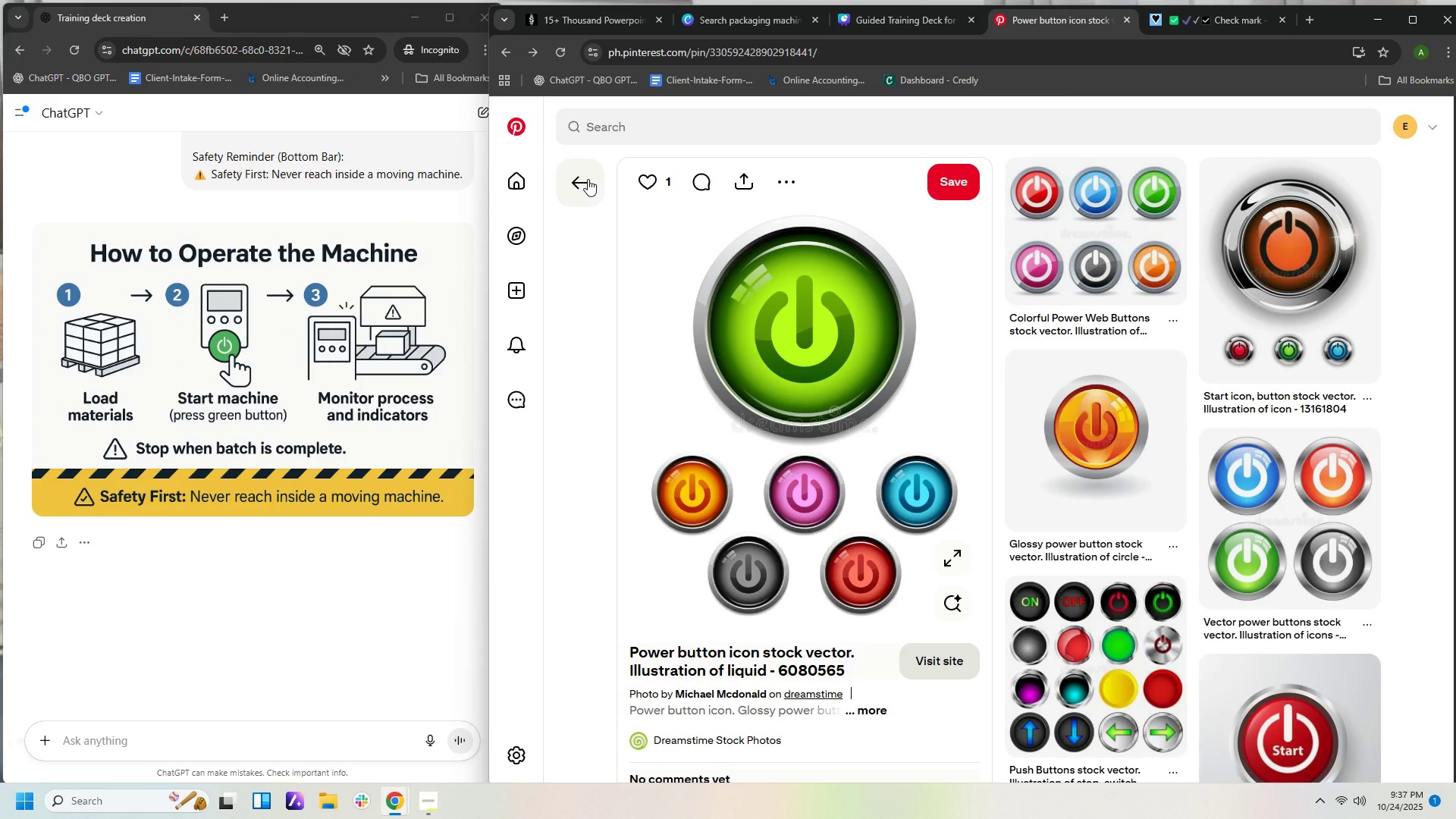 
left_click([588, 179])
 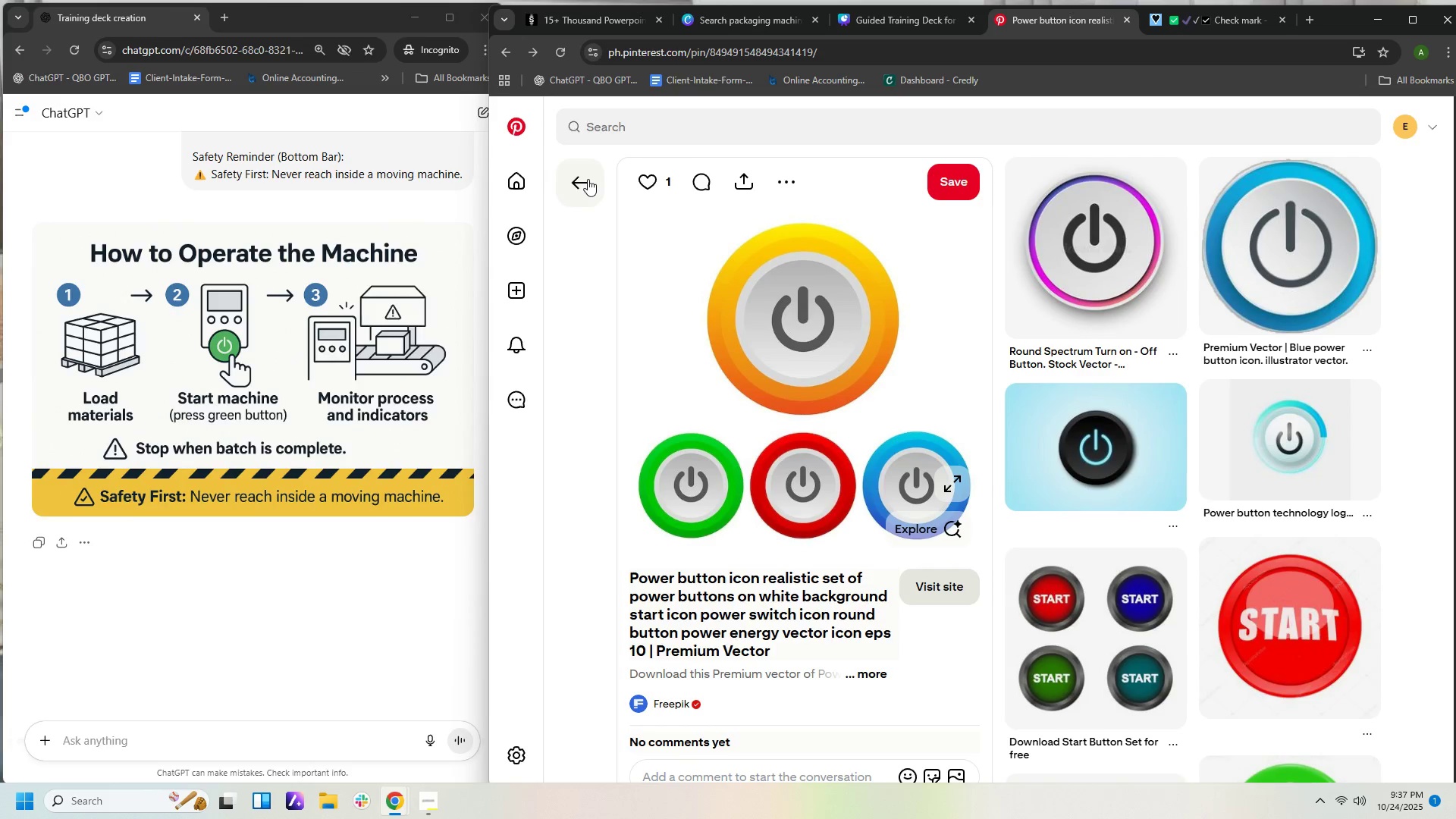 
left_click([588, 179])
 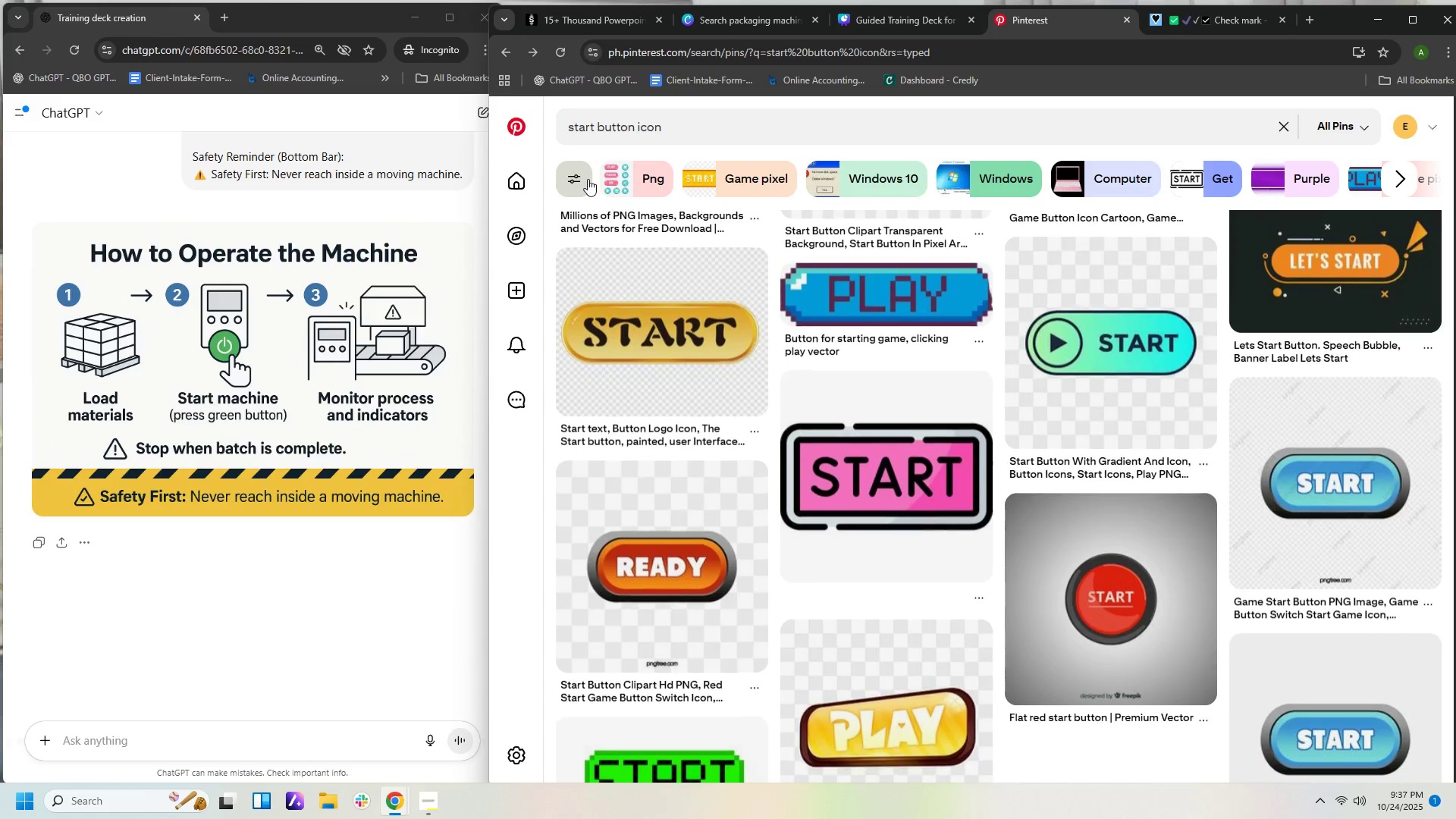 
left_click([588, 179])
 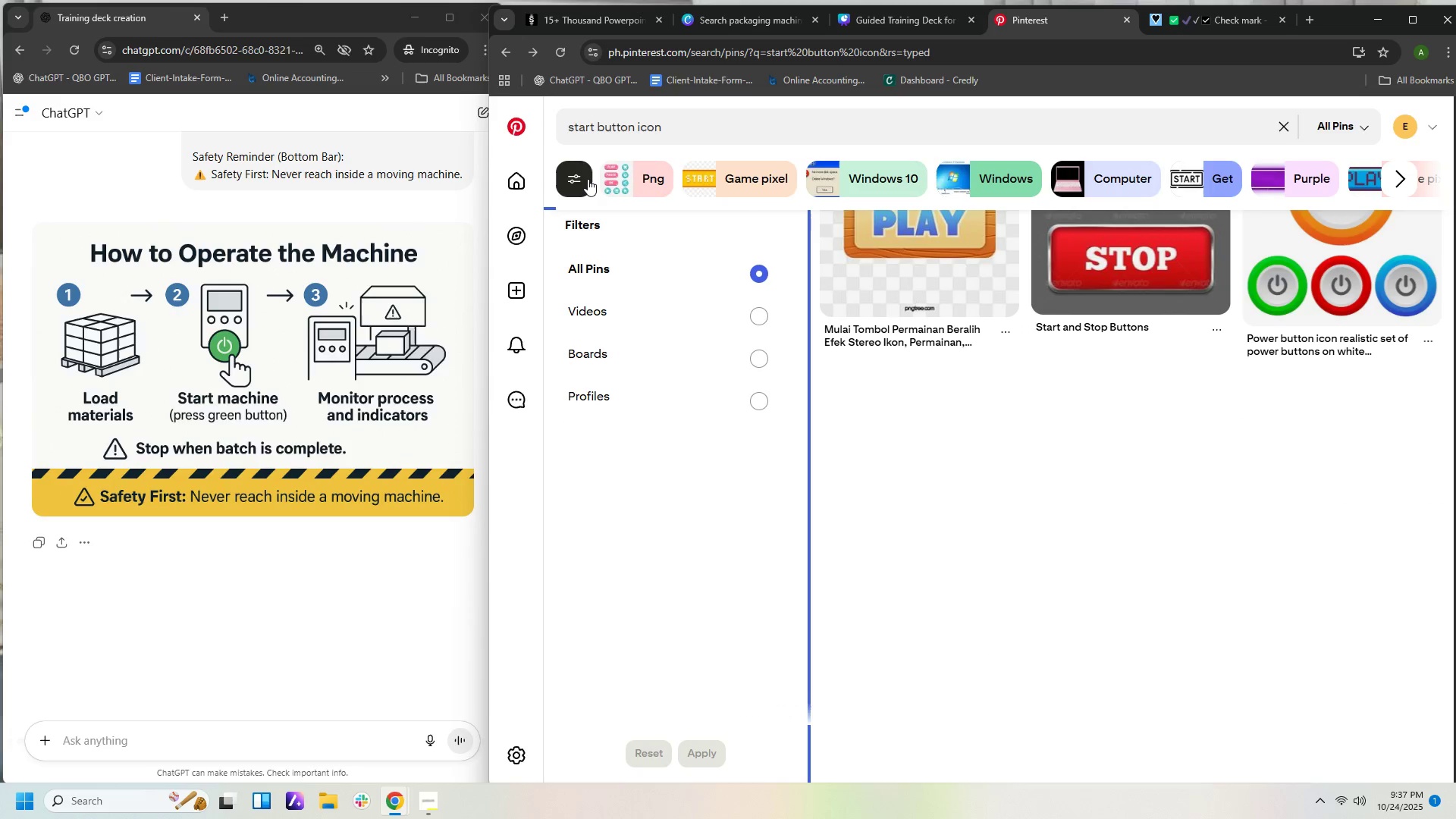 
left_click([588, 179])
 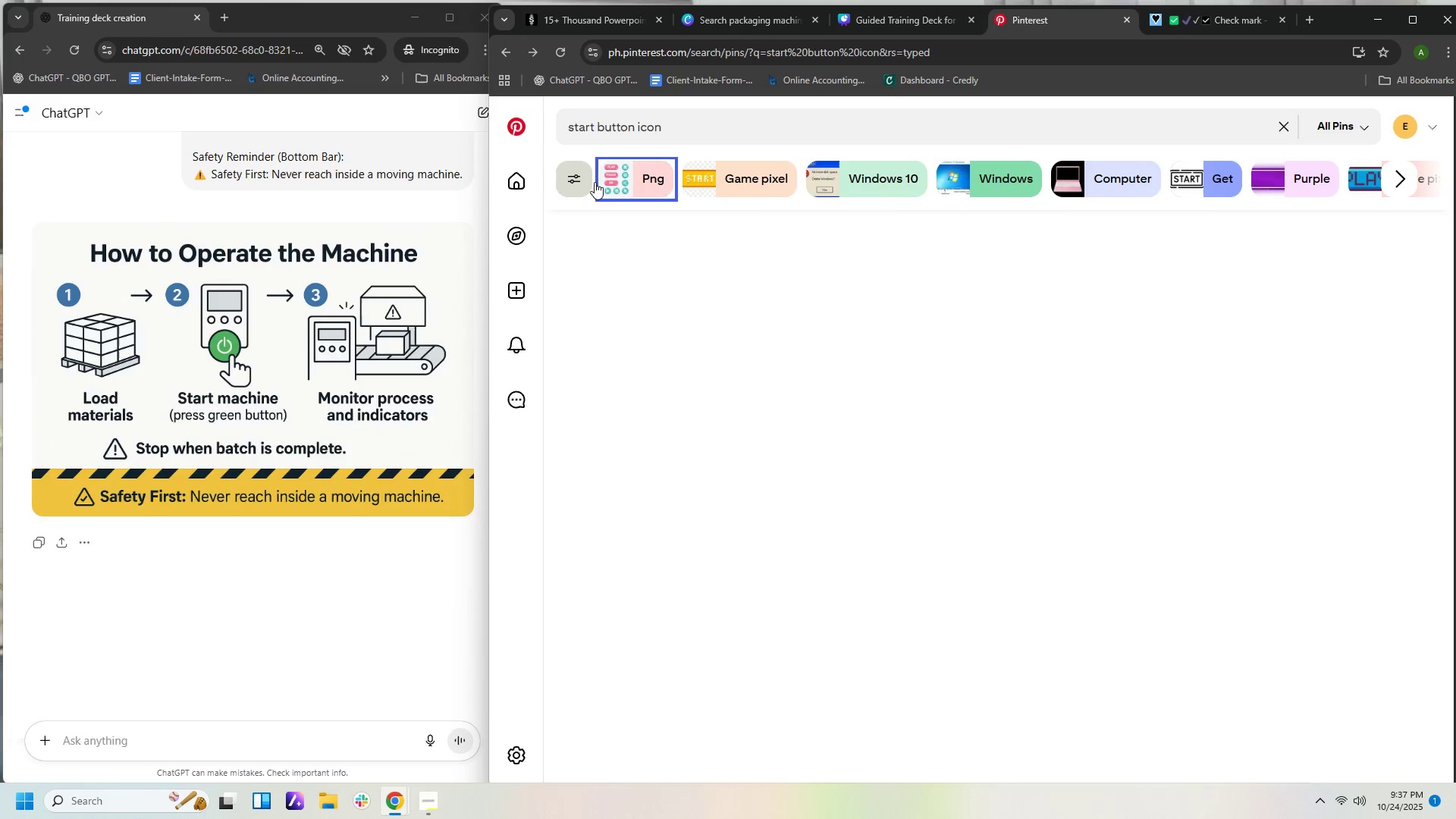 
mouse_move([878, 279])
 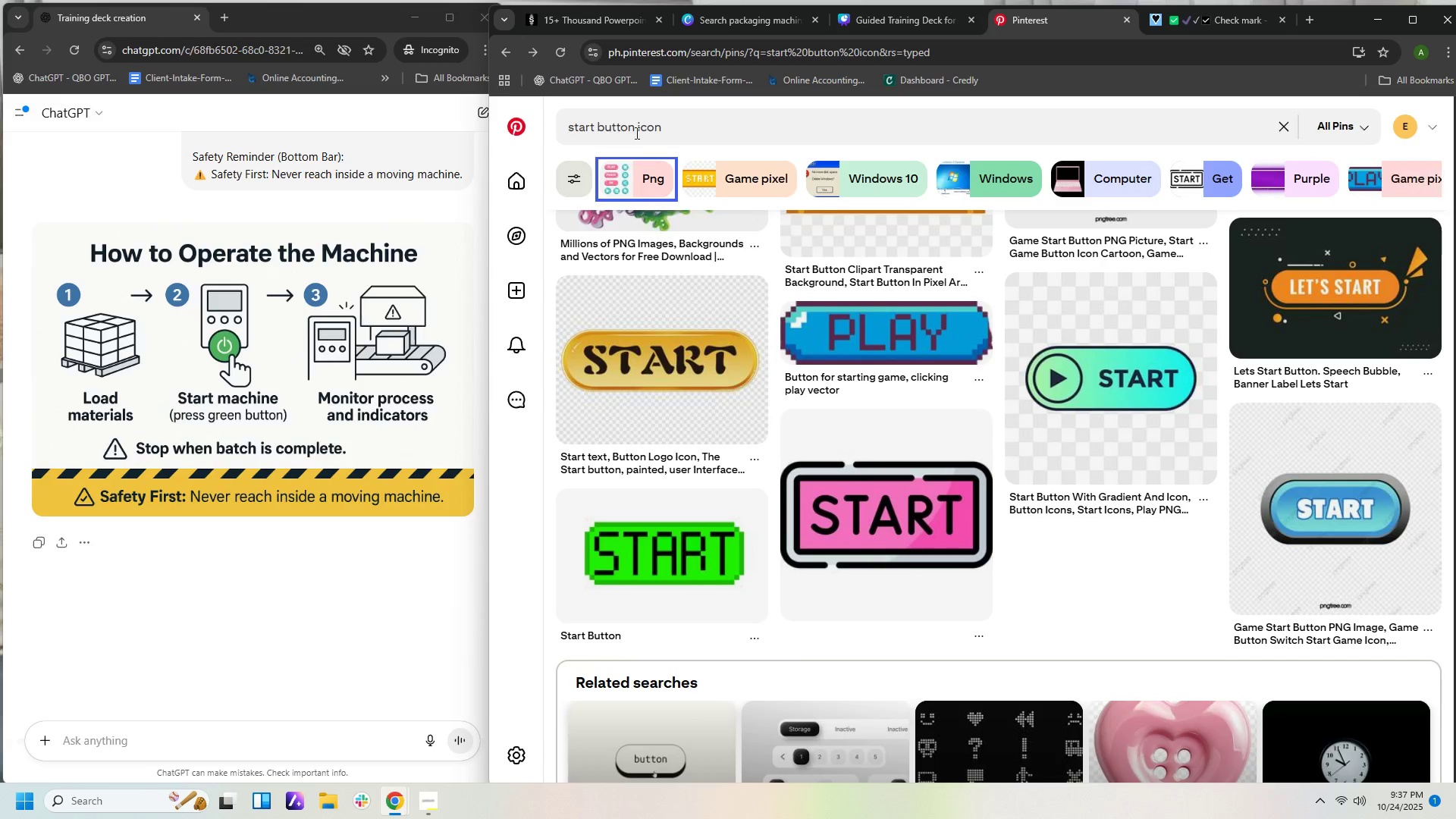 
left_click([685, 122])
 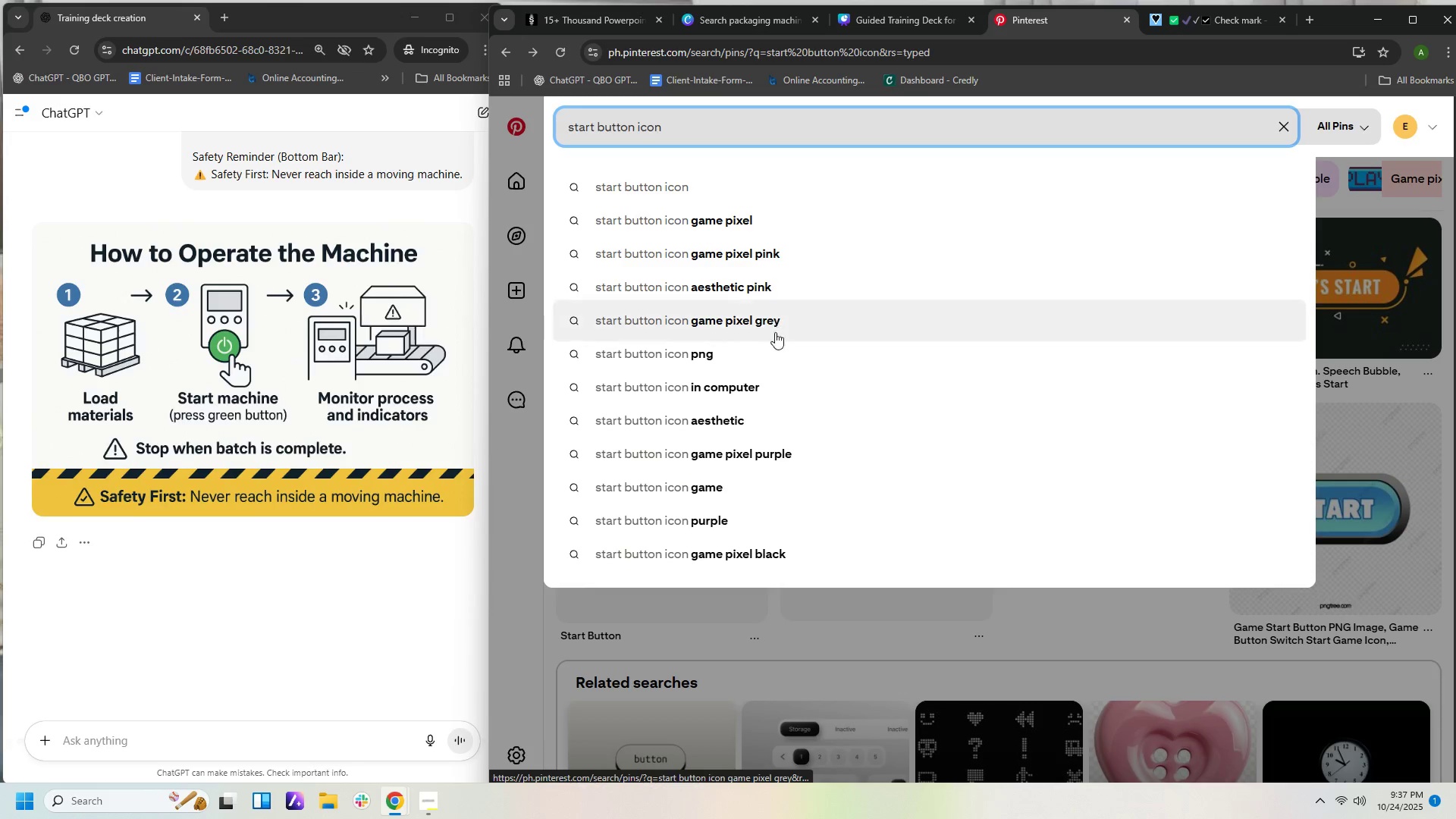 
left_click([770, 388])
 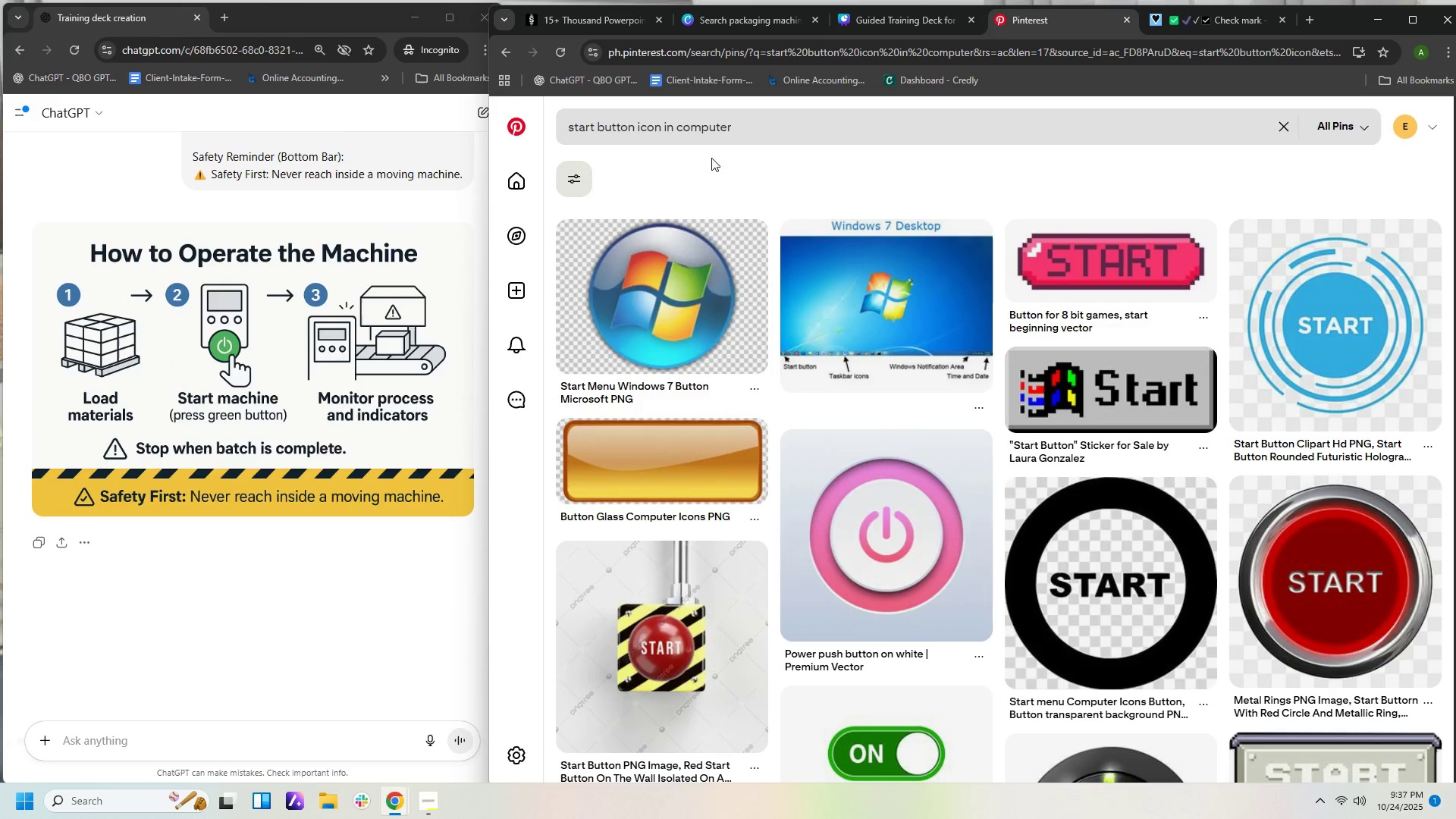 
left_click([752, 122])
 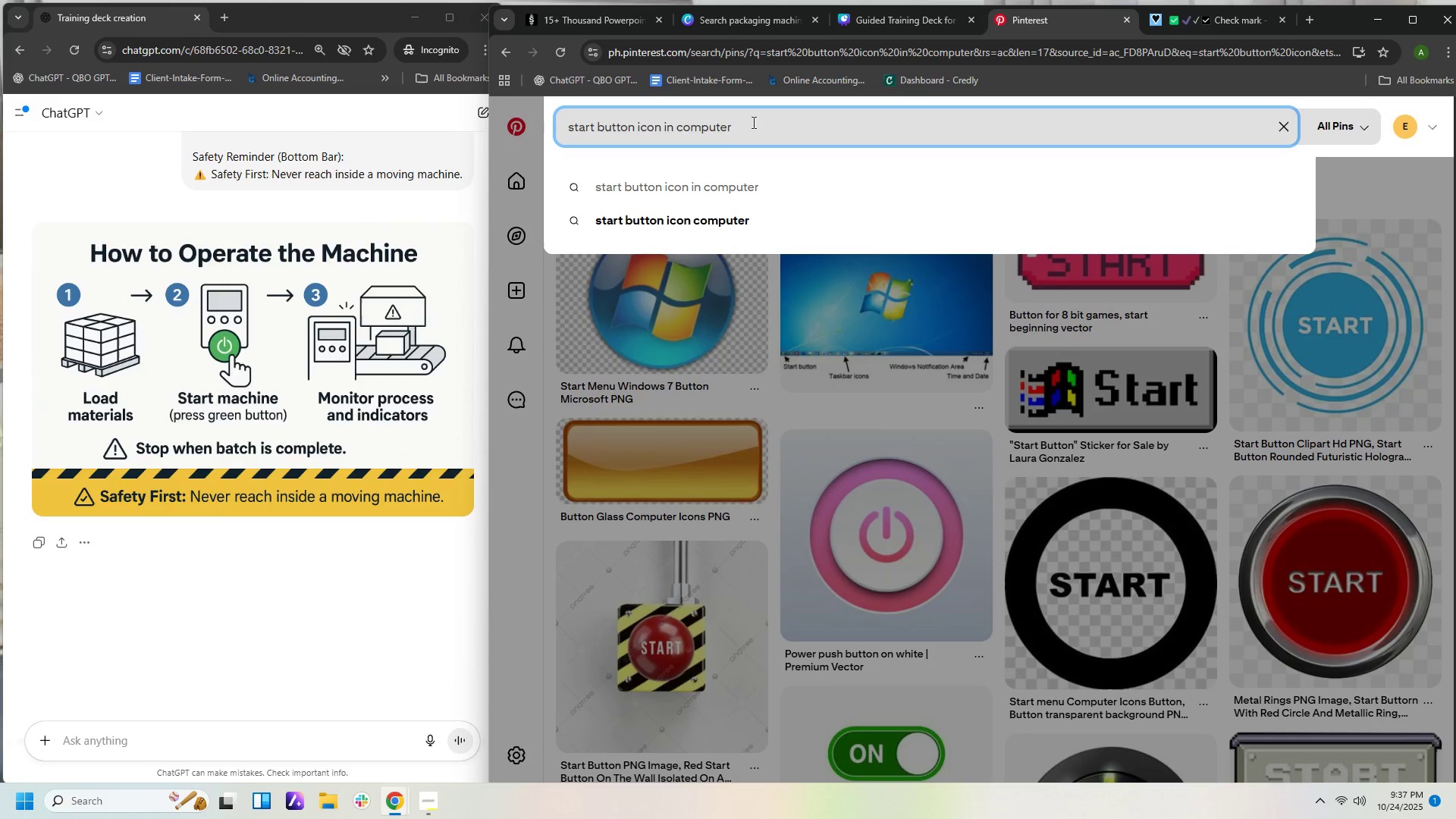 
left_click_drag(start_coordinate=[752, 122], to_coordinate=[675, 130])
 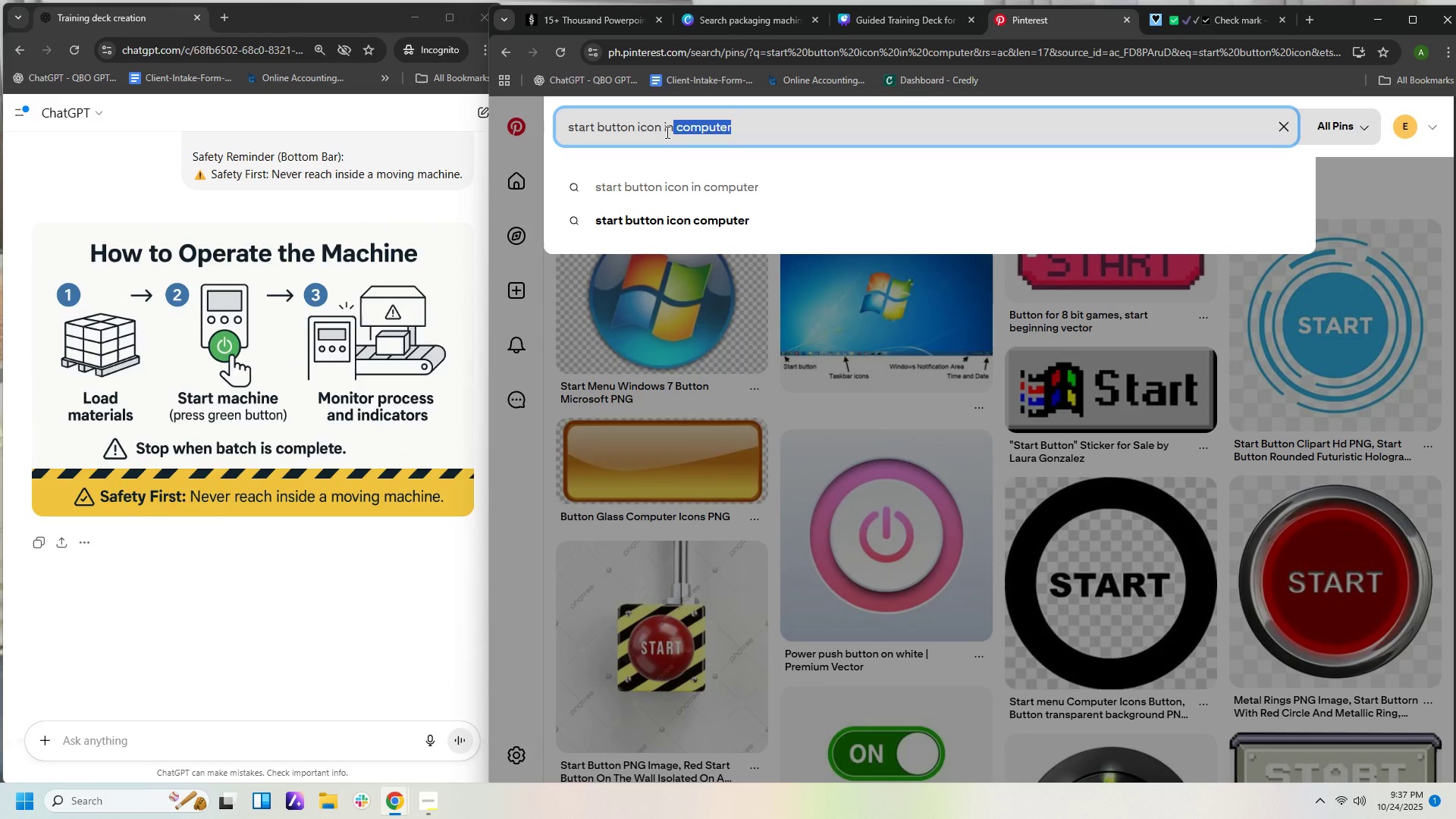 
key(Backspace)
type( machine)
 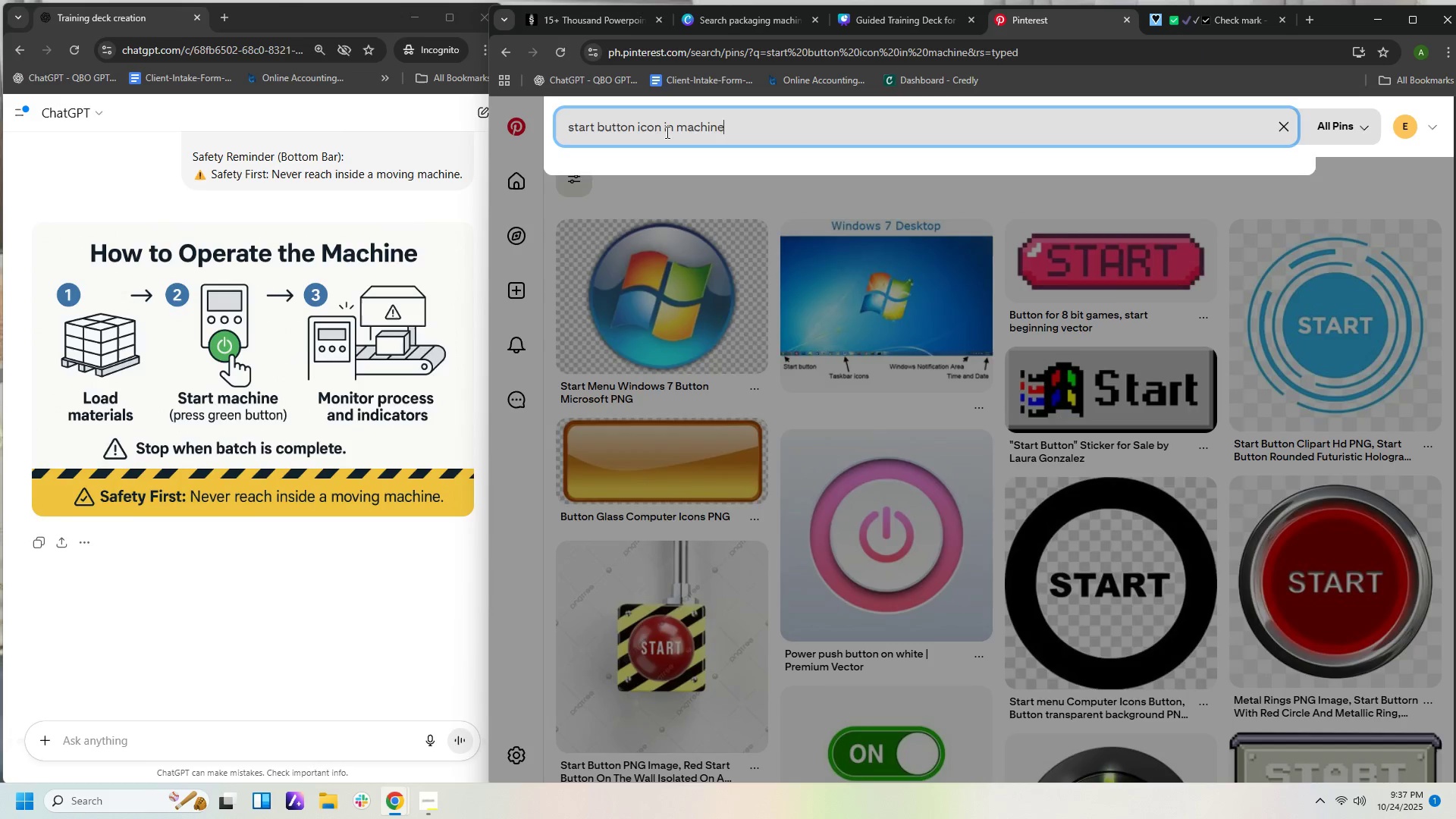 
key(Enter)
 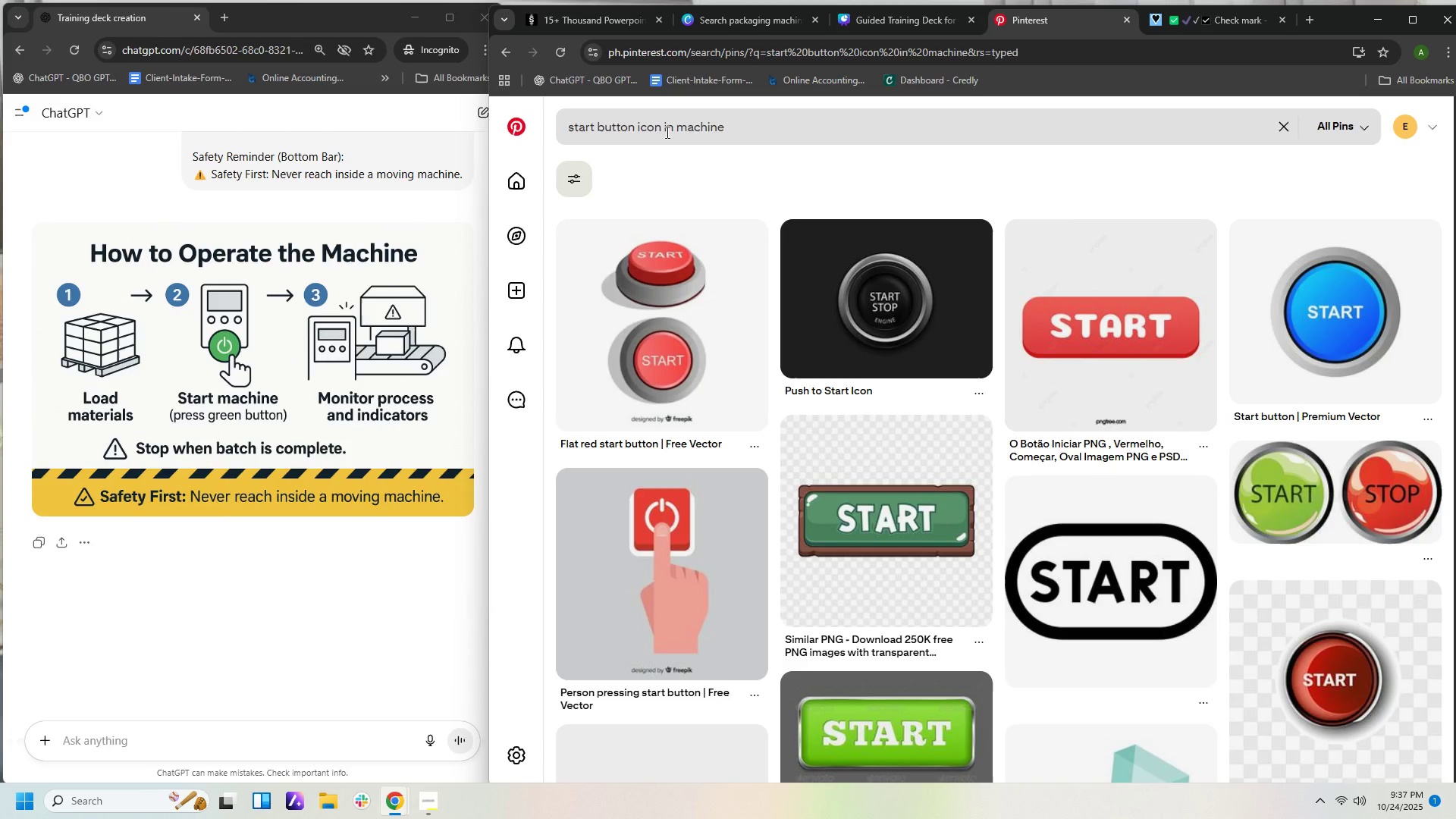 
wait(5.54)
 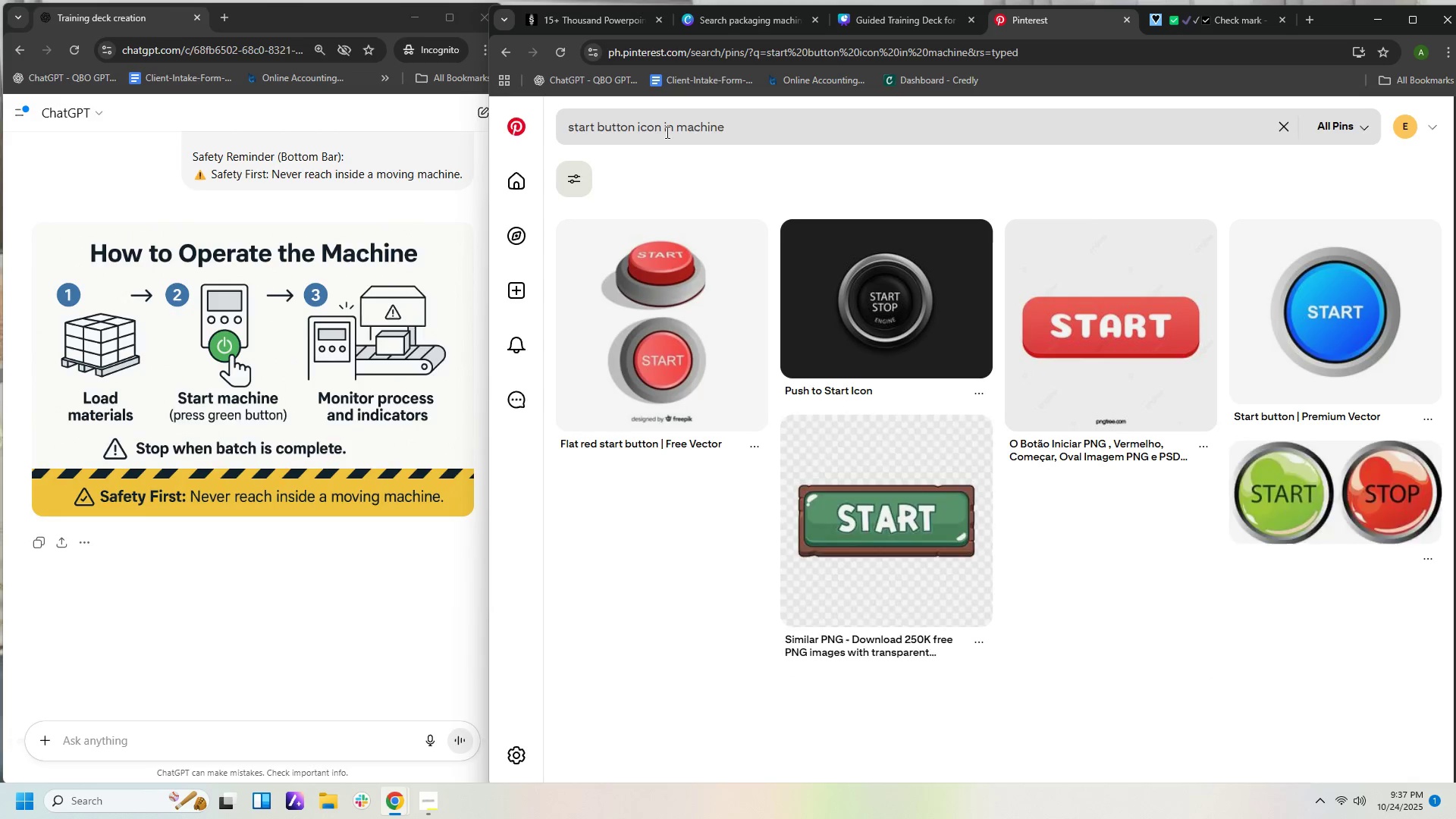 
scroll: coordinate [989, 444], scroll_direction: down, amount: 26.0
 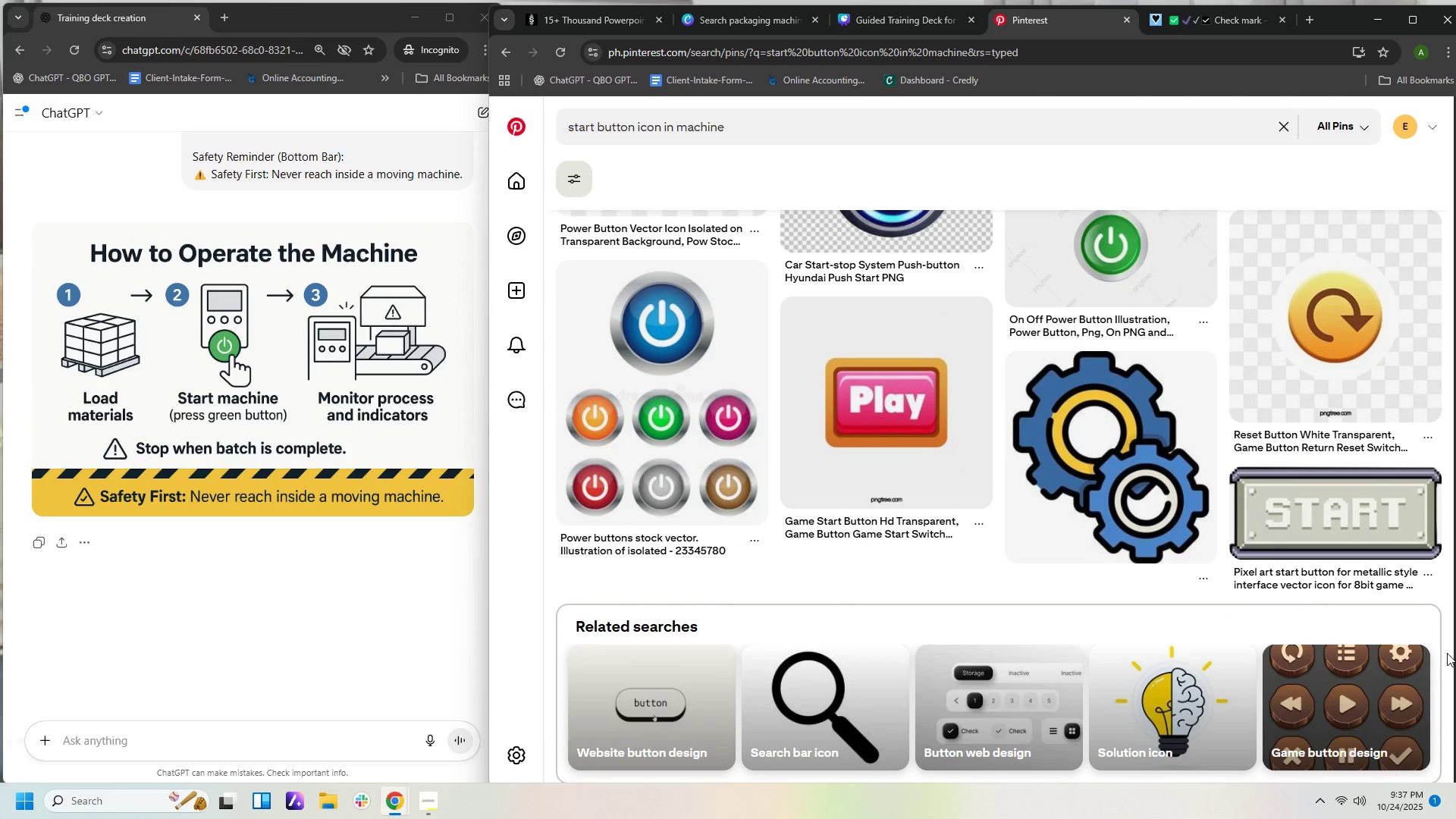 
scroll: coordinate [1313, 470], scroll_direction: up, amount: 33.0
 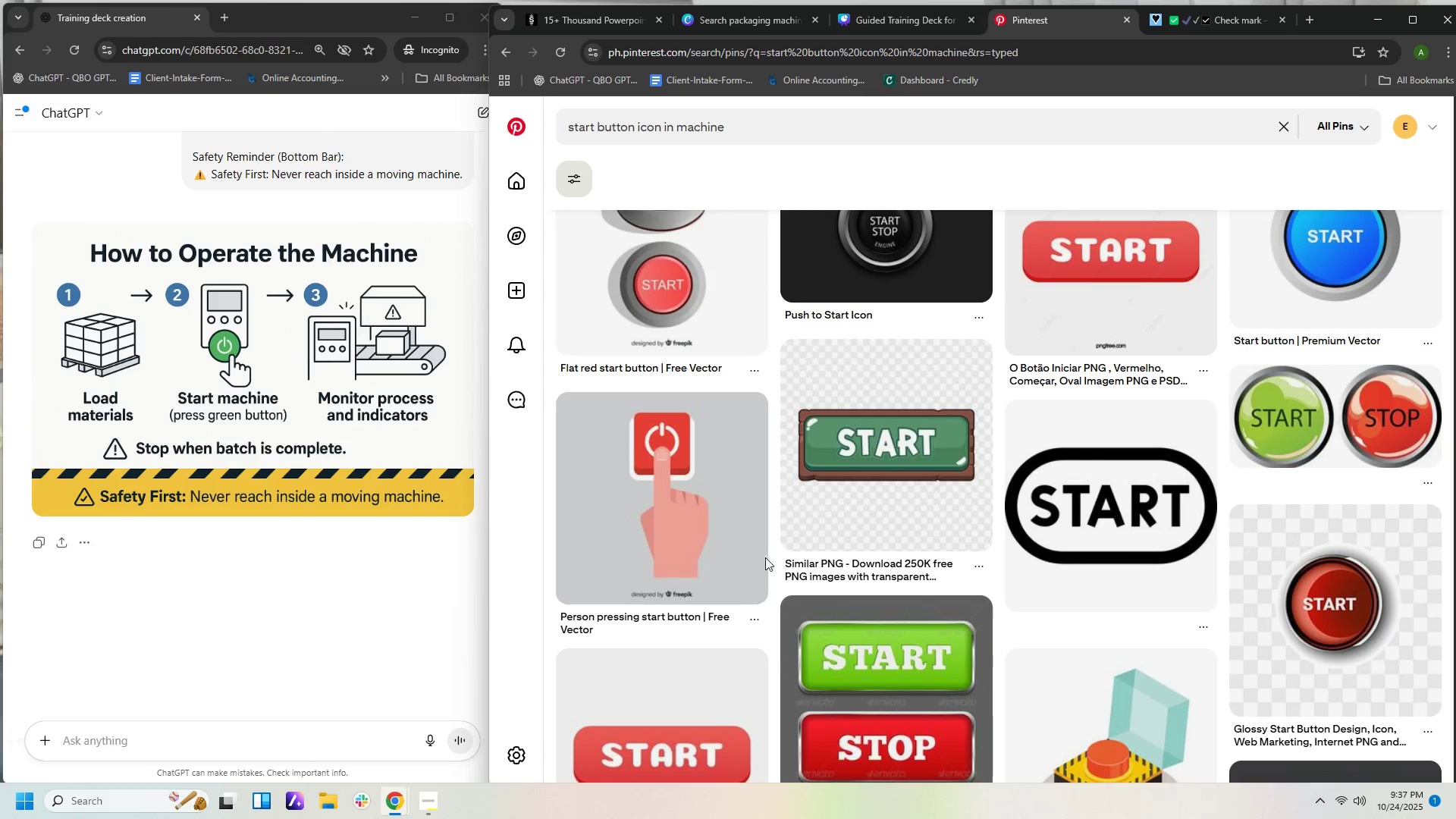 
left_click([676, 501])
 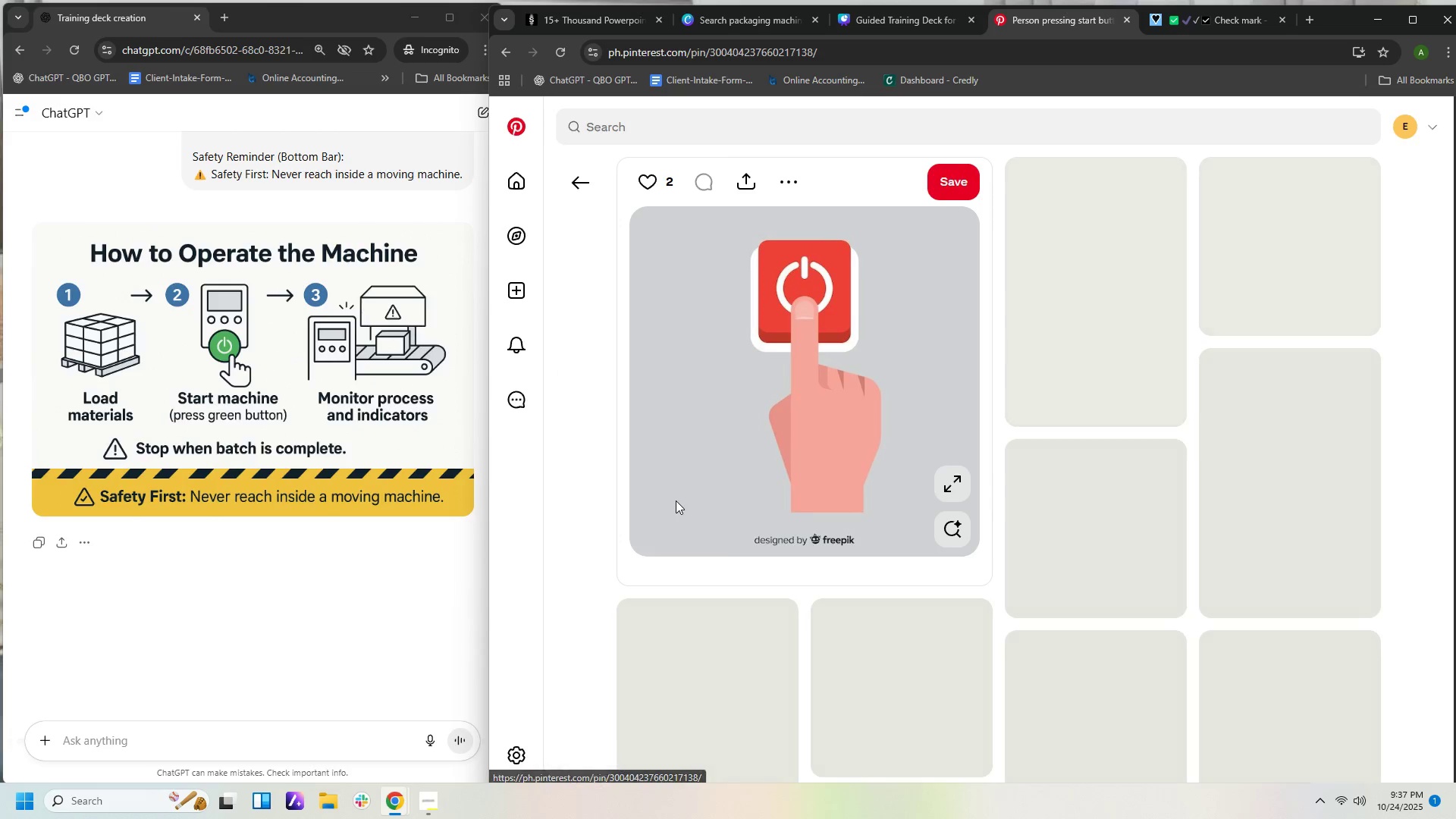 
mouse_move([692, 488])
 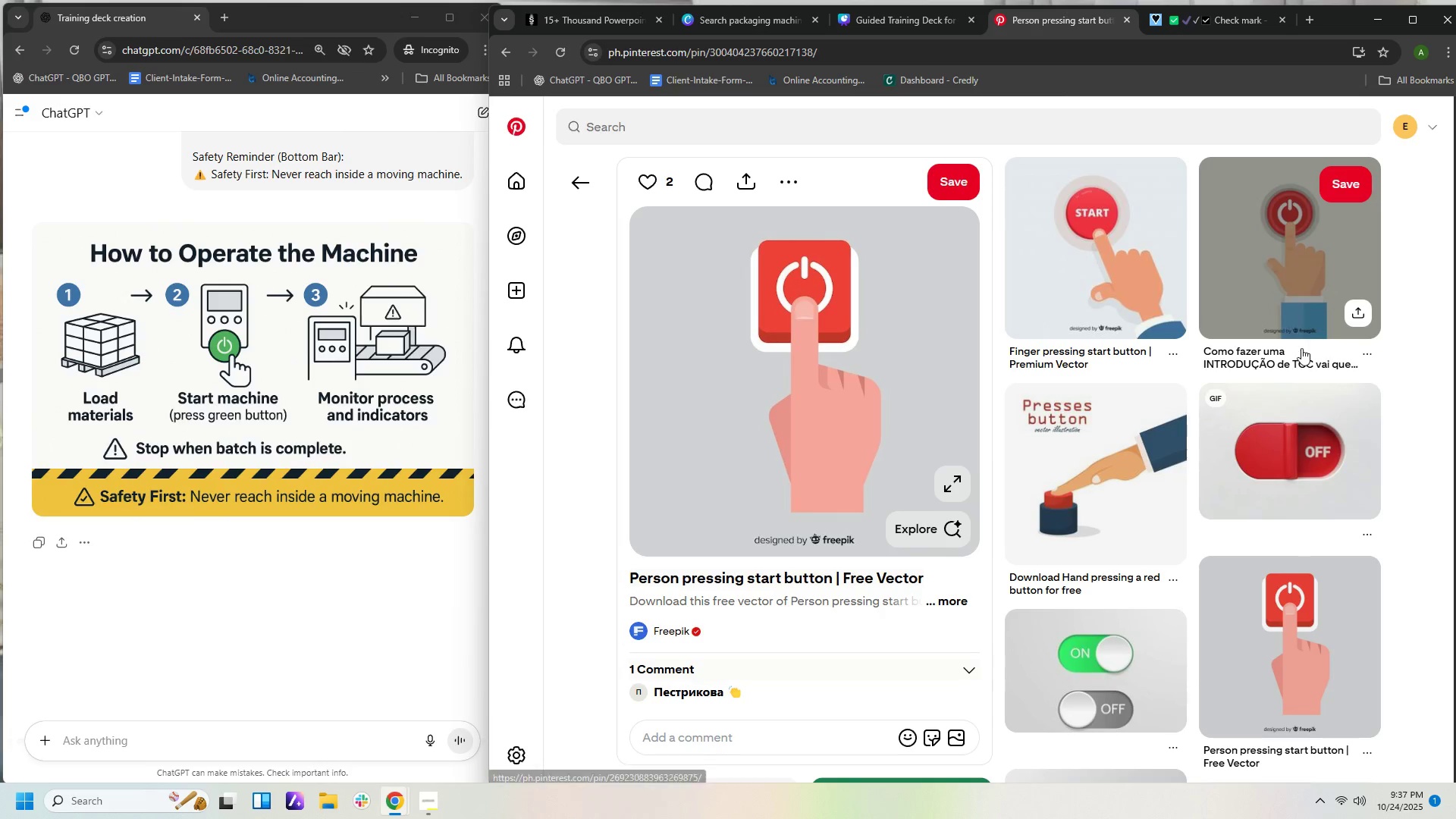 
scroll: coordinate [1294, 360], scroll_direction: down, amount: 9.0
 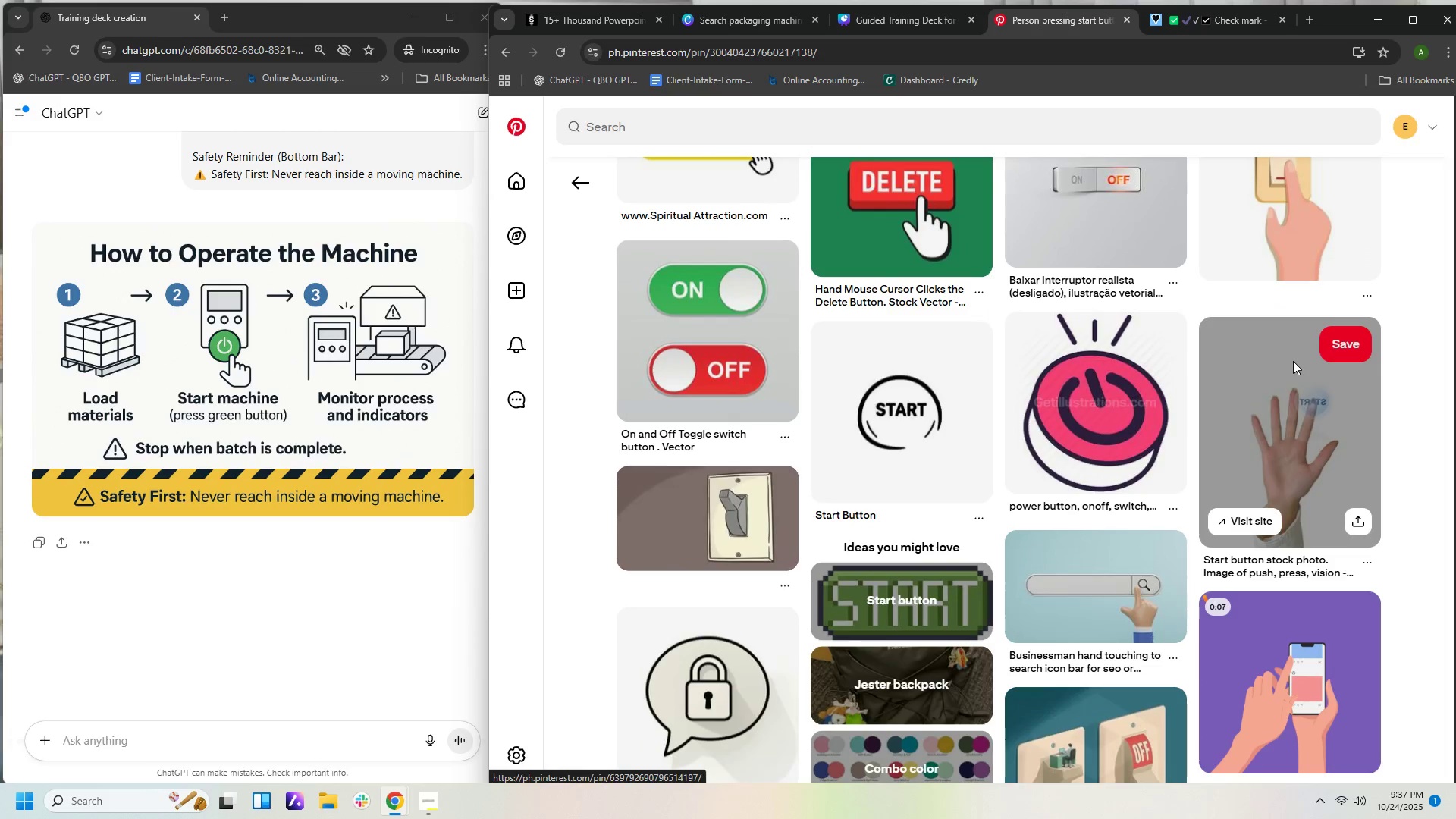 
scroll: coordinate [1310, 348], scroll_direction: up, amount: 11.0
 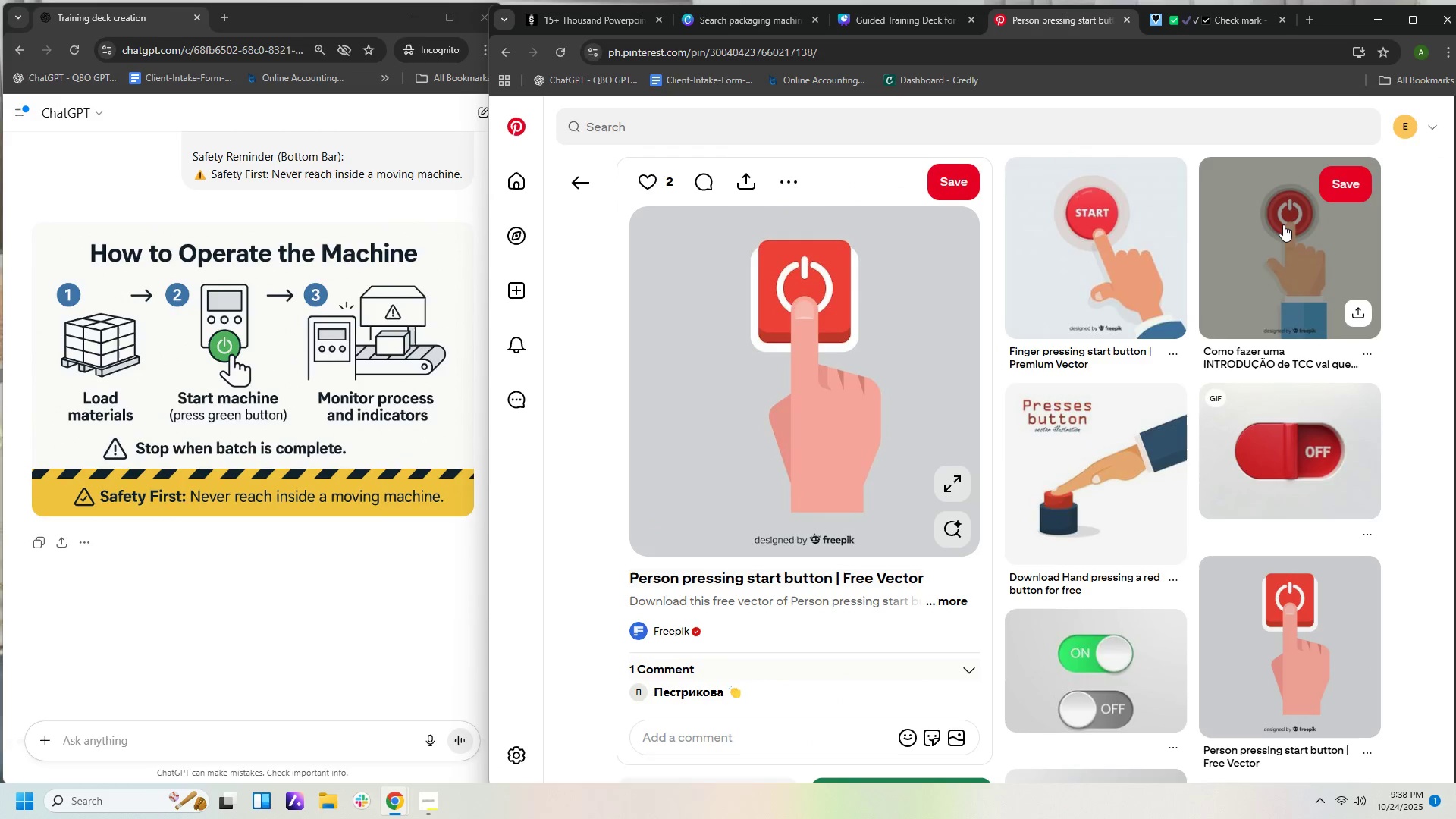 
left_click([1283, 224])
 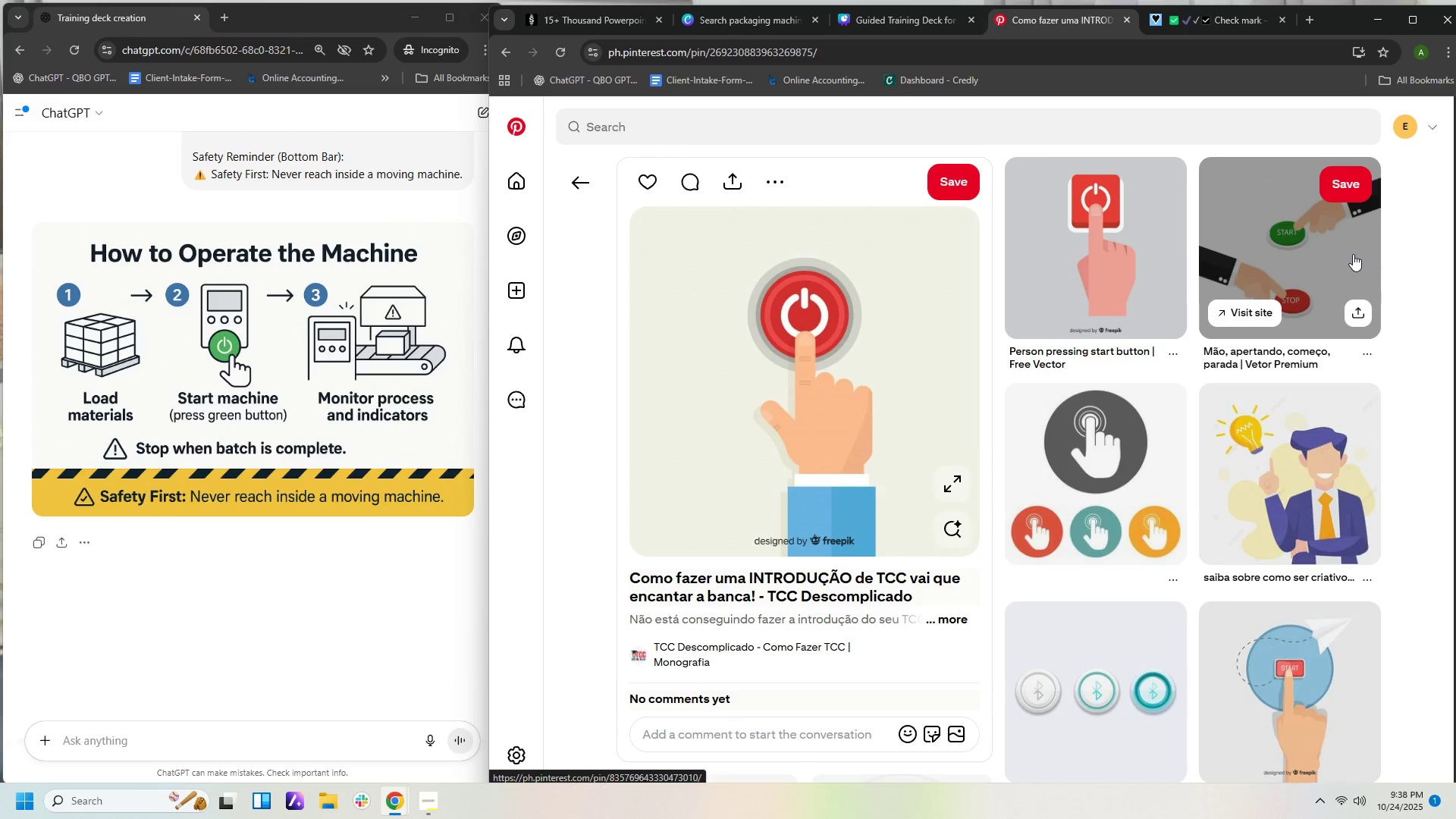 
wait(5.96)
 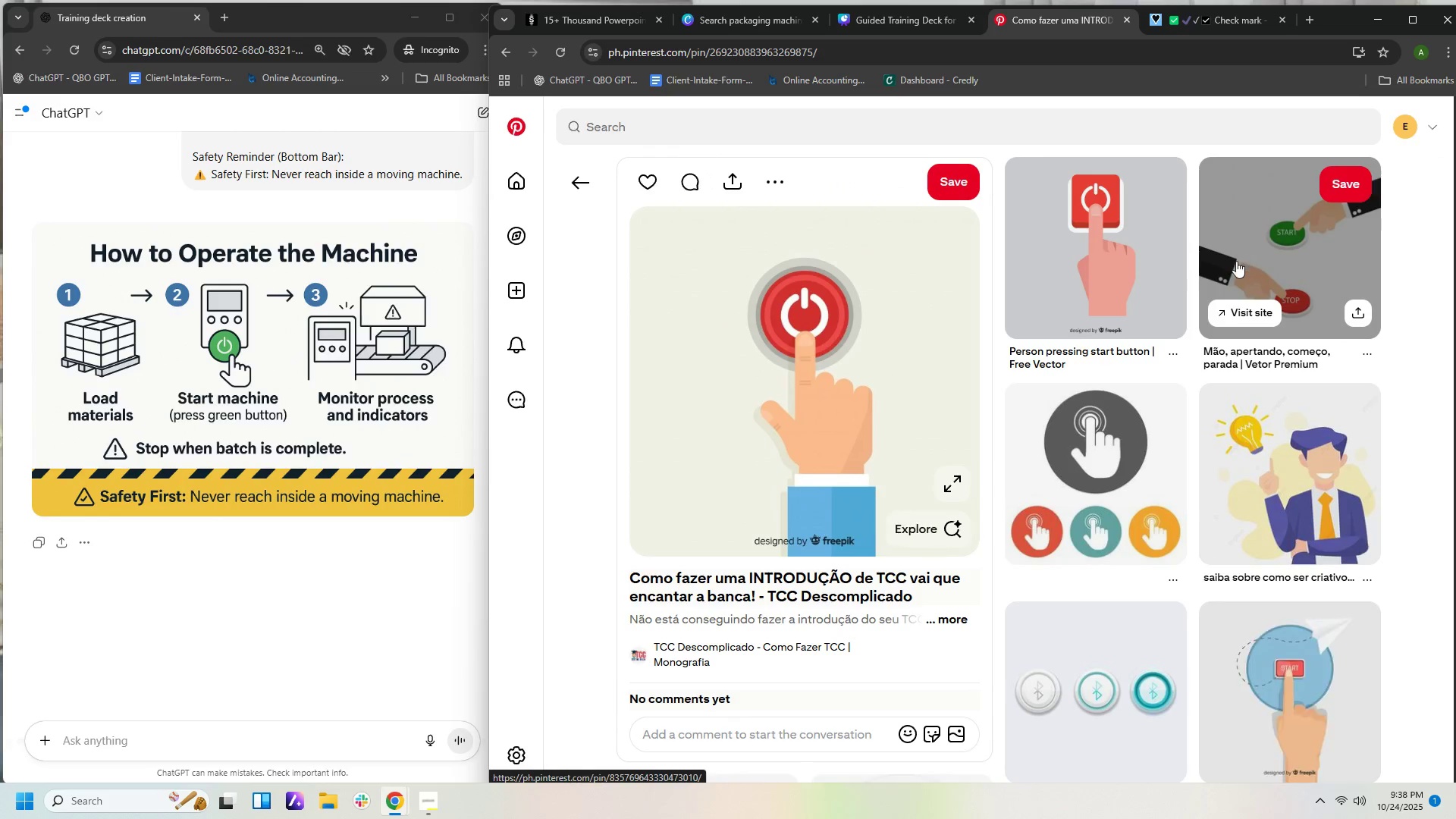 
scroll: coordinate [1354, 279], scroll_direction: down, amount: 5.0
 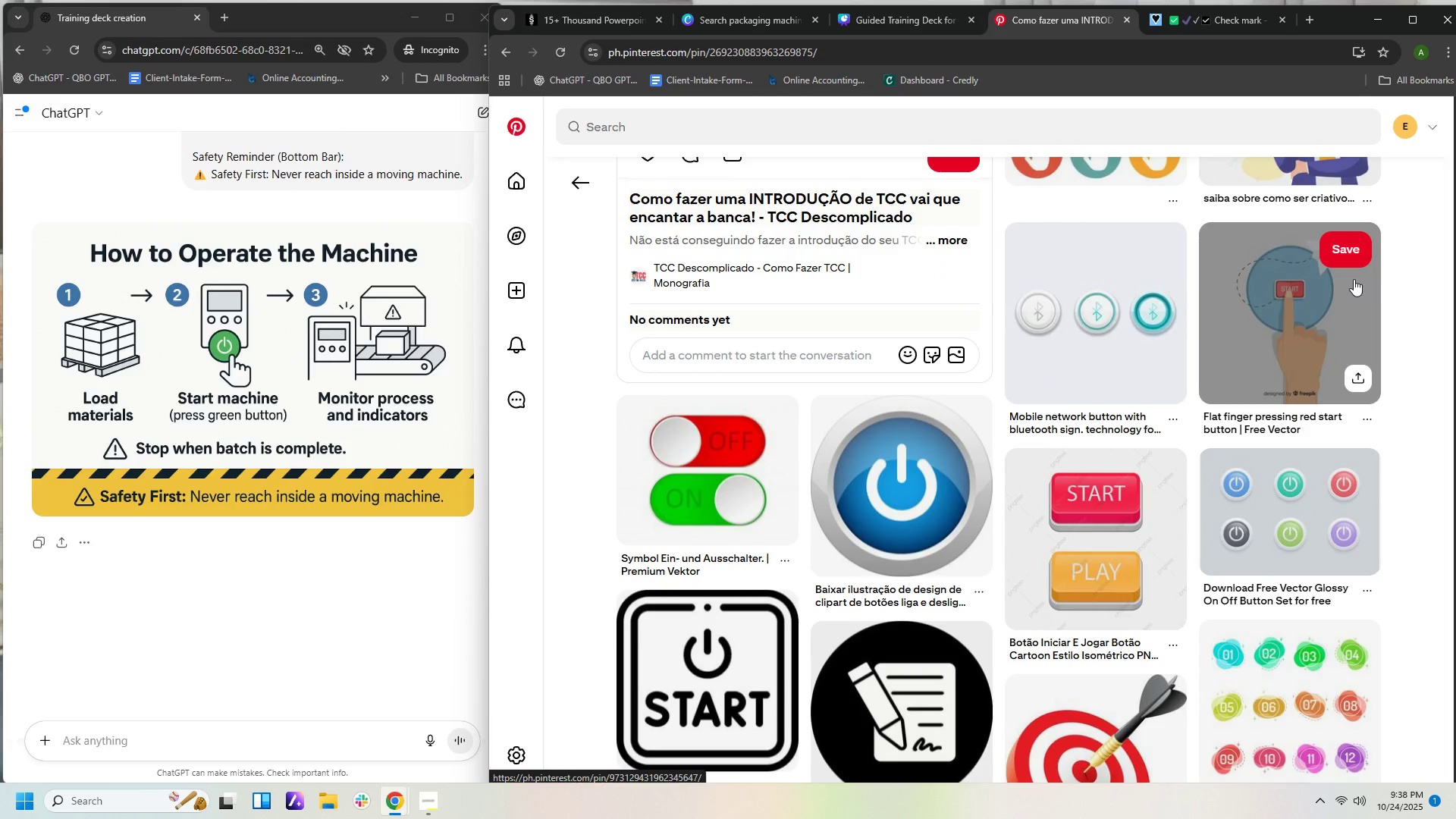 
scroll: coordinate [1332, 262], scroll_direction: up, amount: 6.0
 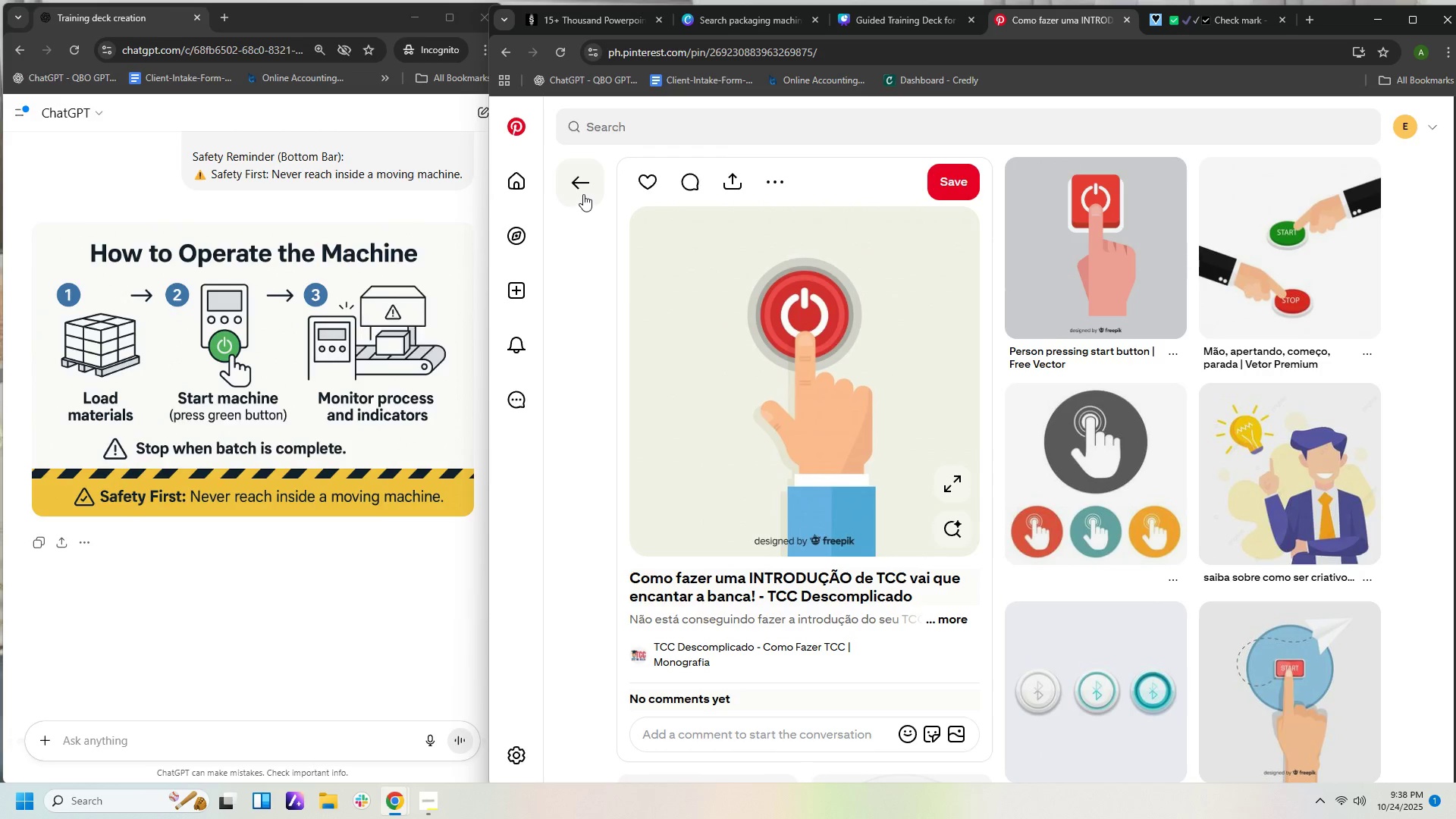 
left_click([582, 182])
 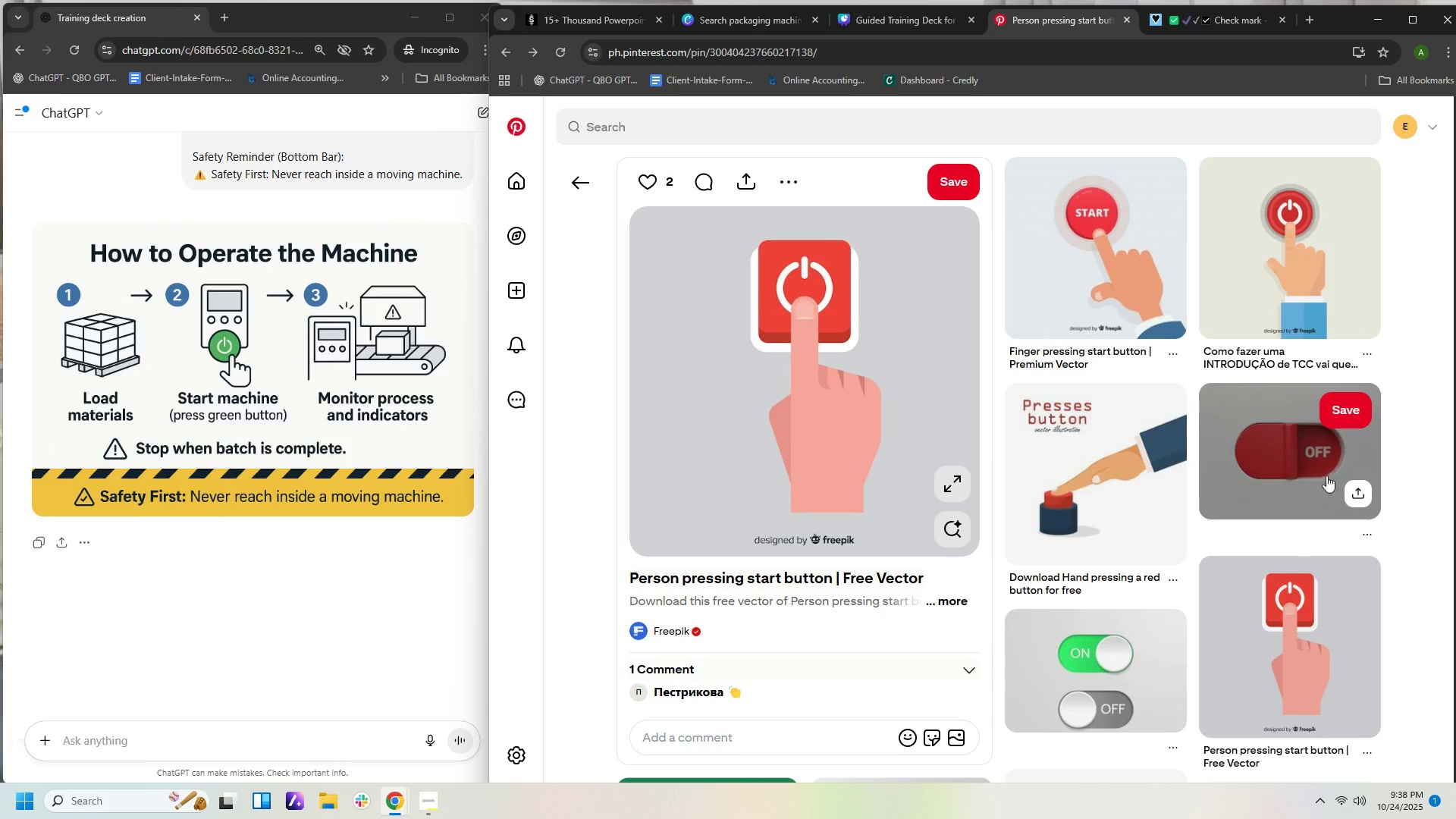 
wait(6.62)
 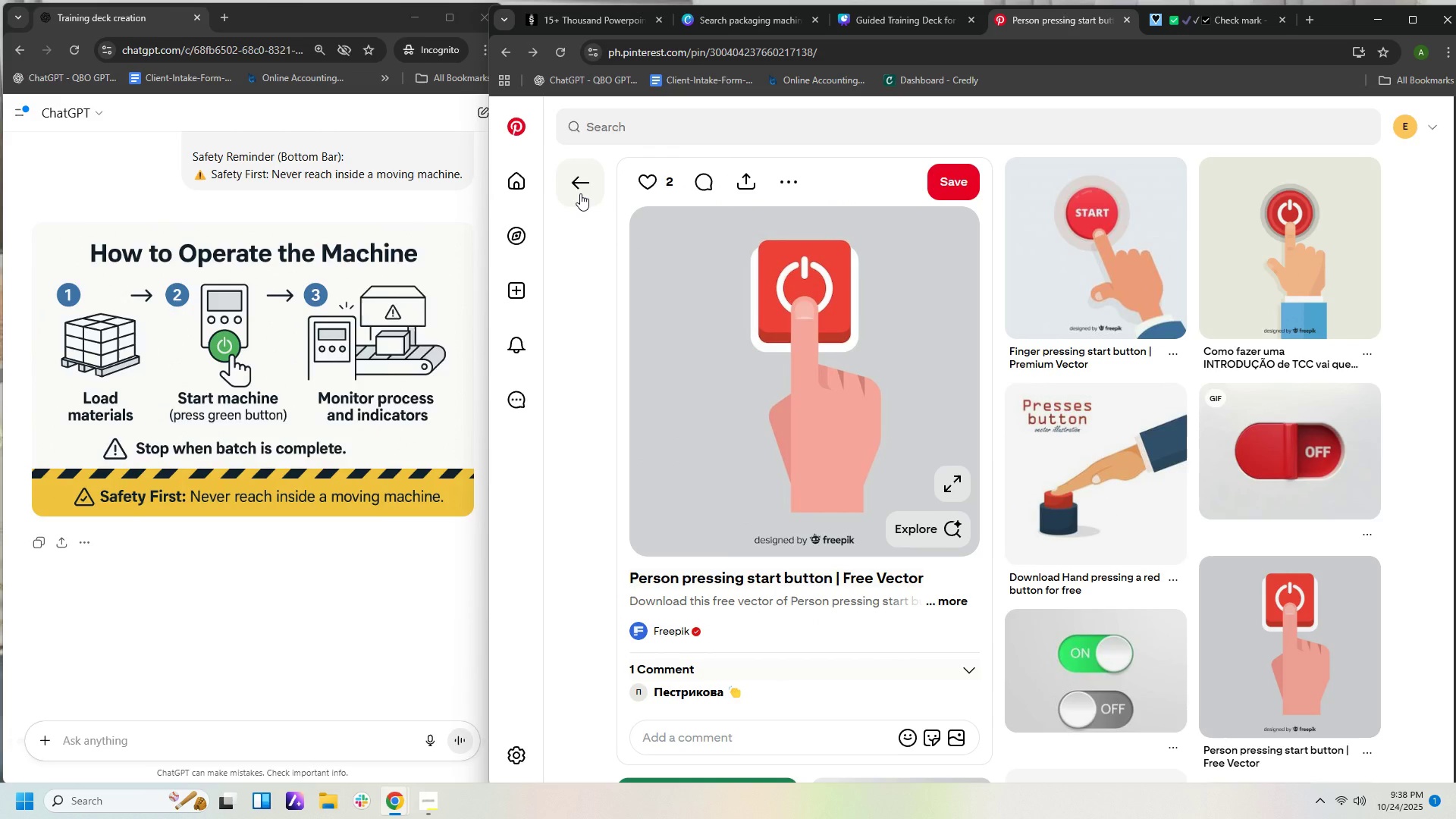 
scroll: coordinate [1130, 634], scroll_direction: down, amount: 1.0
 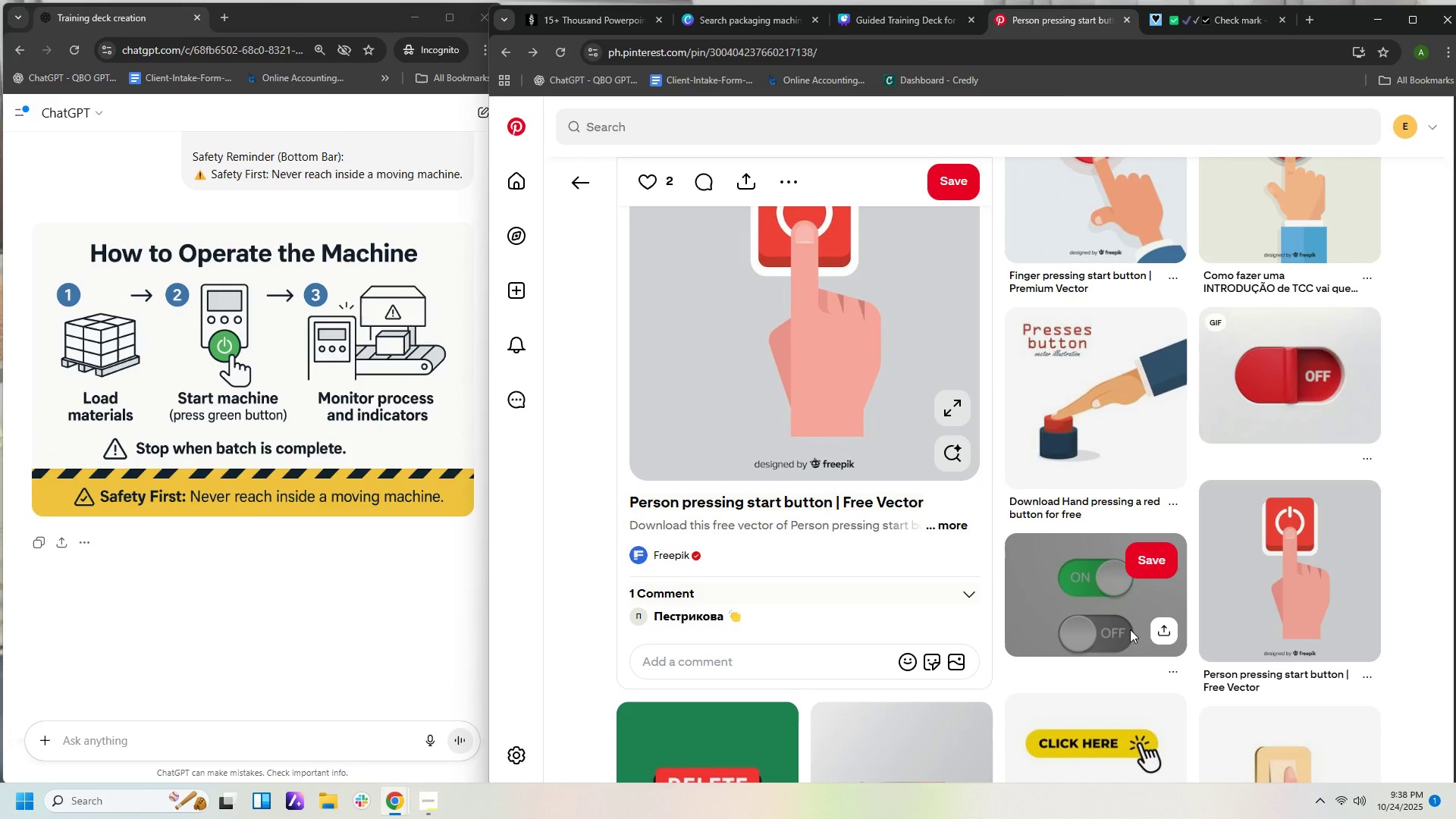 
scroll: coordinate [1130, 629], scroll_direction: up, amount: 1.0
 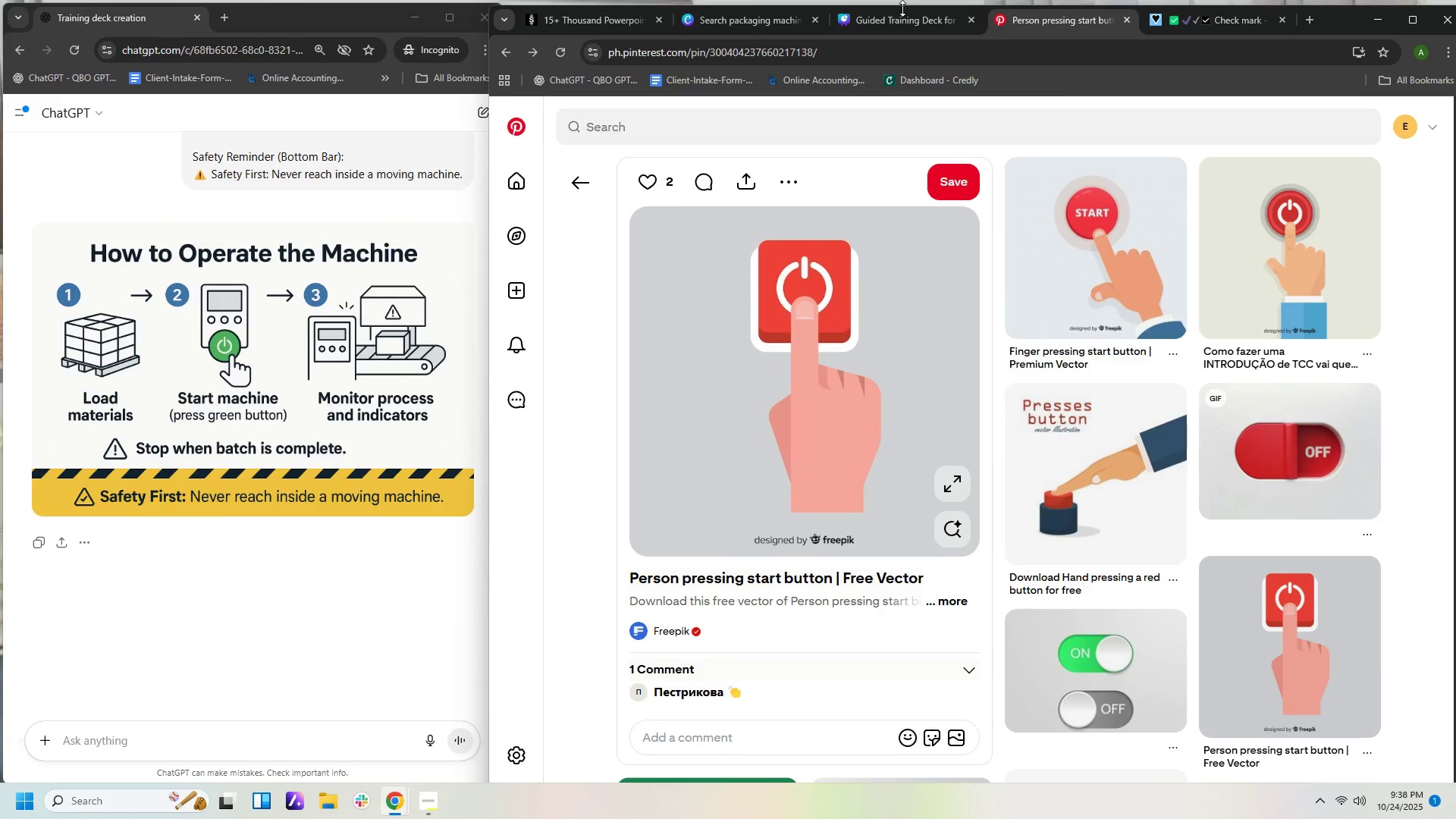 
left_click([897, 2])
 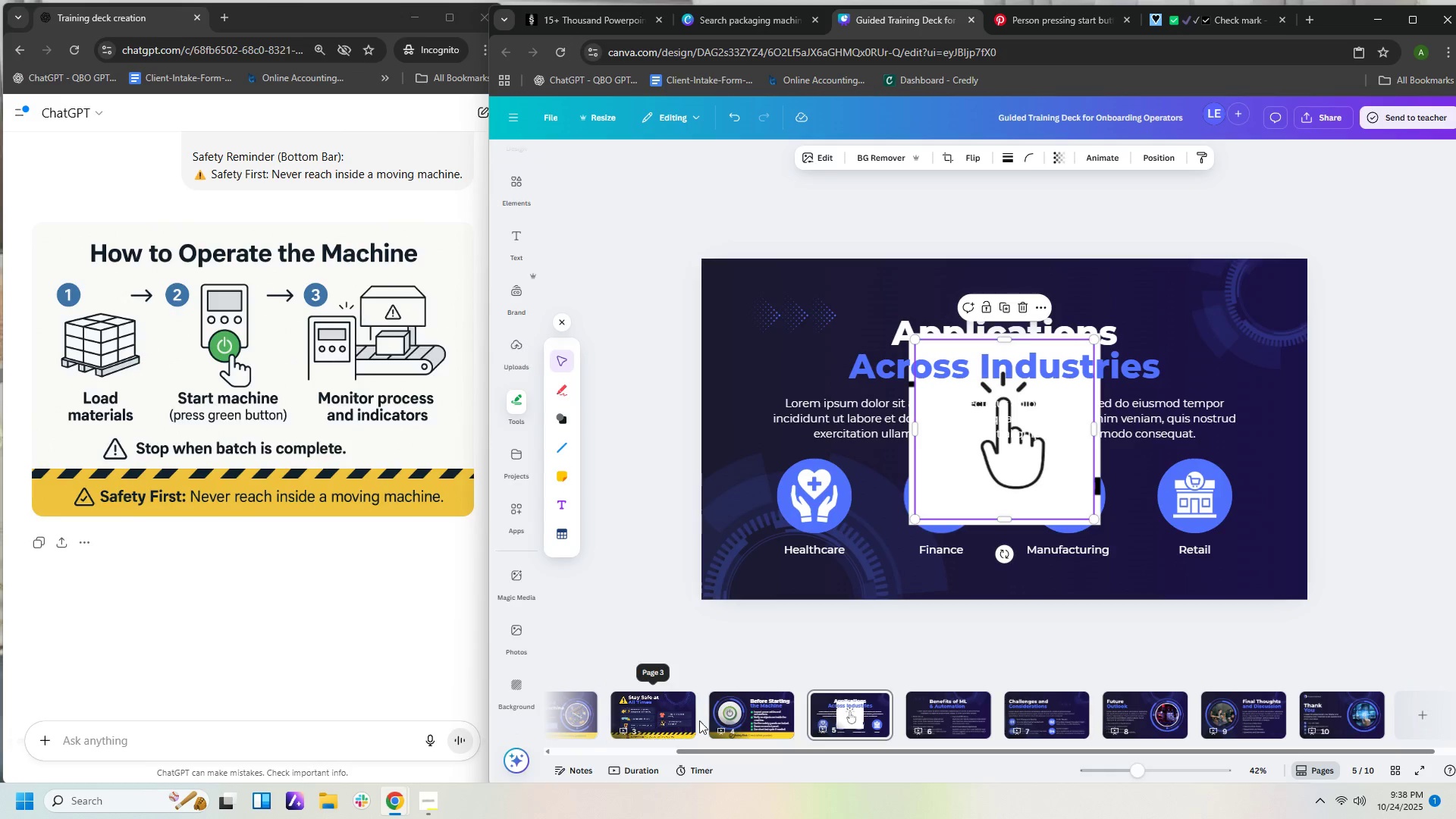 
left_click([717, 720])
 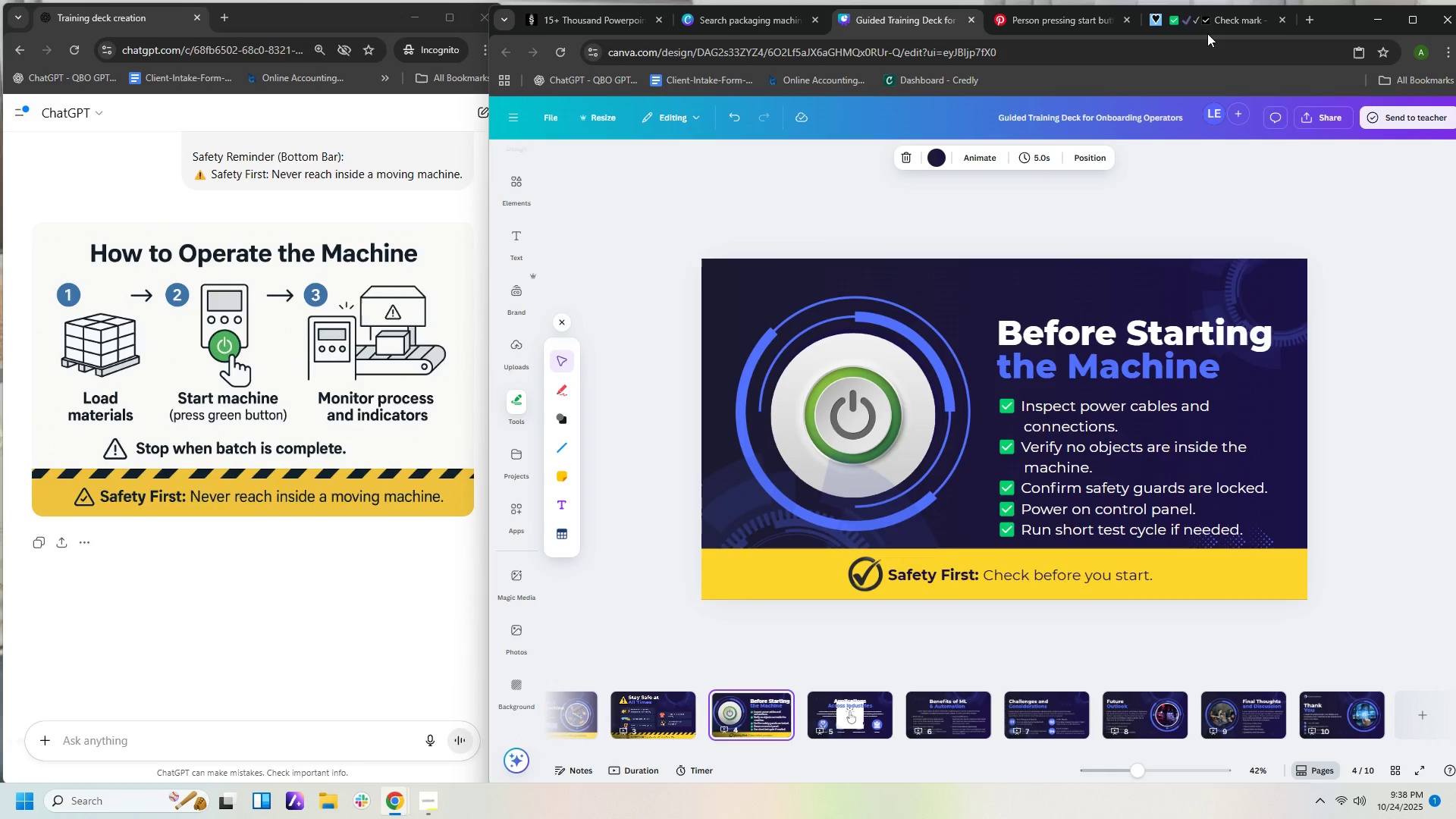 
left_click([1100, 13])
 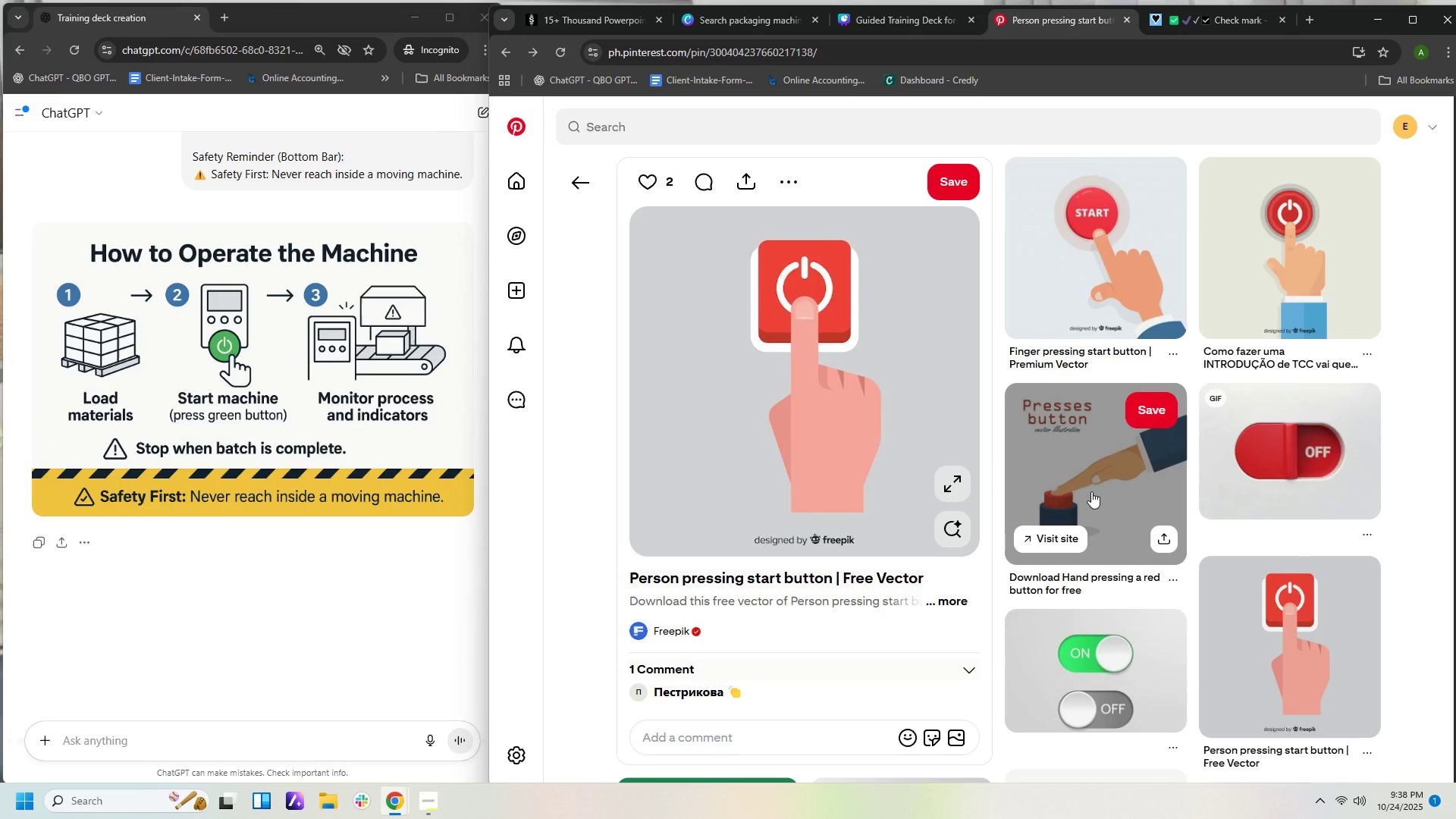 
scroll: coordinate [1150, 477], scroll_direction: up, amount: 5.0
 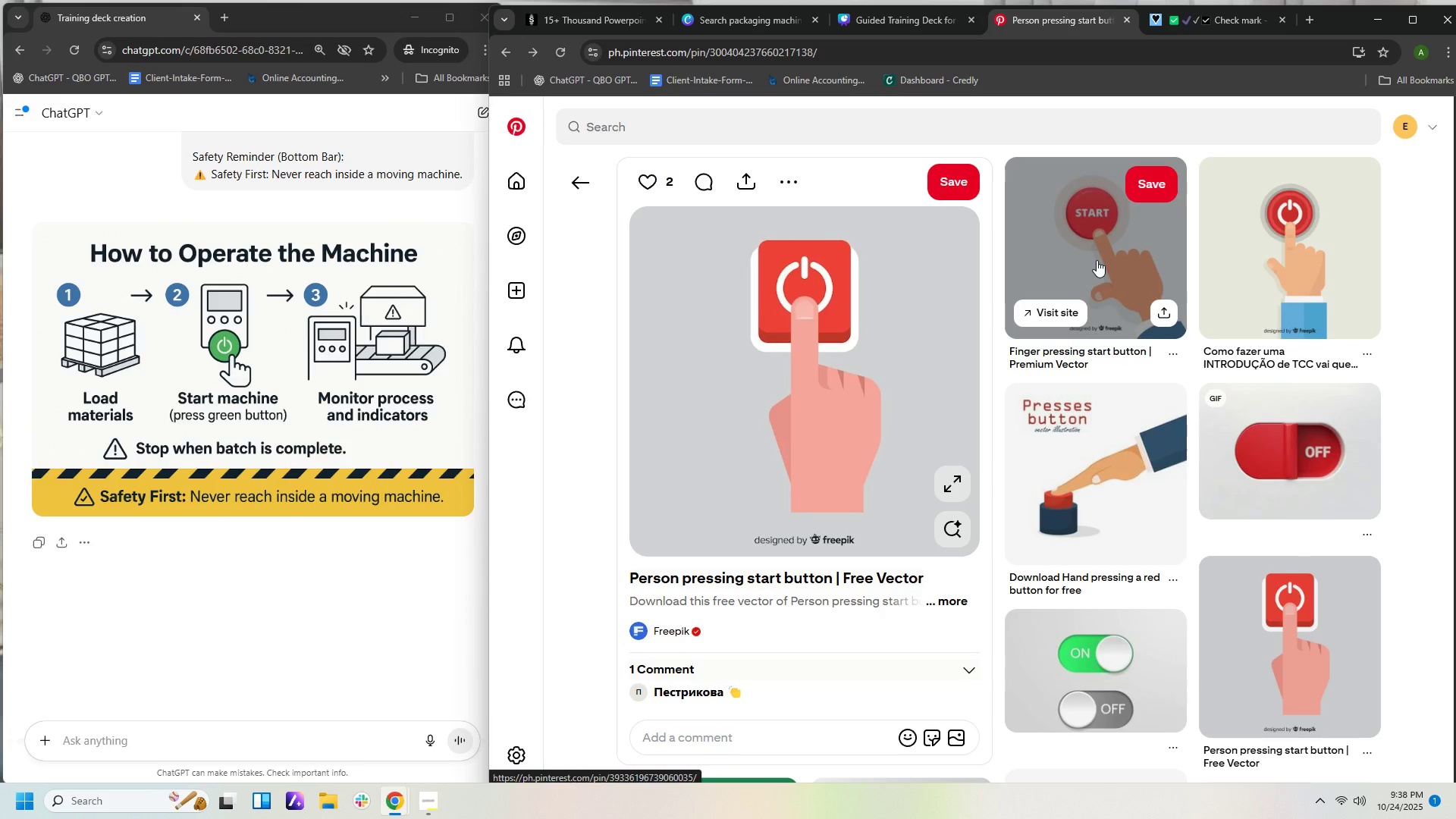 
left_click([1097, 260])
 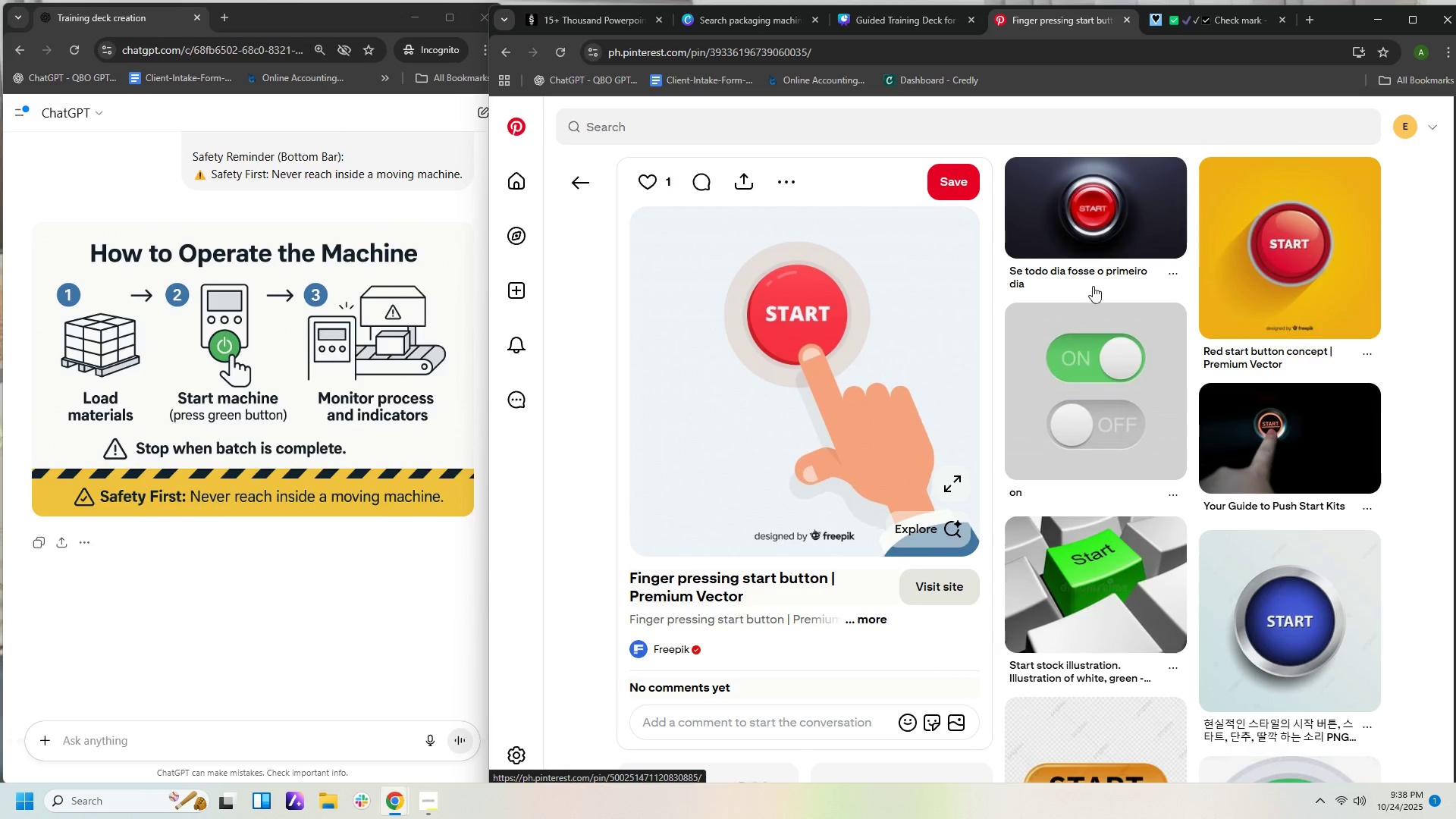 
scroll: coordinate [1127, 442], scroll_direction: down, amount: 4.0
 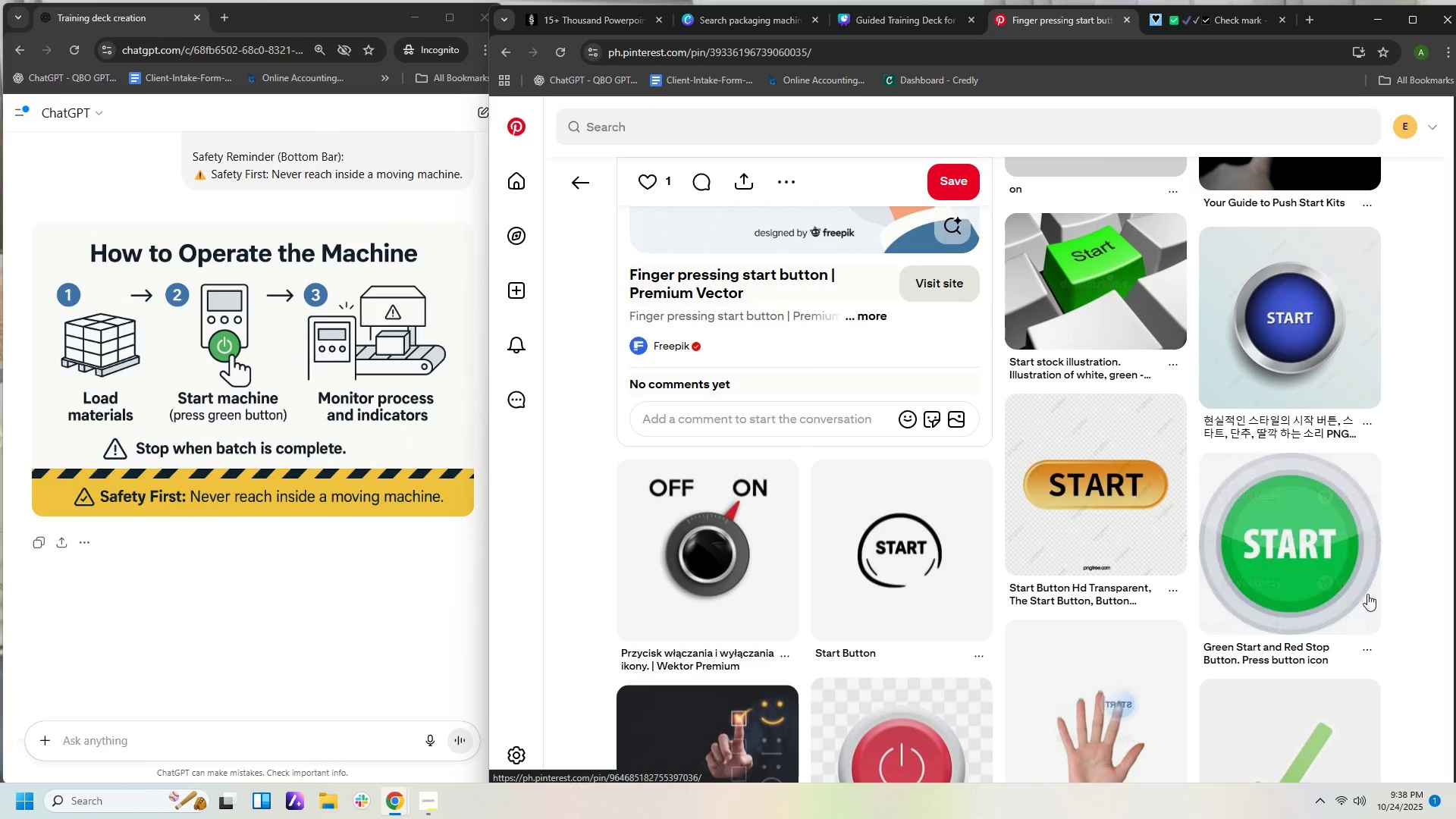 
left_click([1337, 576])
 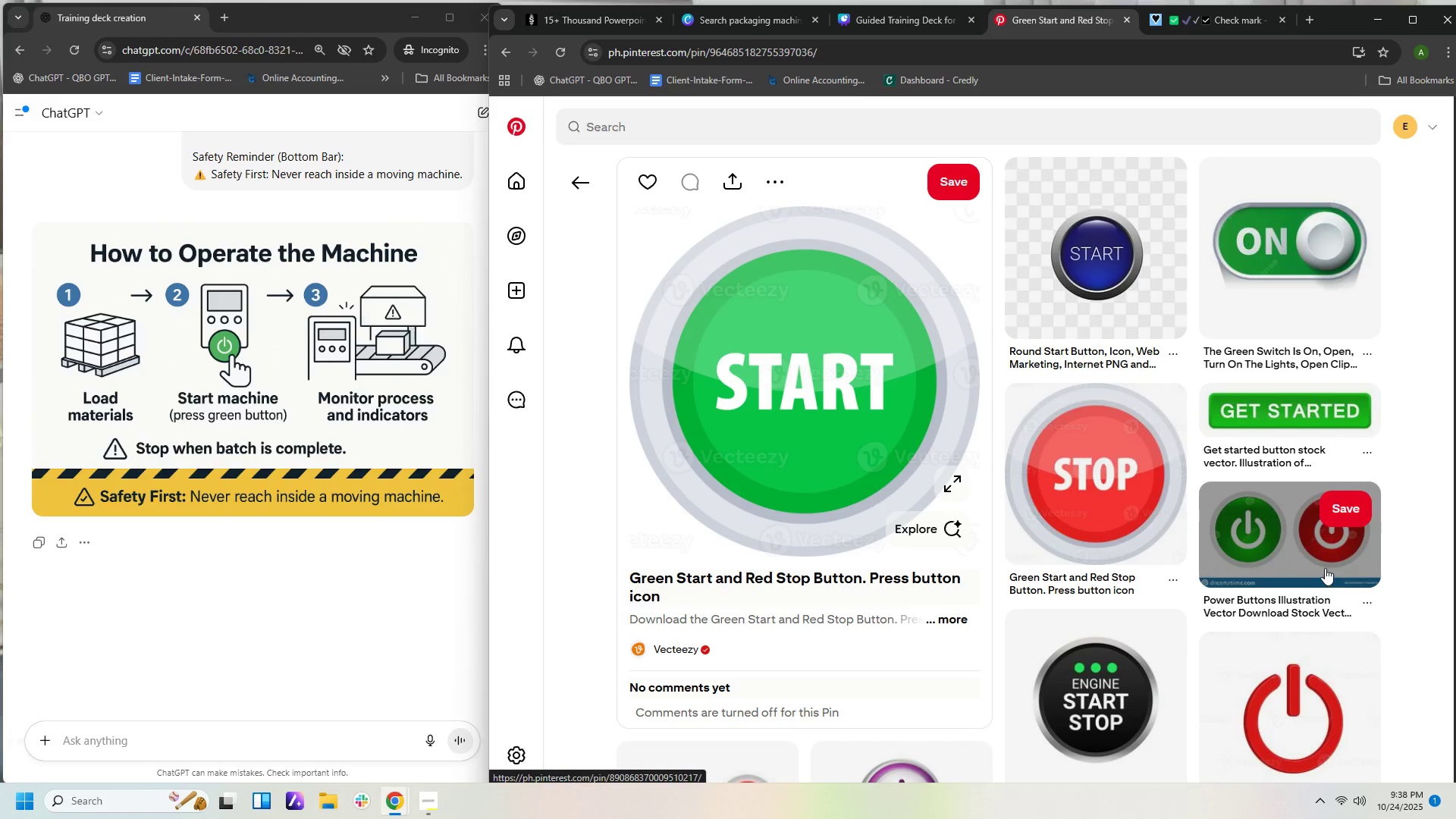 
scroll: coordinate [1326, 554], scroll_direction: down, amount: 12.0
 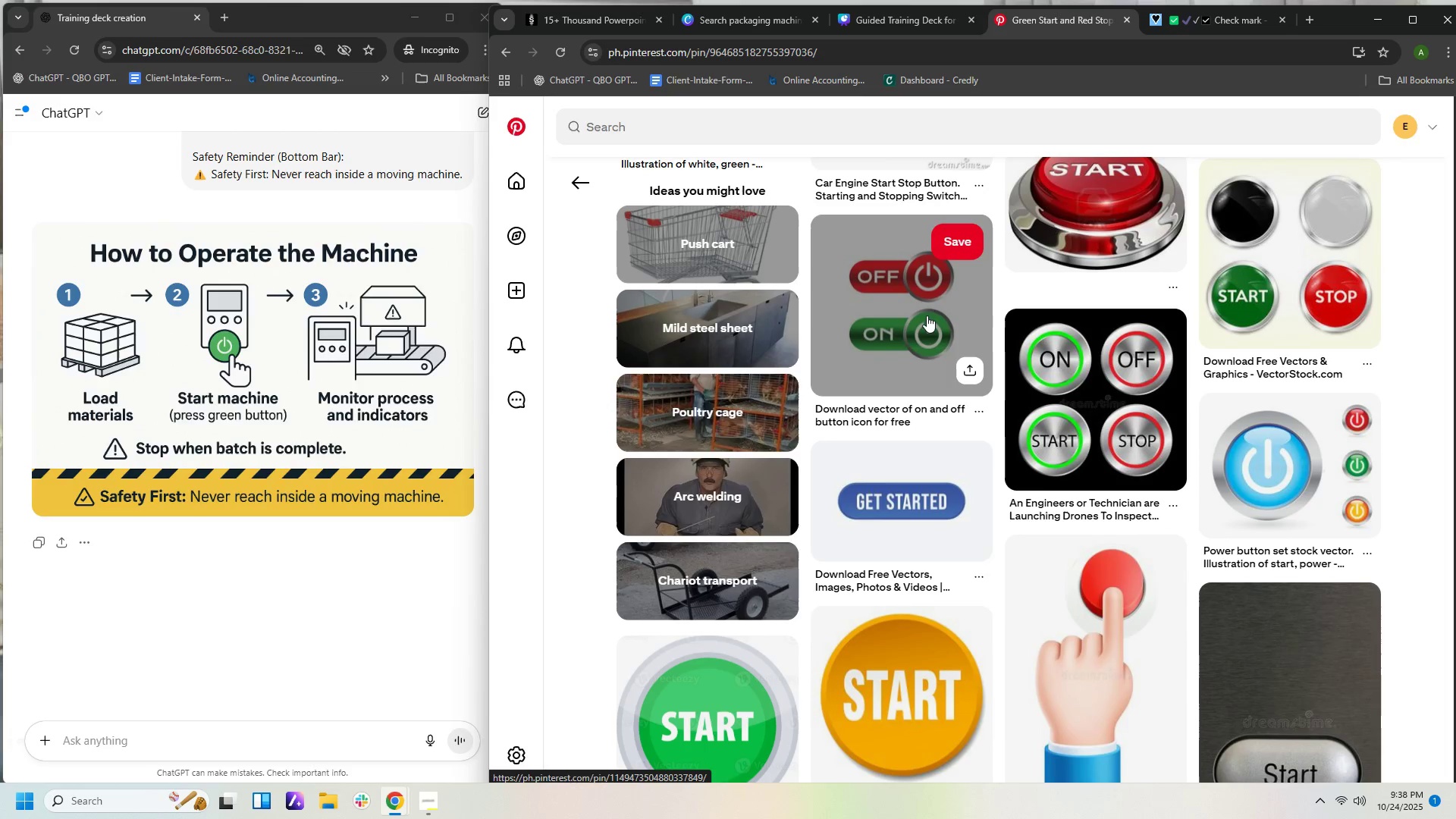 
left_click([923, 306])
 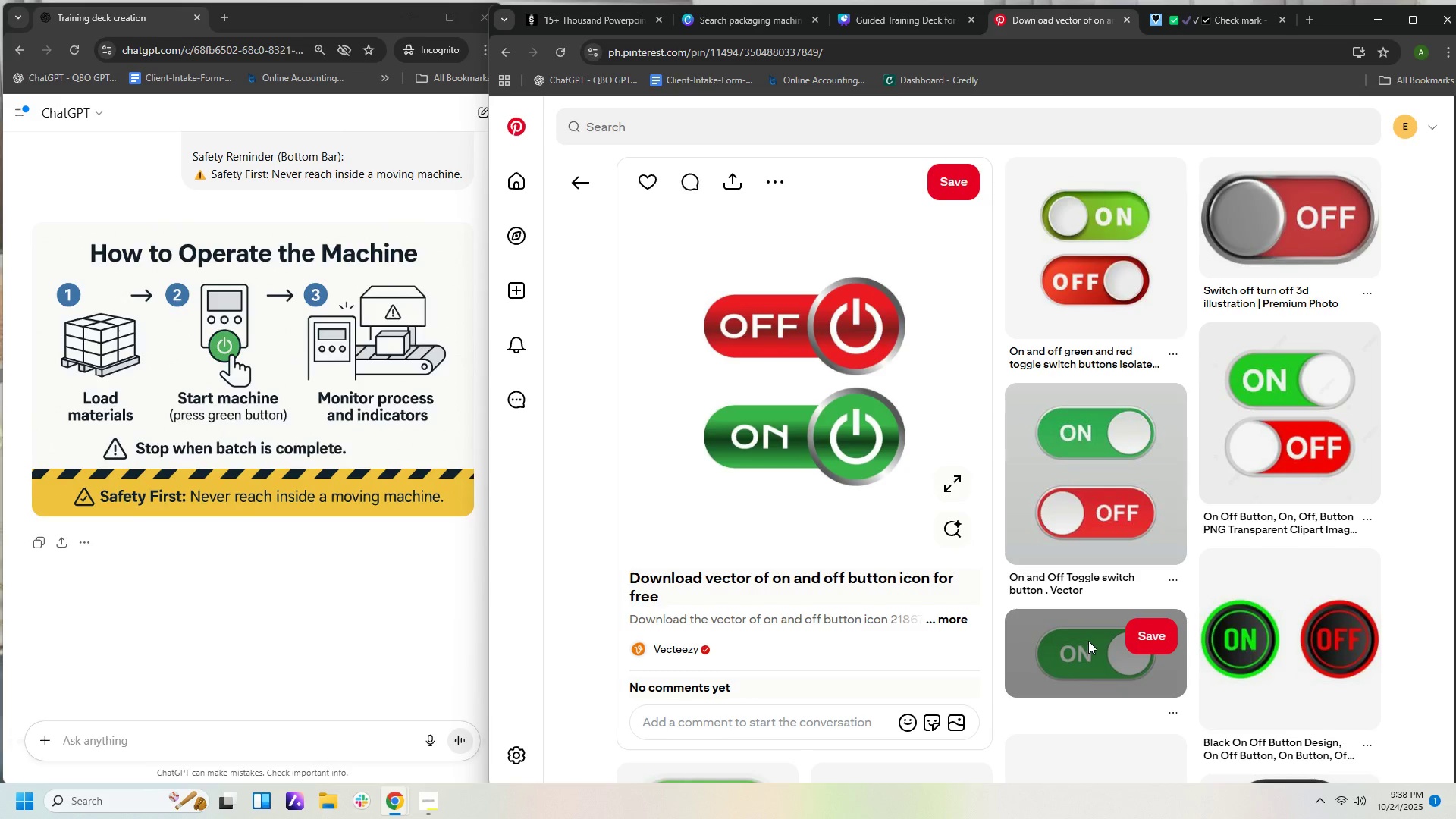 
wait(6.96)
 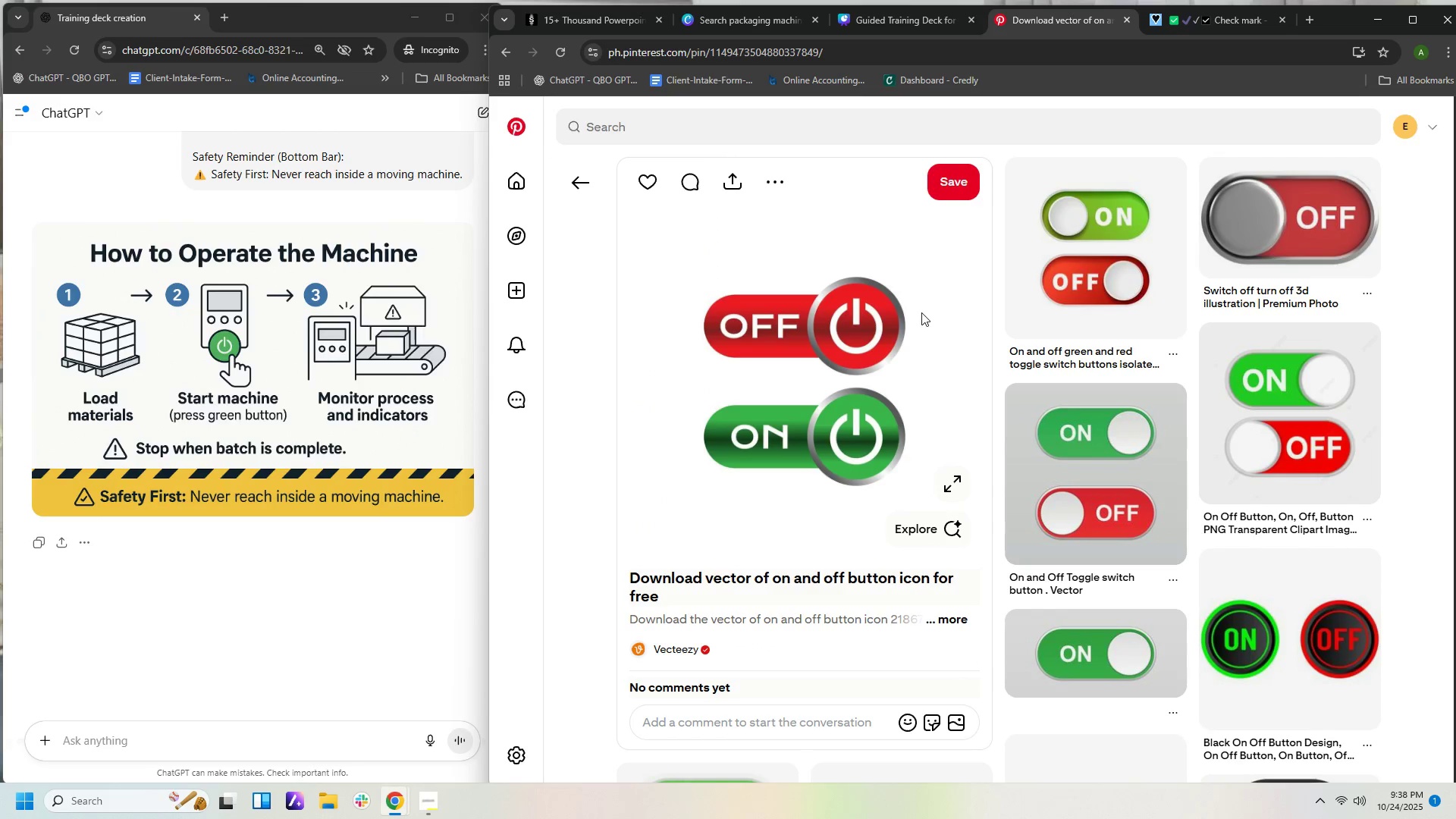 
right_click([868, 420])
 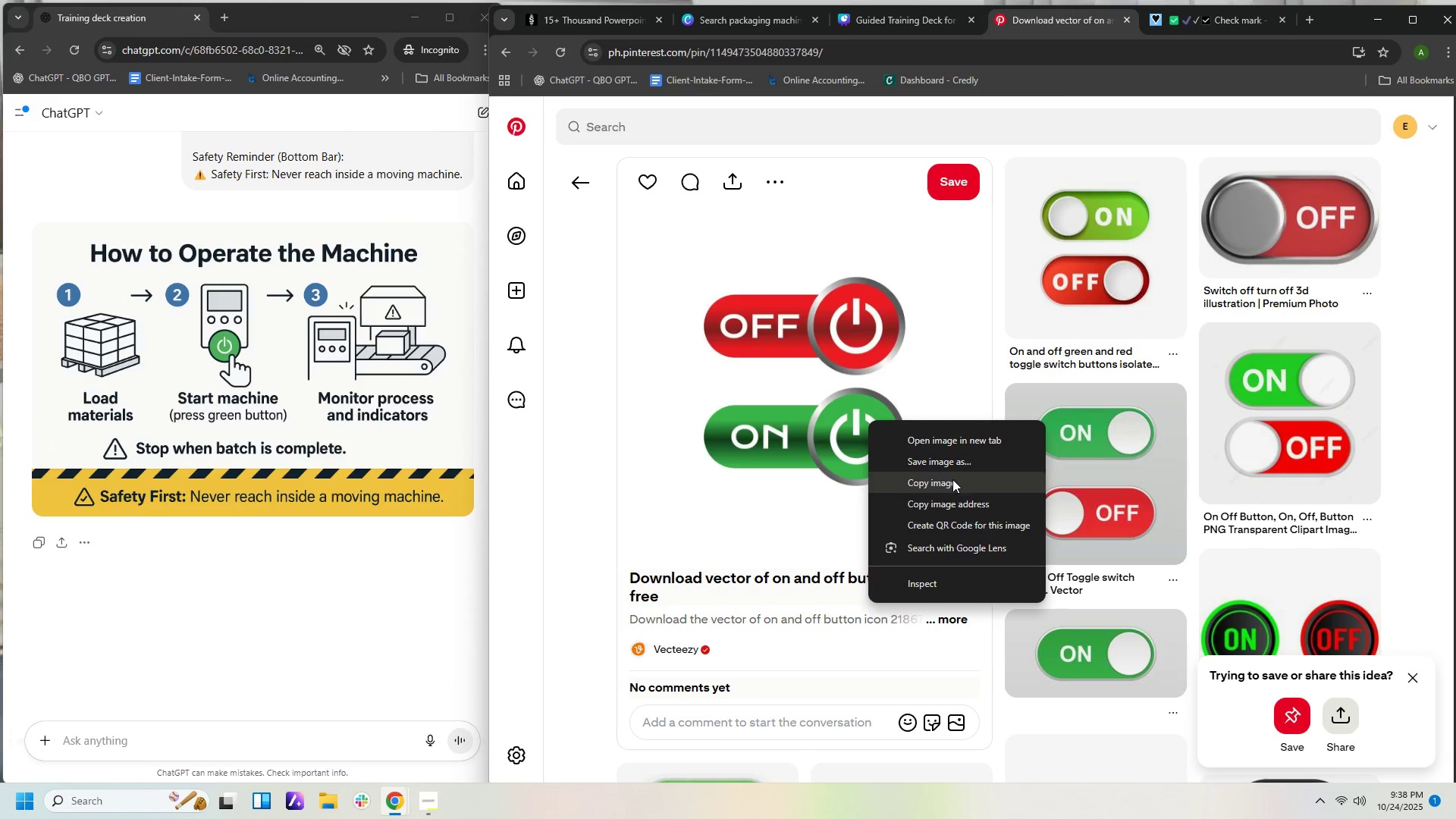 
left_click([952, 480])
 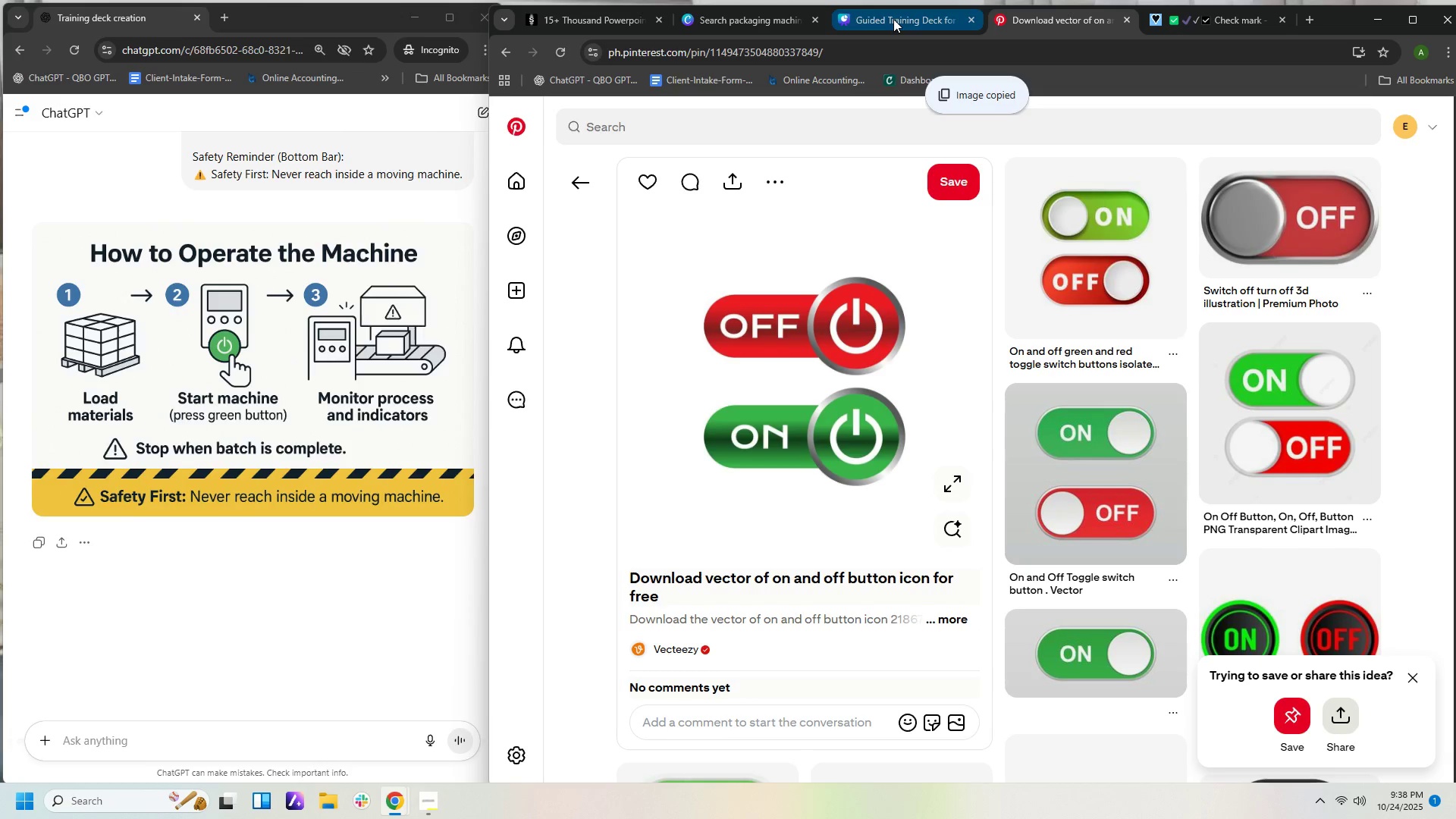 
left_click([894, 18])
 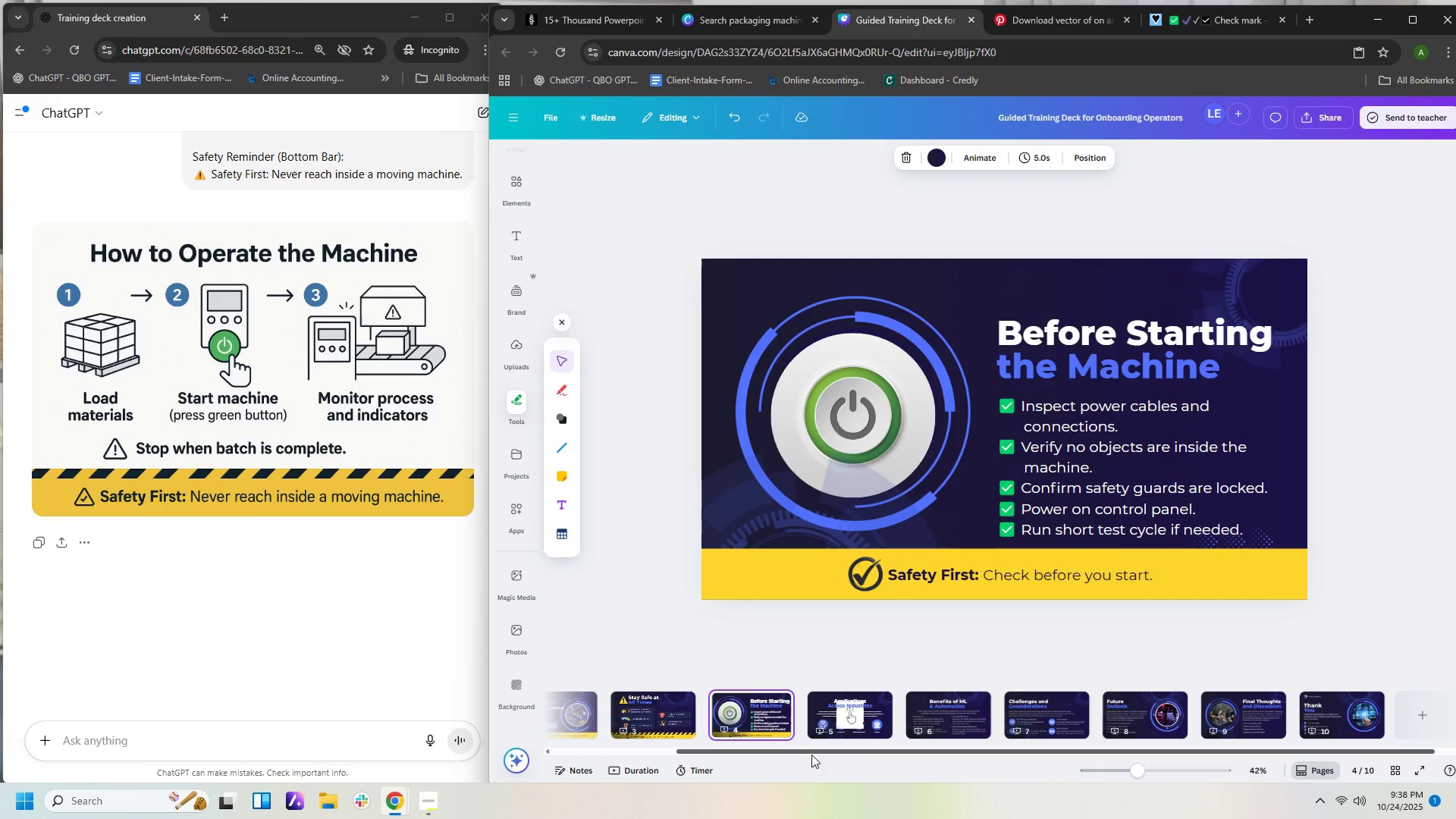 
left_click([850, 728])
 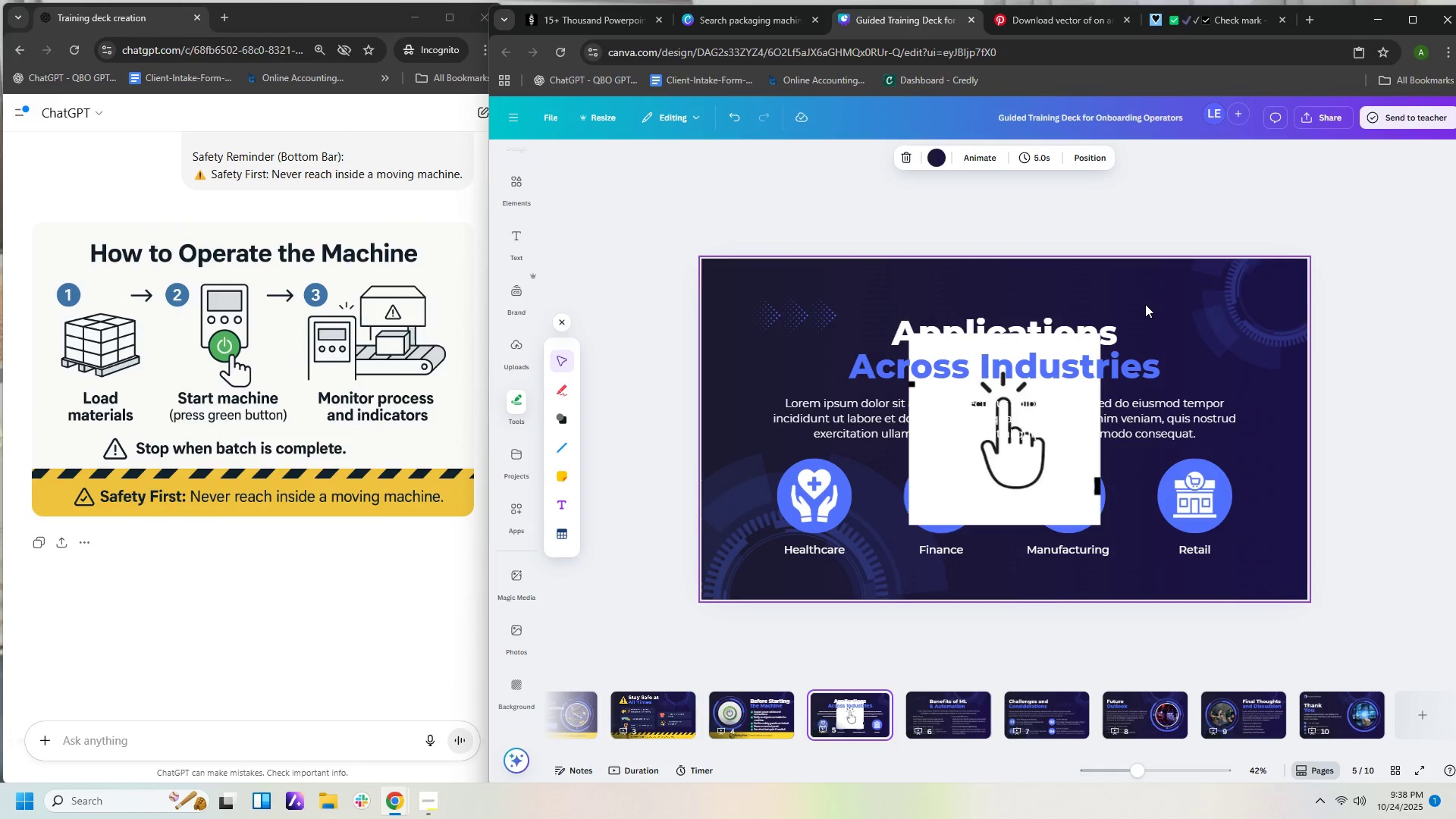 
right_click([1150, 299])
 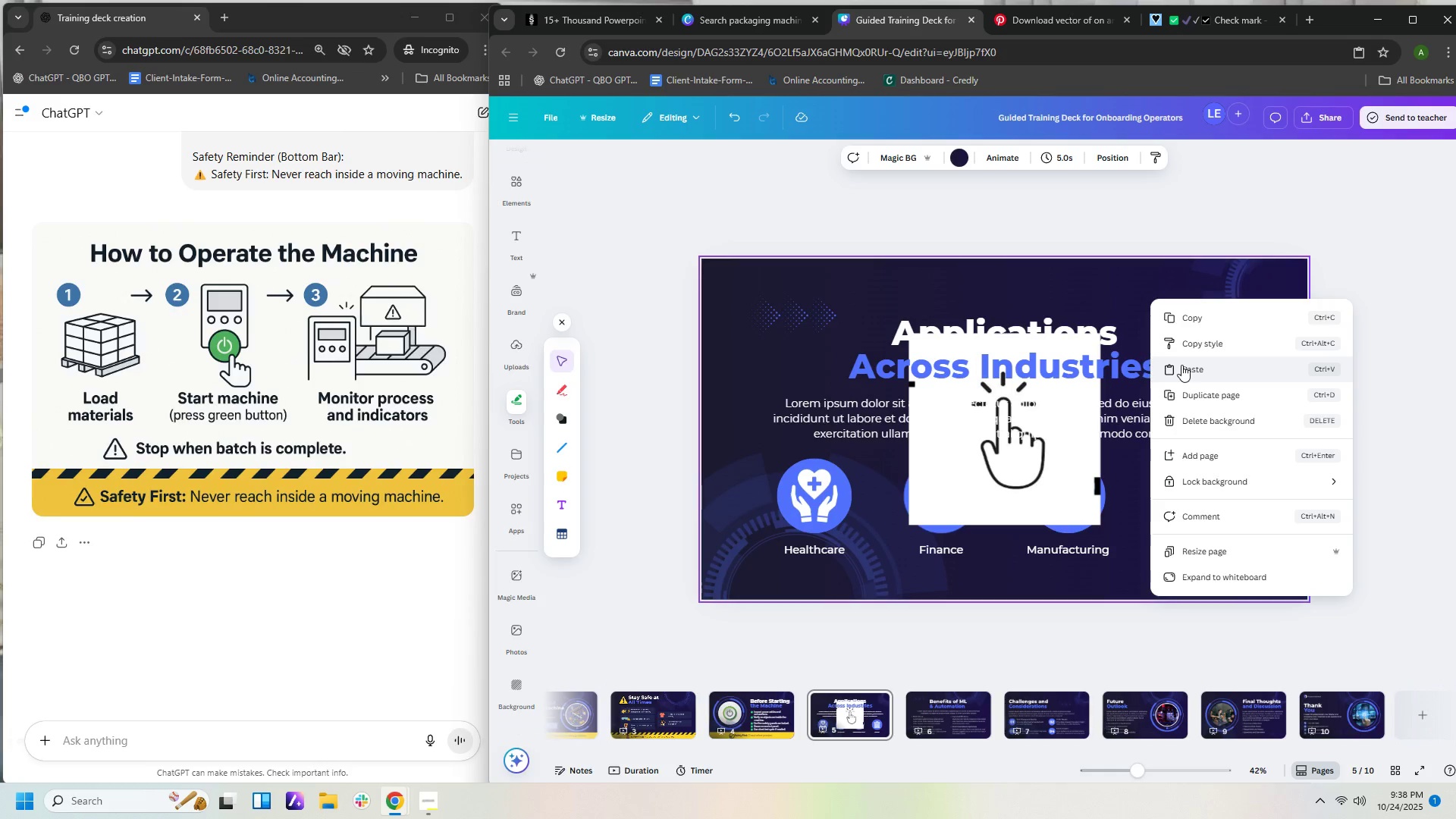 
left_click([1188, 367])
 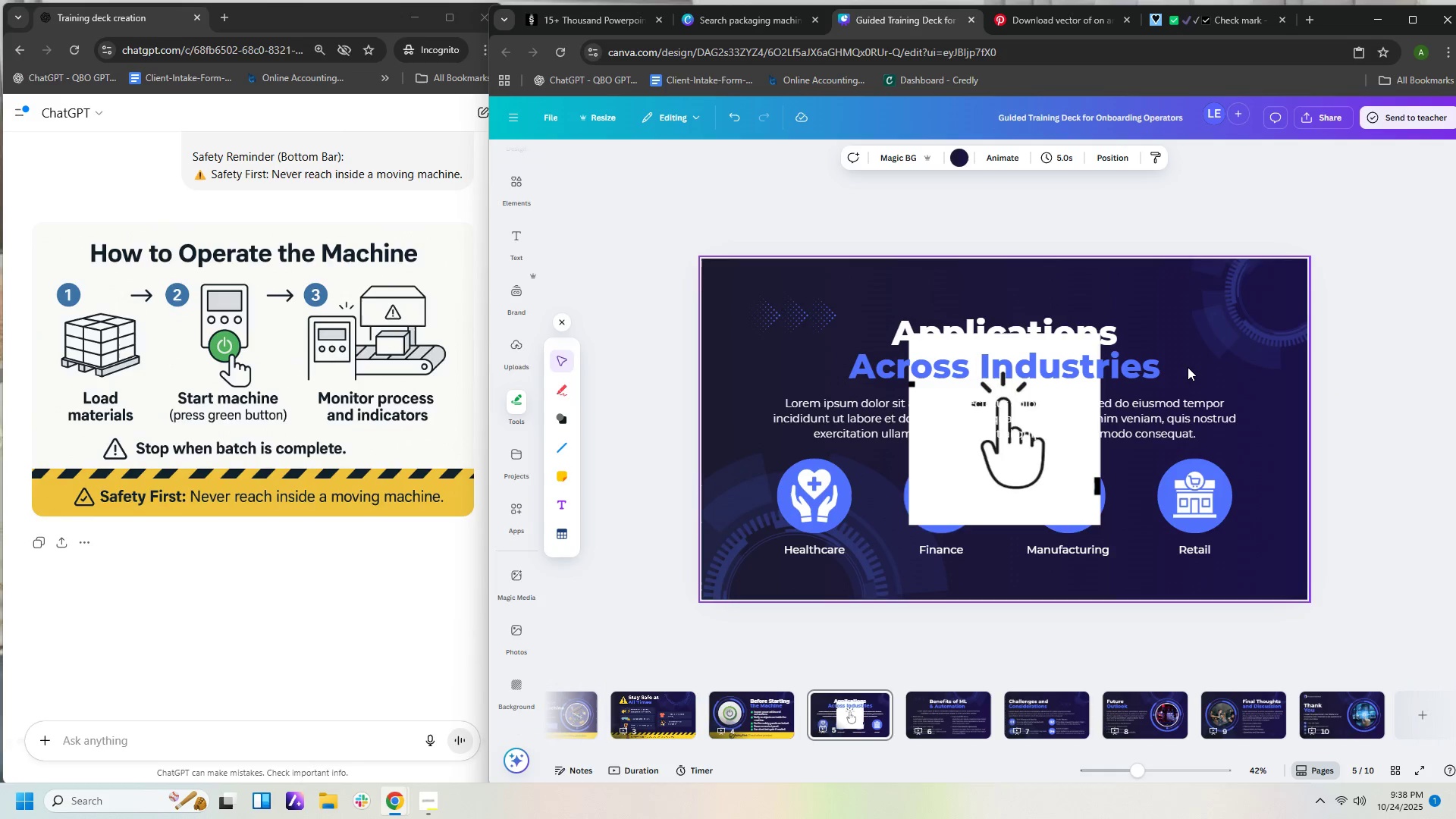 
mouse_move([1172, 384])
 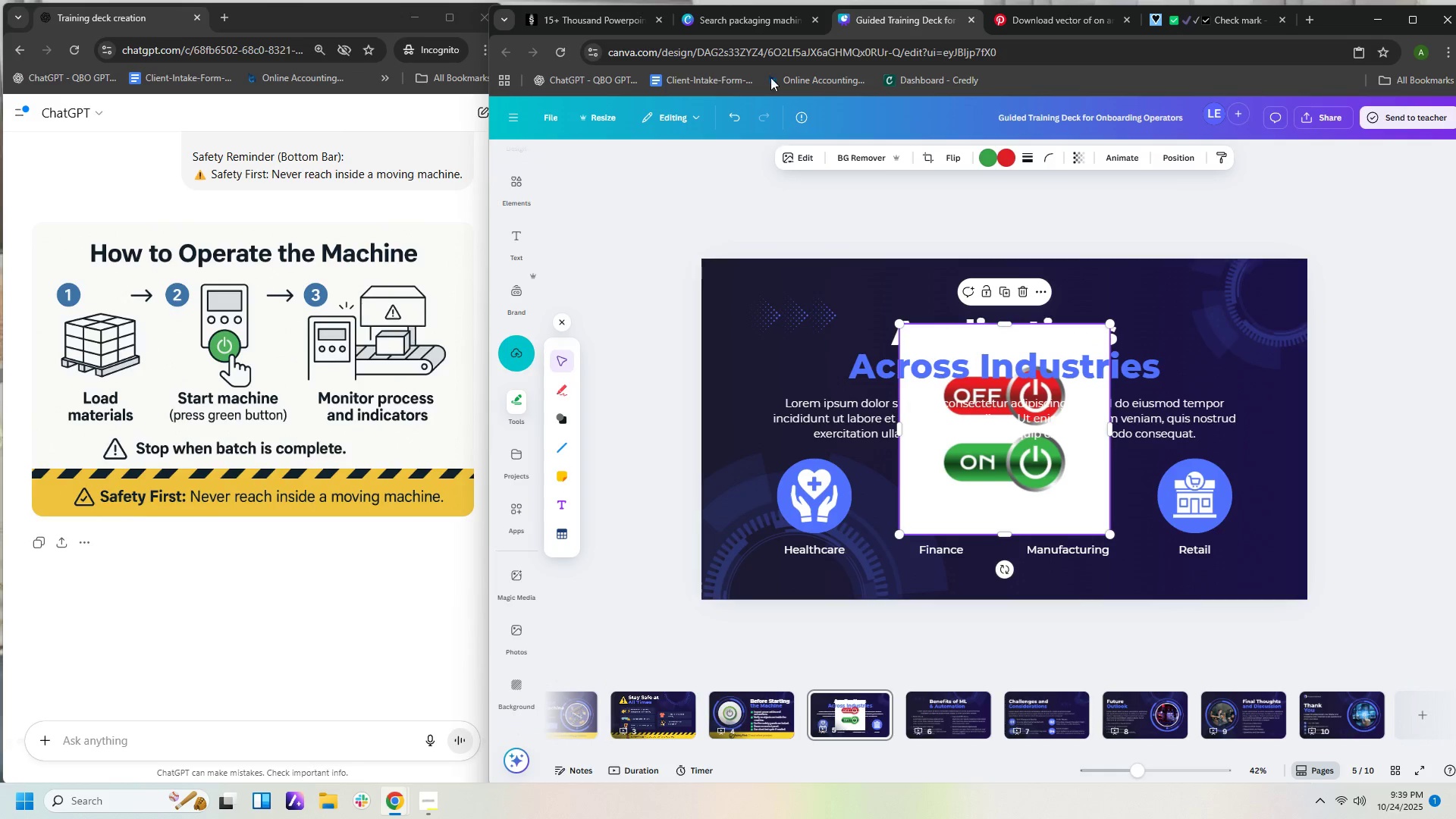 
left_click([770, 14])
 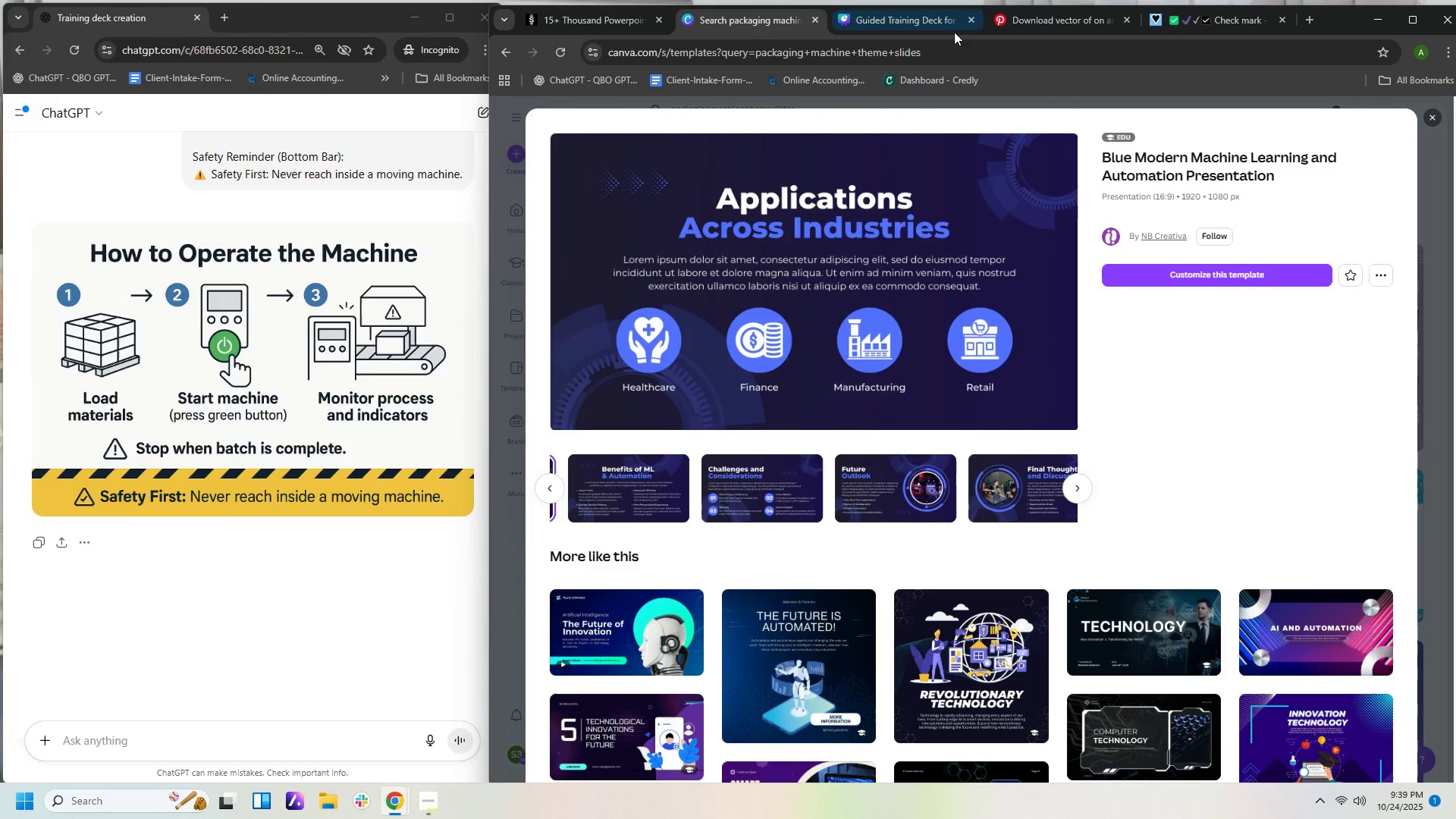 
left_click([1051, 17])
 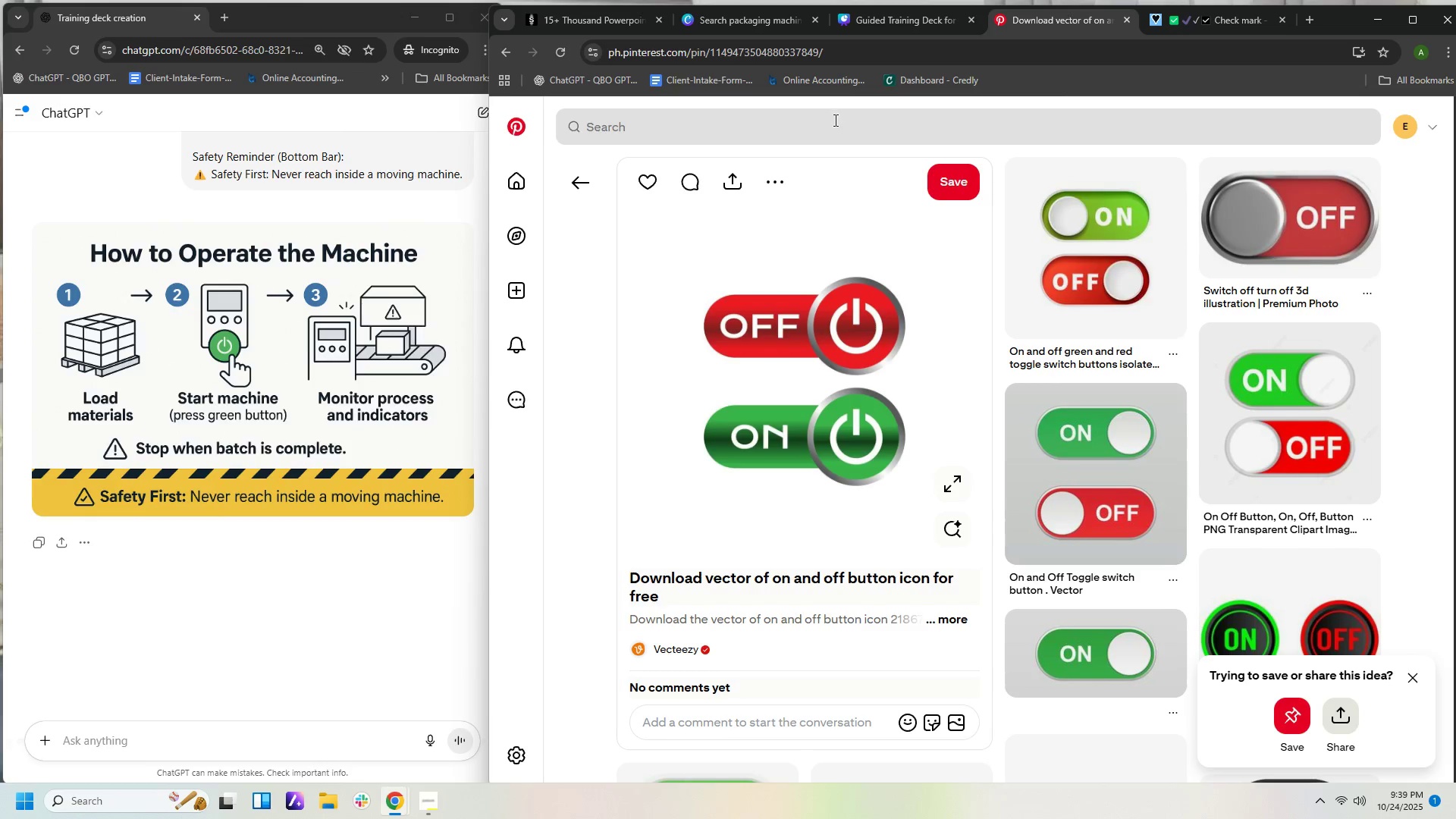 
left_click([834, 120])
 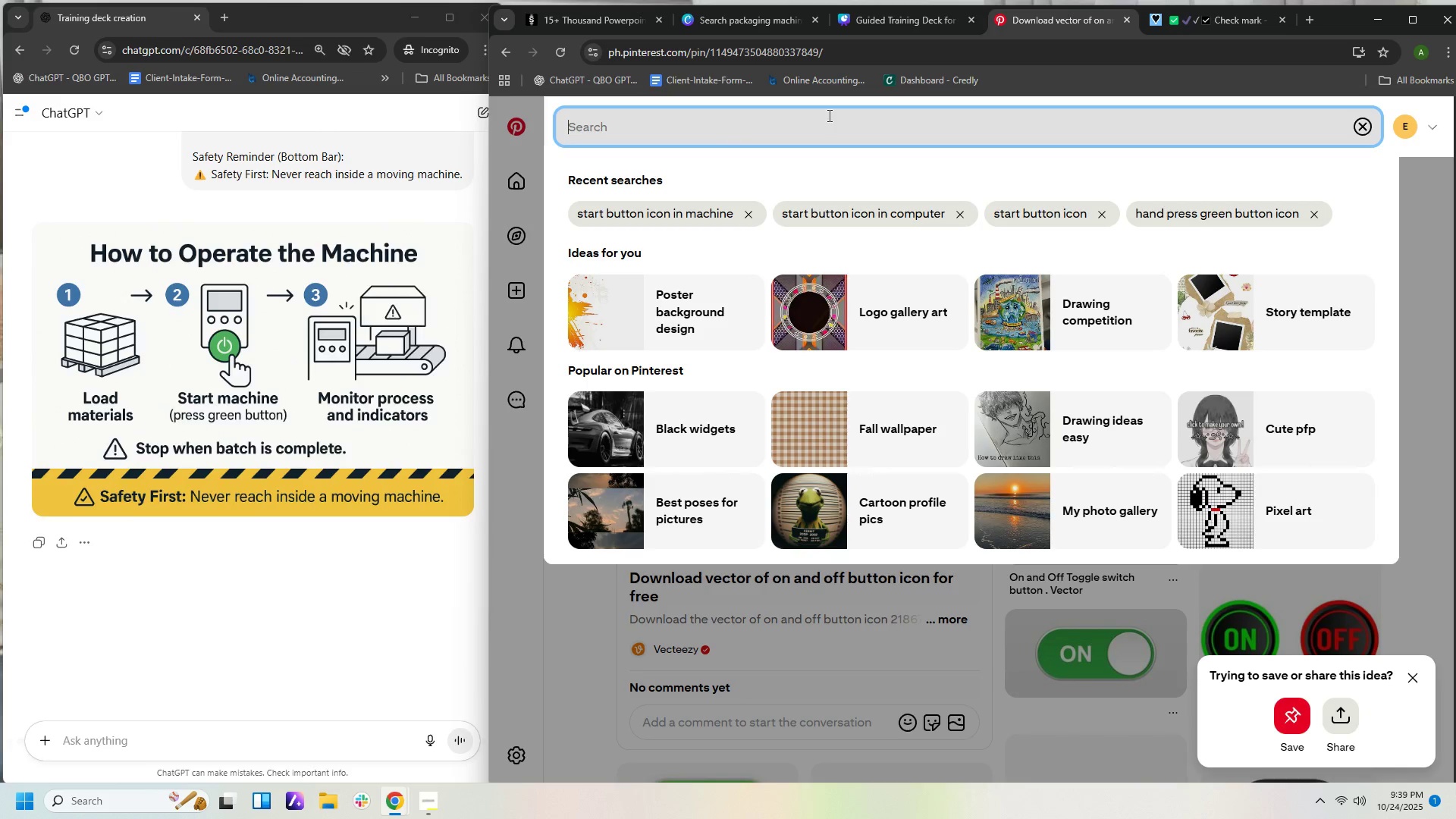 
type(machinr papackaging machine l)
key(Backspace)
type(process clip art)
 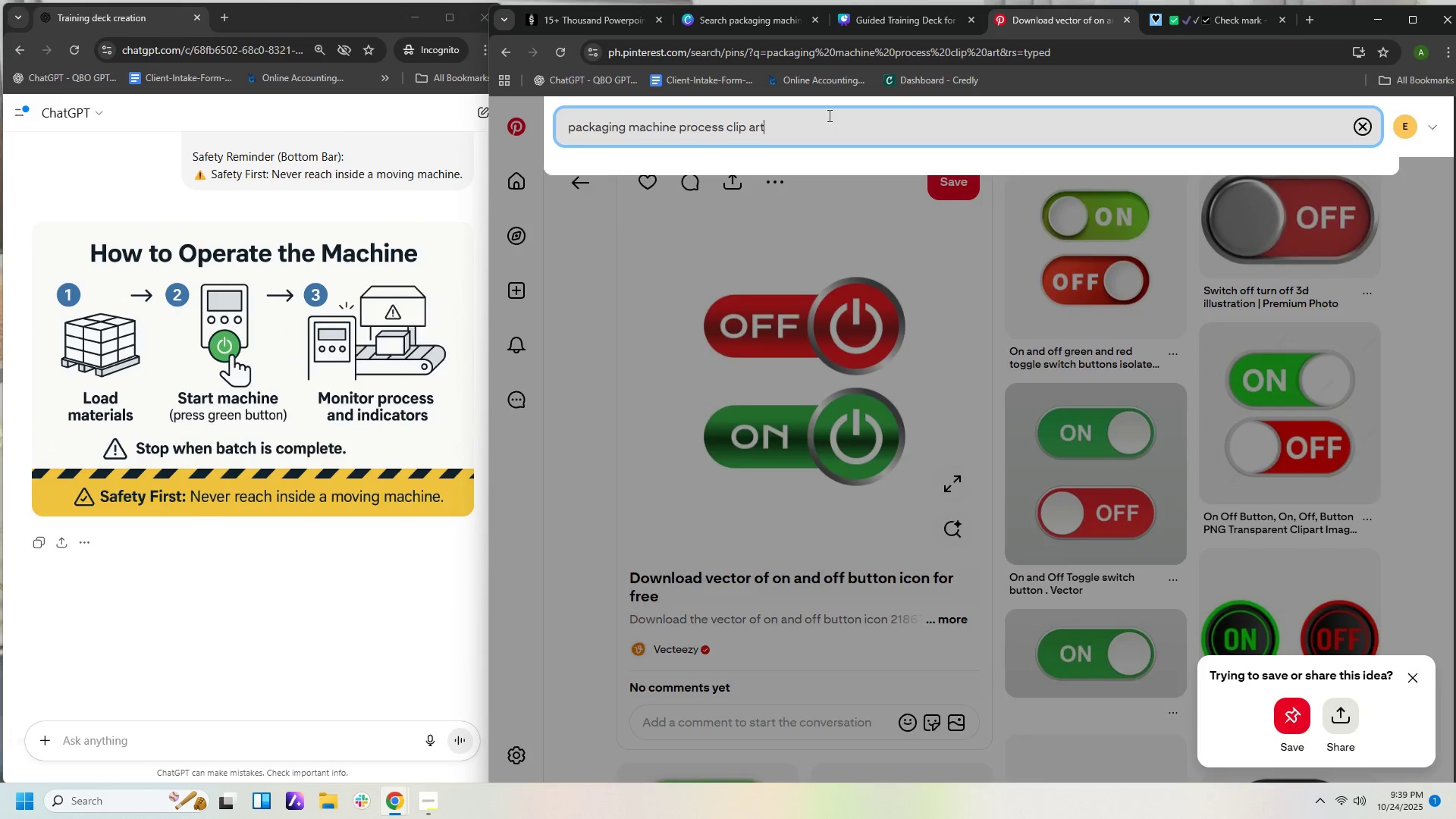 
key(Enter)
 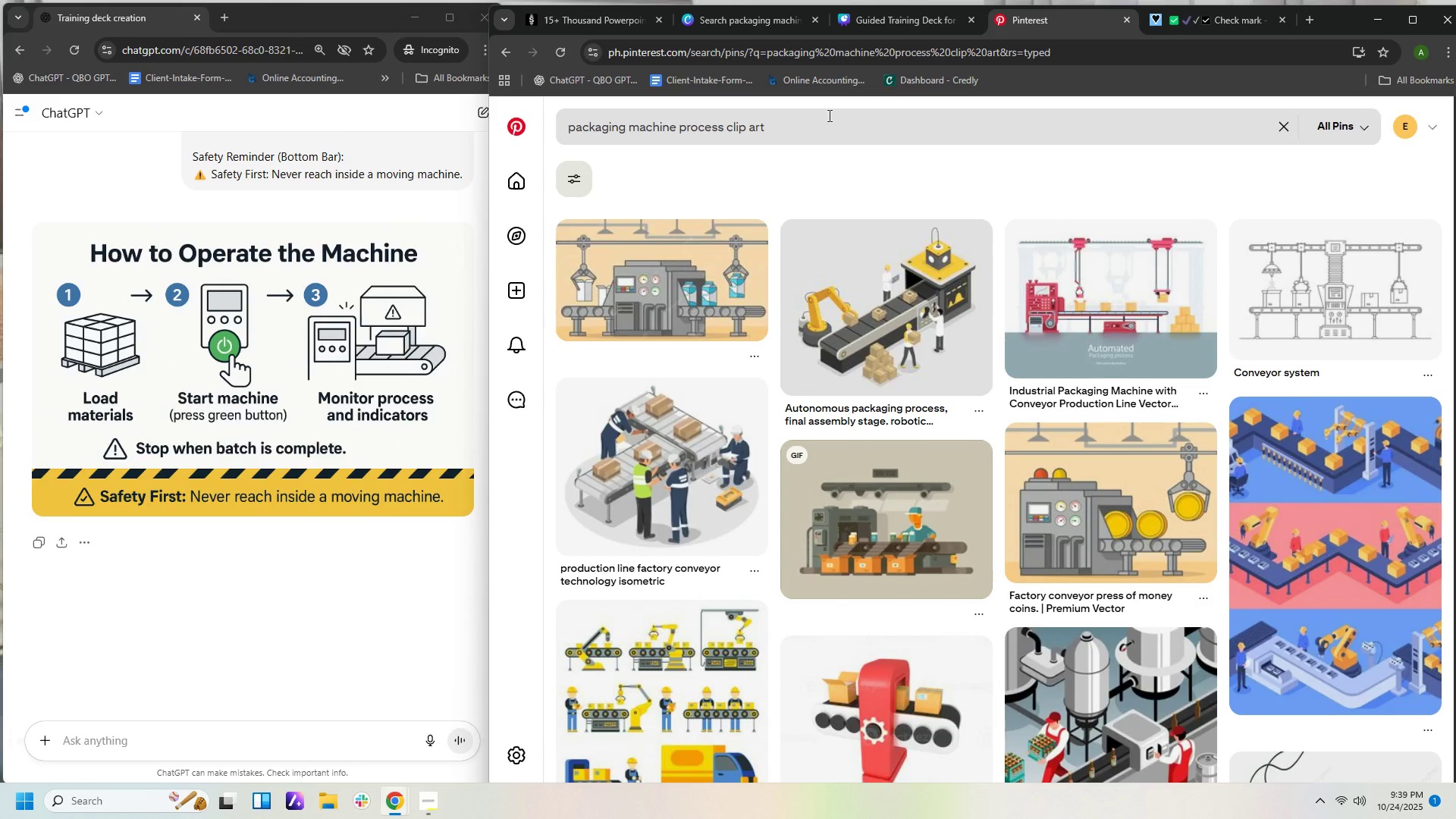 
wait(9.53)
 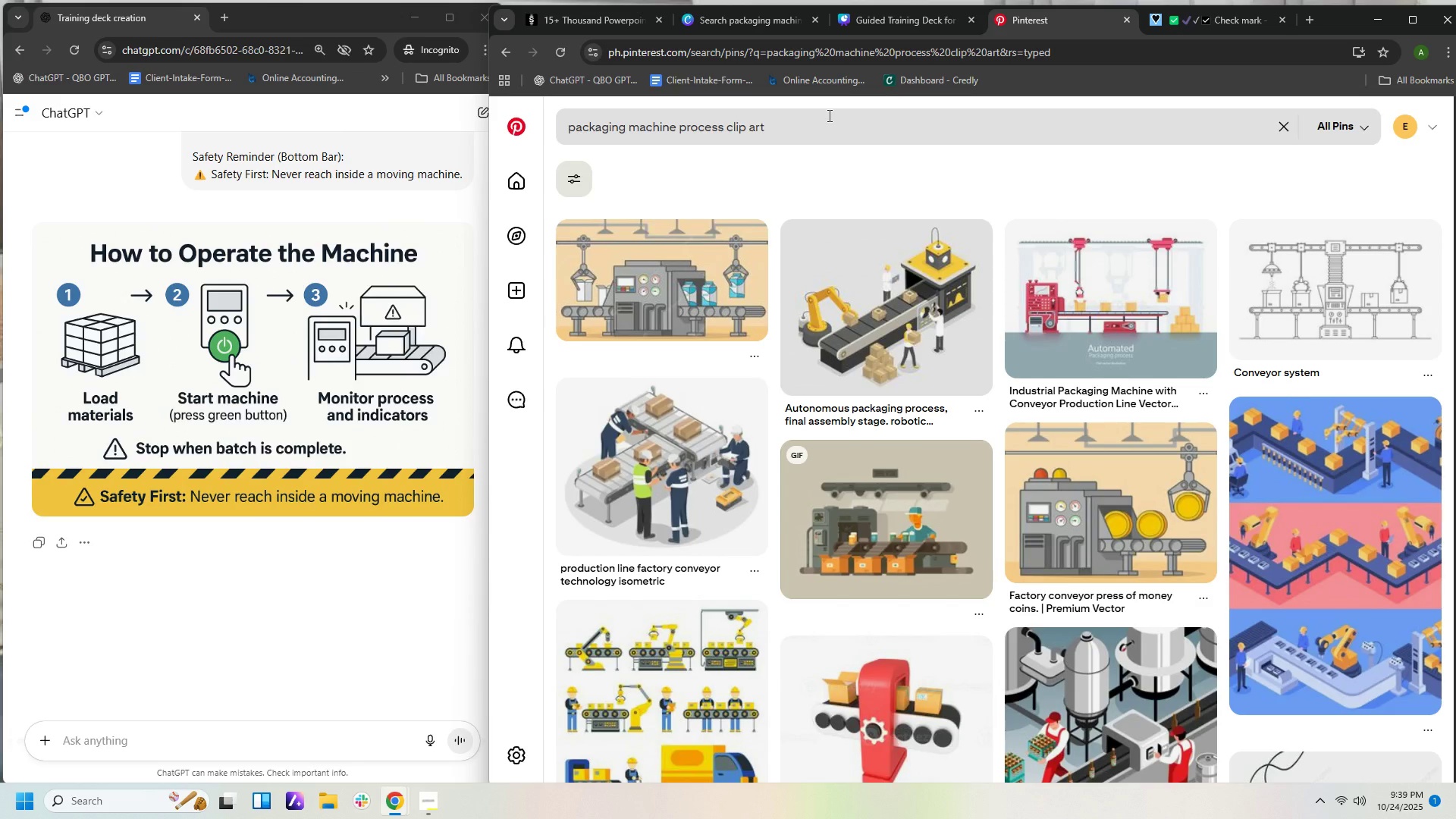 
scroll: coordinate [799, 194], scroll_direction: down, amount: 4.0
 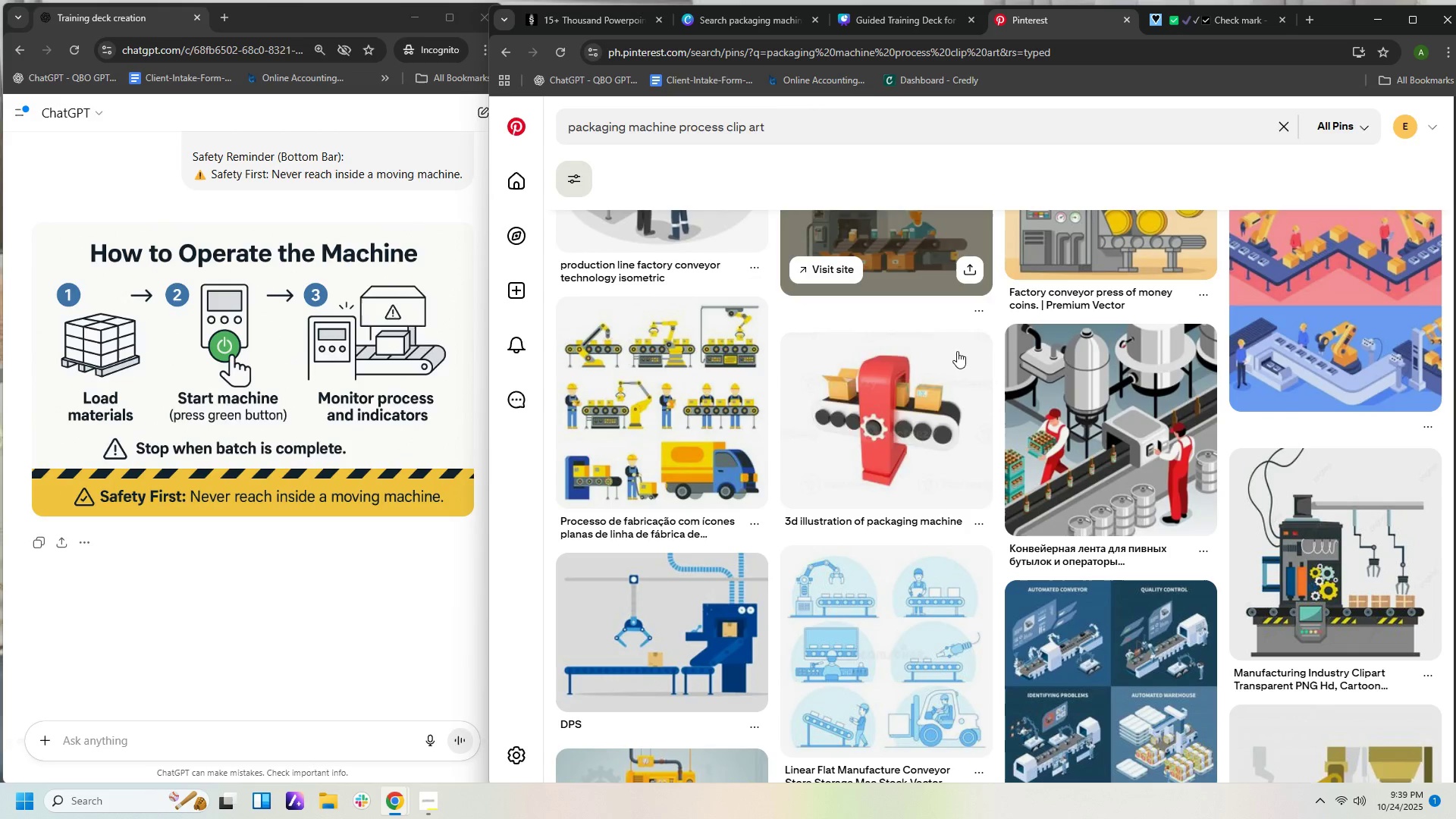 
left_click([952, 434])
 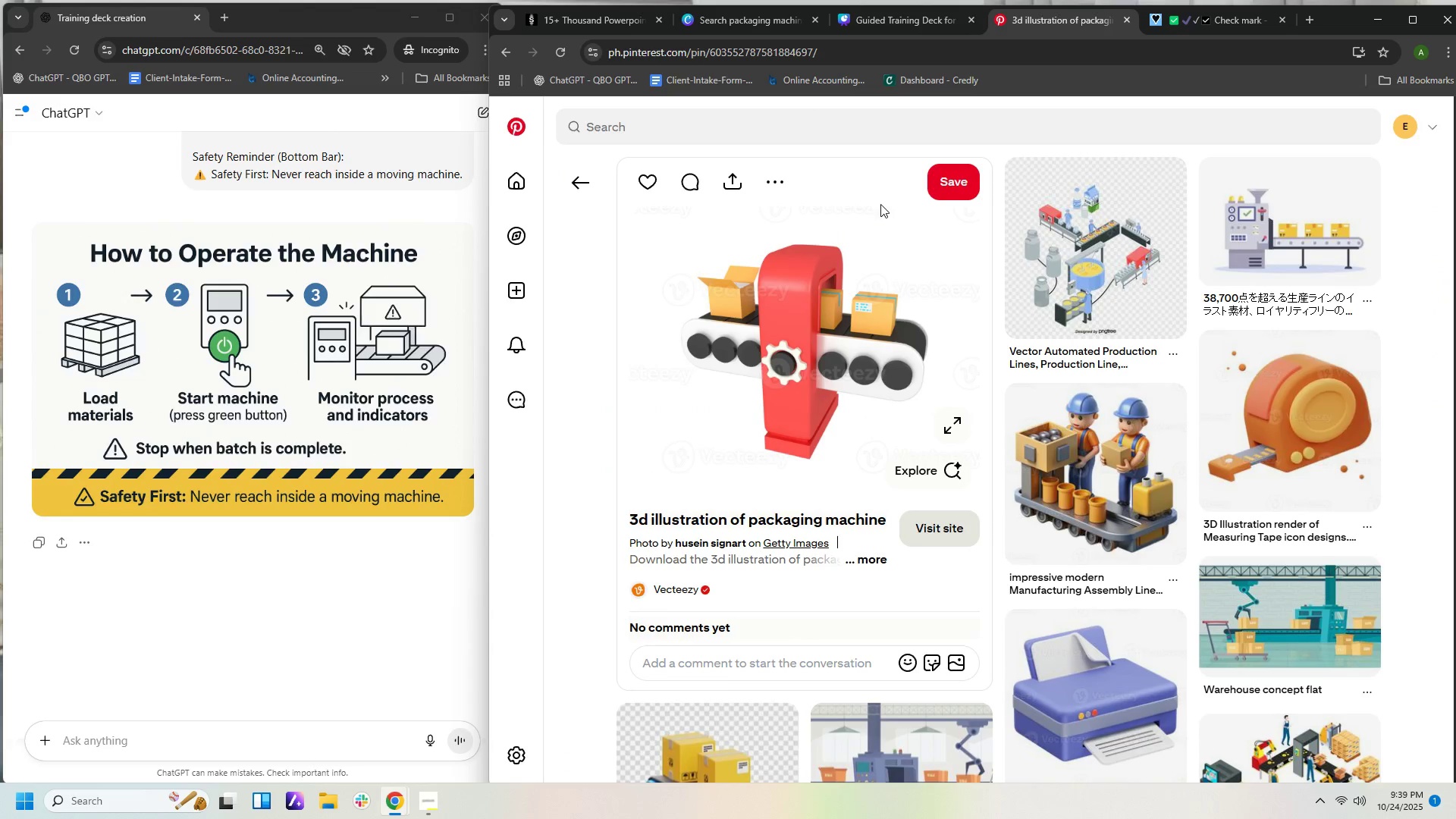 
wait(5.2)
 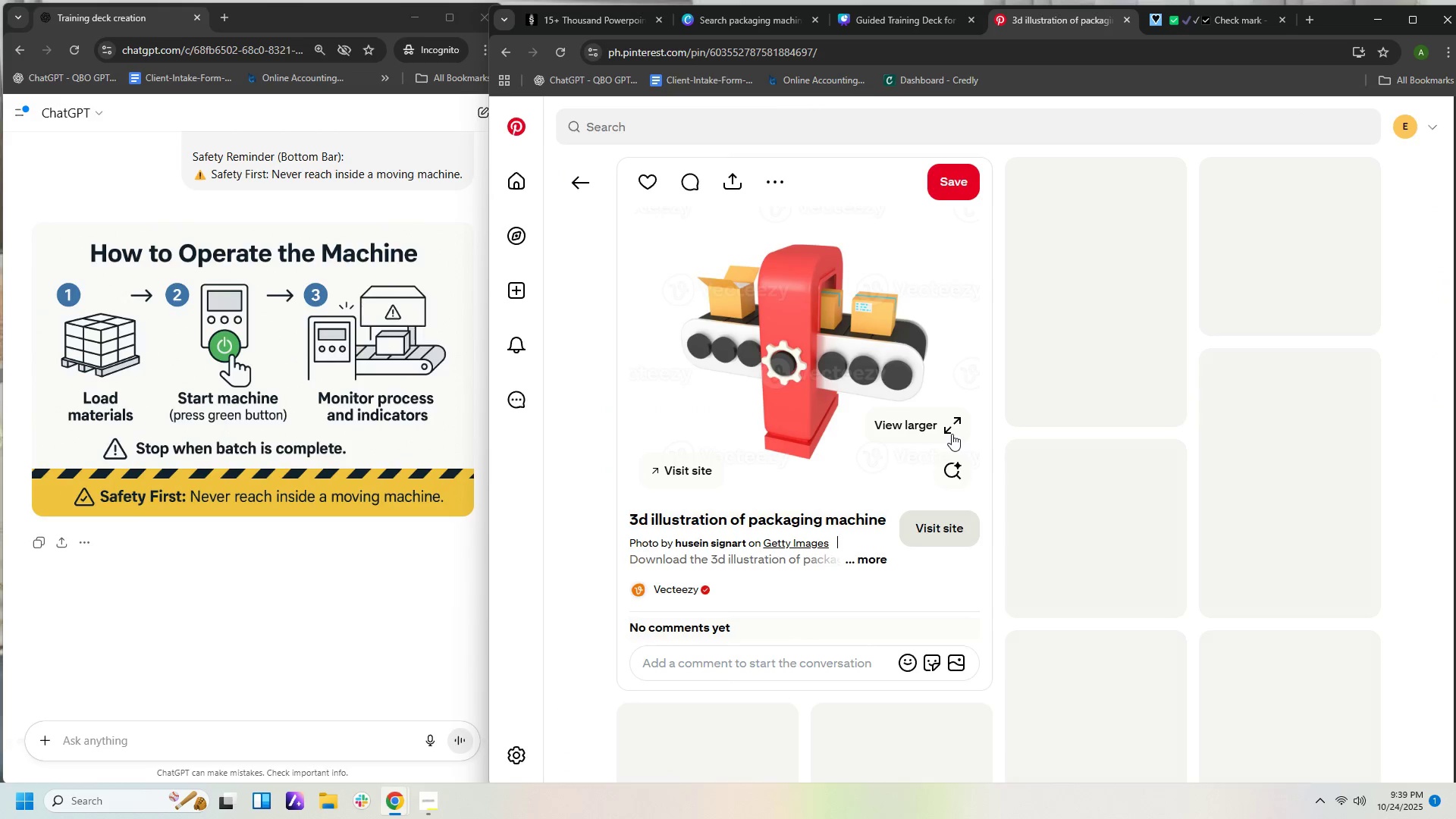 
left_click([1335, 237])
 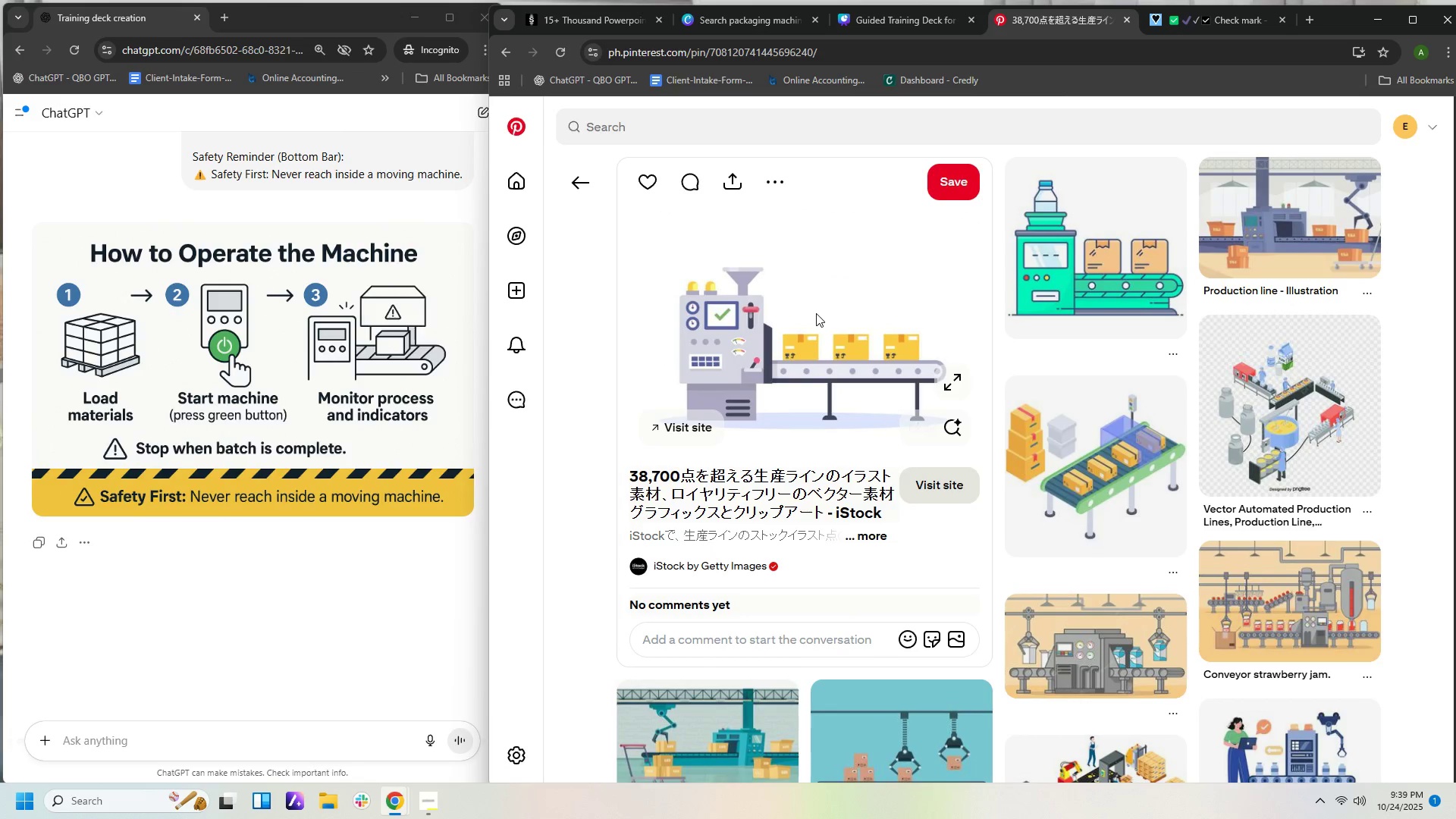 
wait(5.77)
 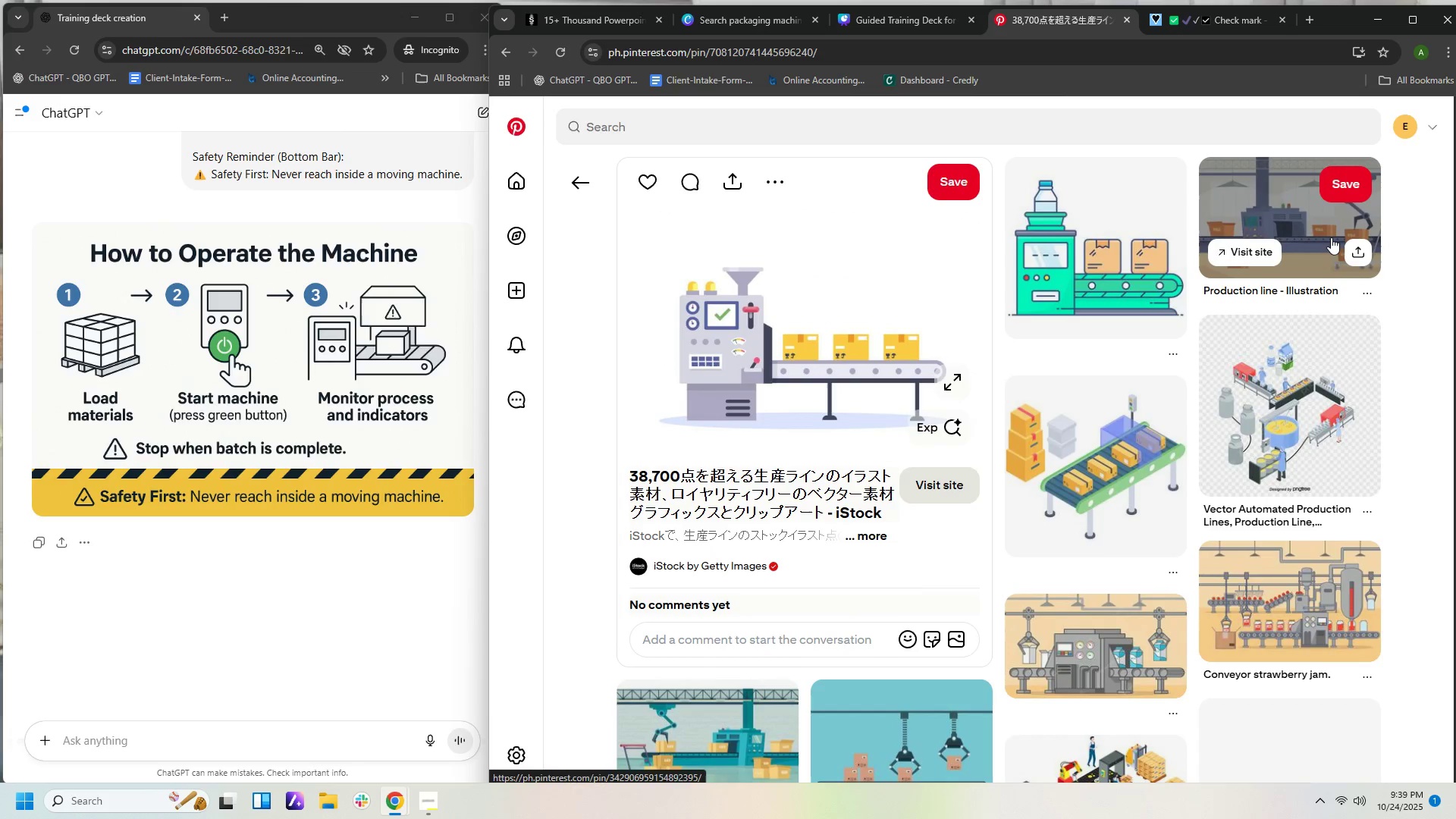 
right_click([819, 303])
 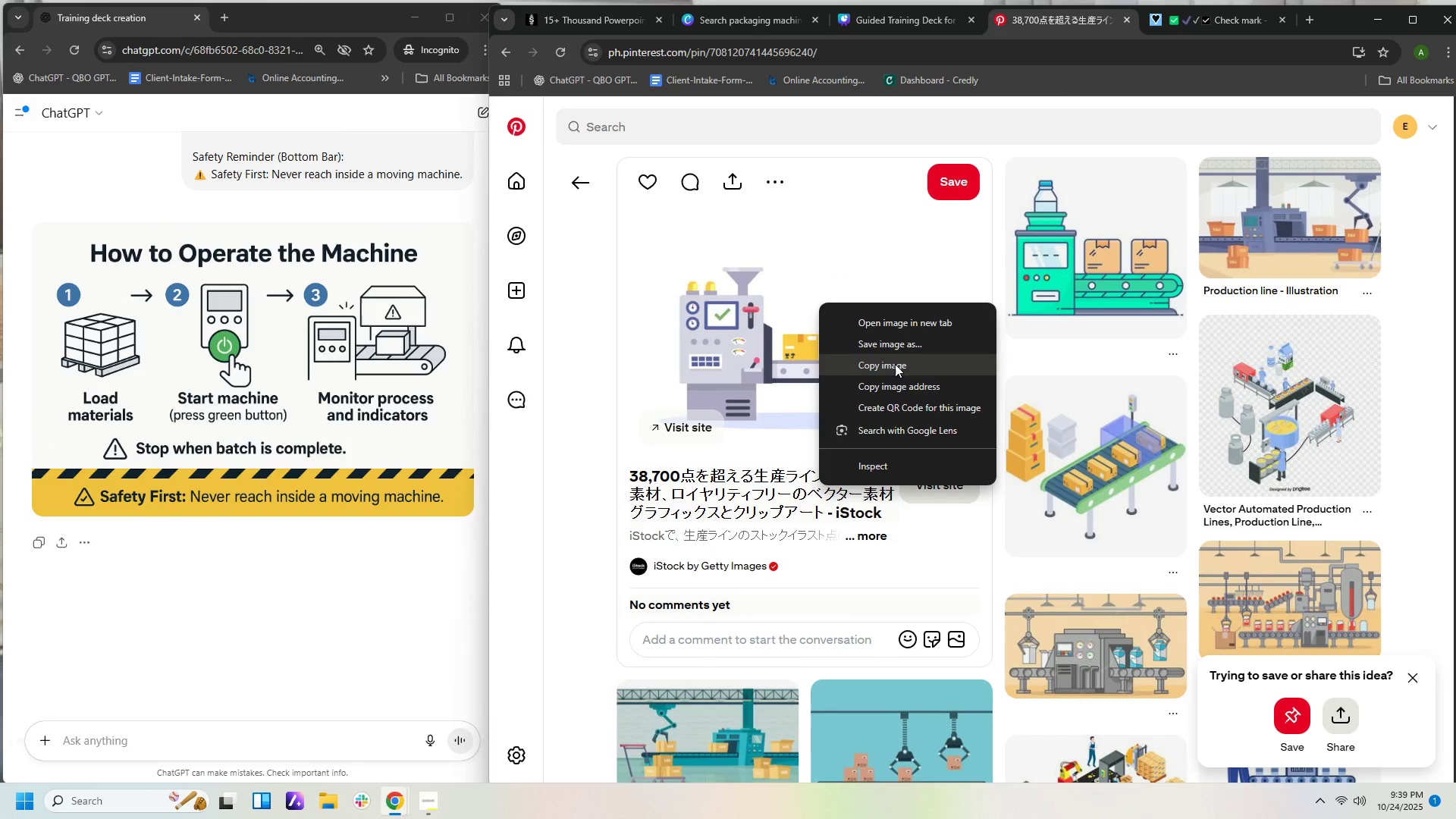 
left_click([895, 362])
 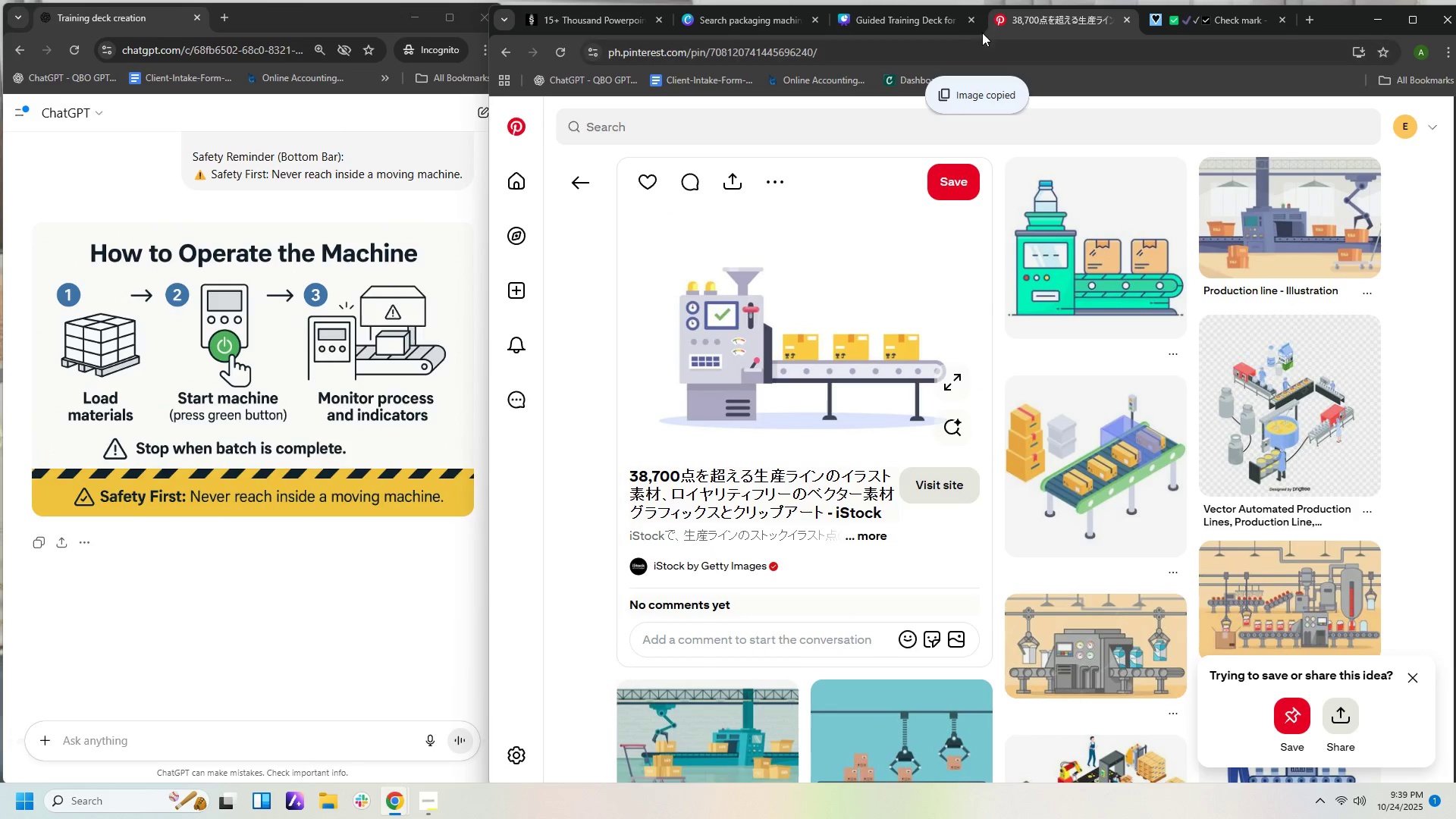 
left_click([931, 17])
 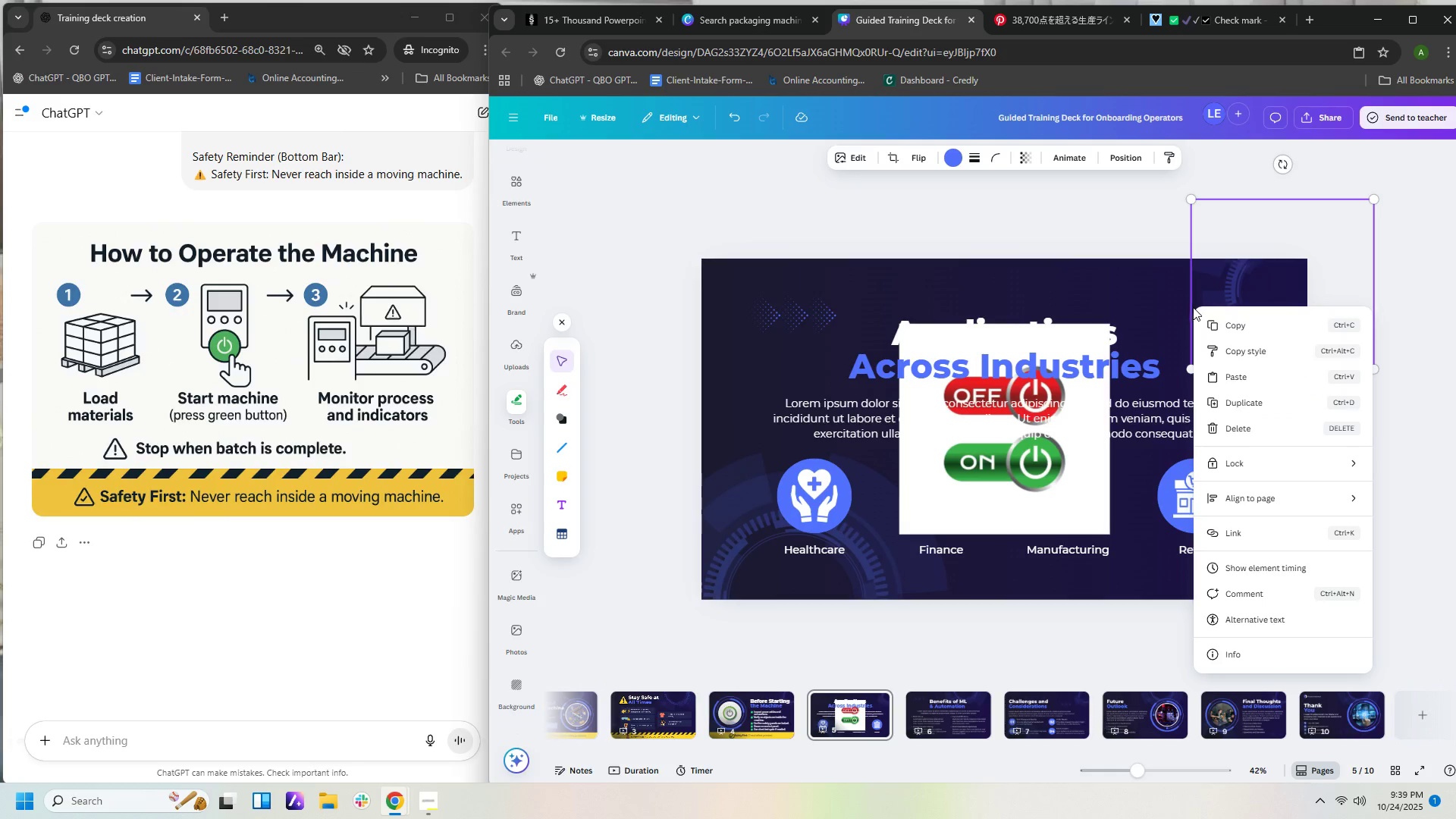 
left_click([1233, 372])
 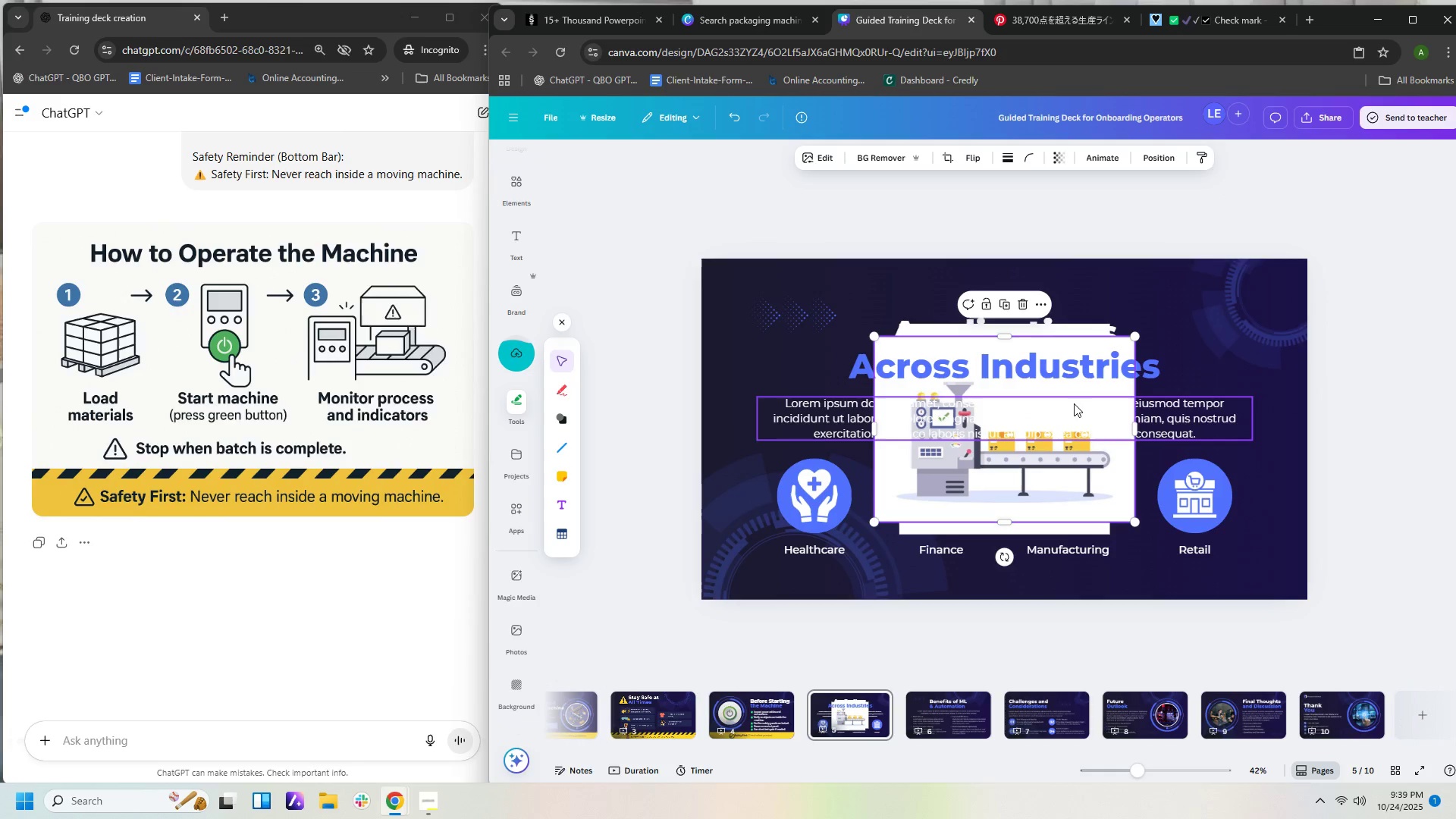 
left_click_drag(start_coordinate=[1112, 485], to_coordinate=[1329, 331])
 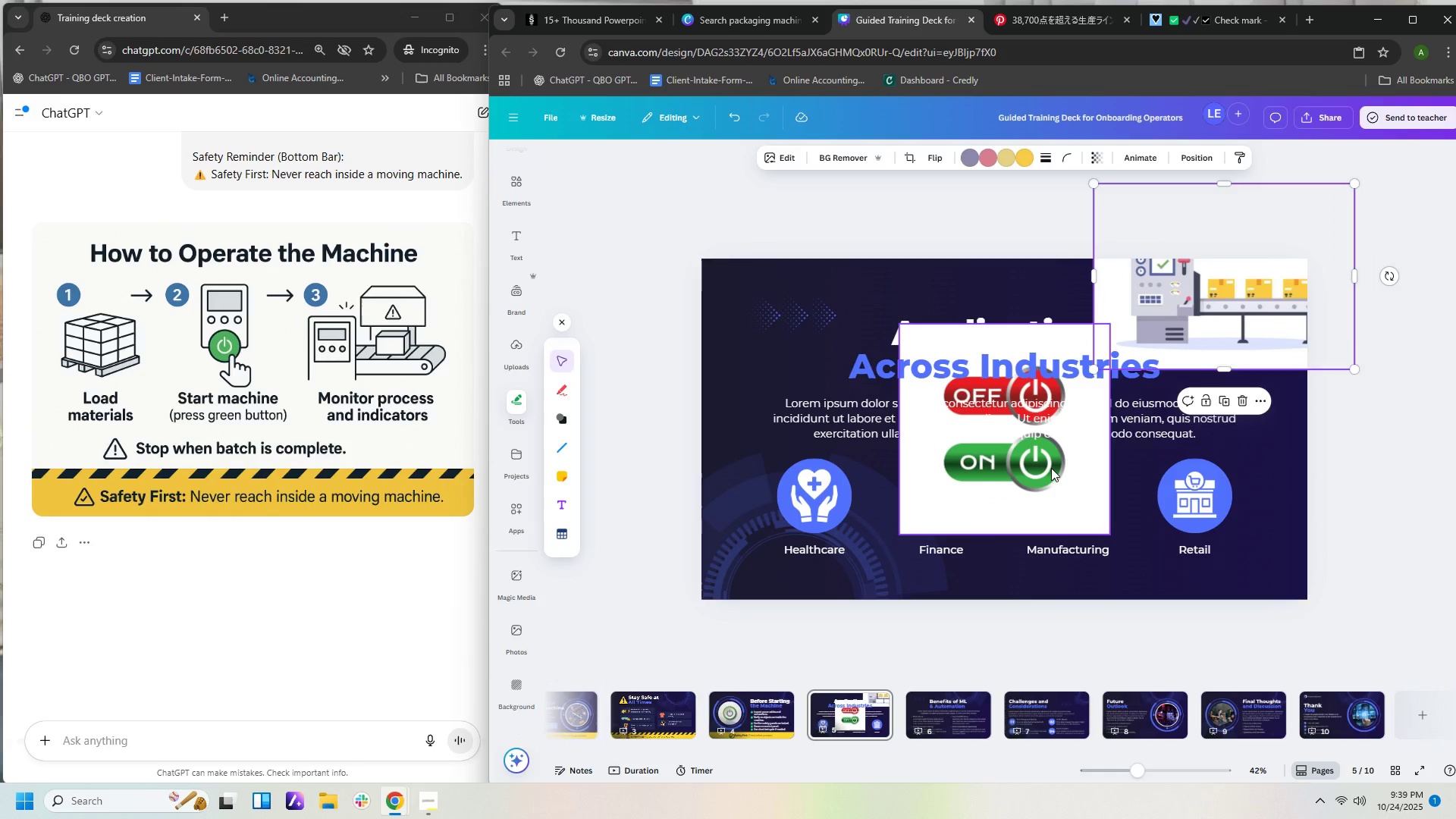 
left_click_drag(start_coordinate=[1051, 468], to_coordinate=[840, 308])
 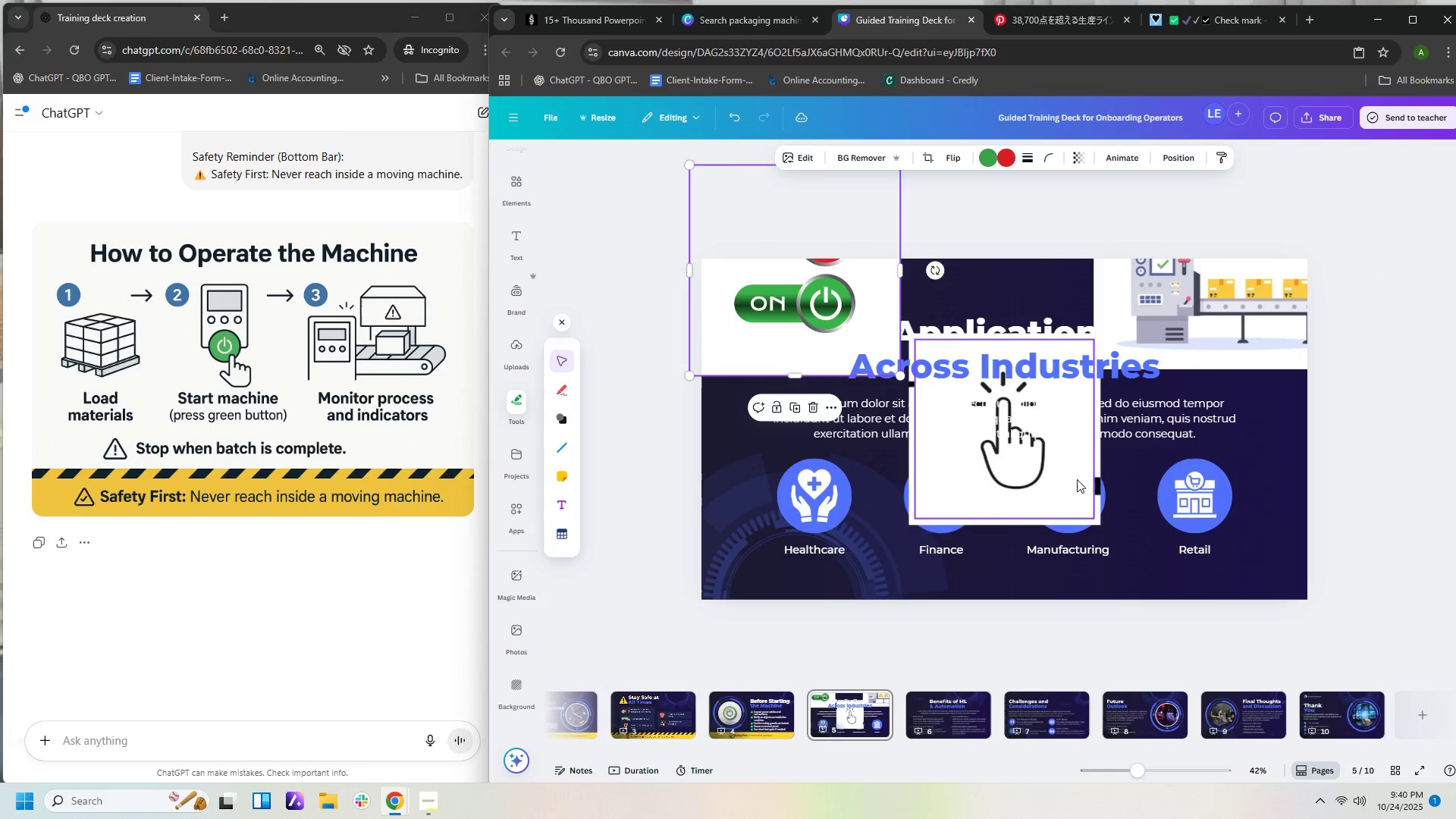 
left_click_drag(start_coordinate=[1072, 479], to_coordinate=[939, 347])
 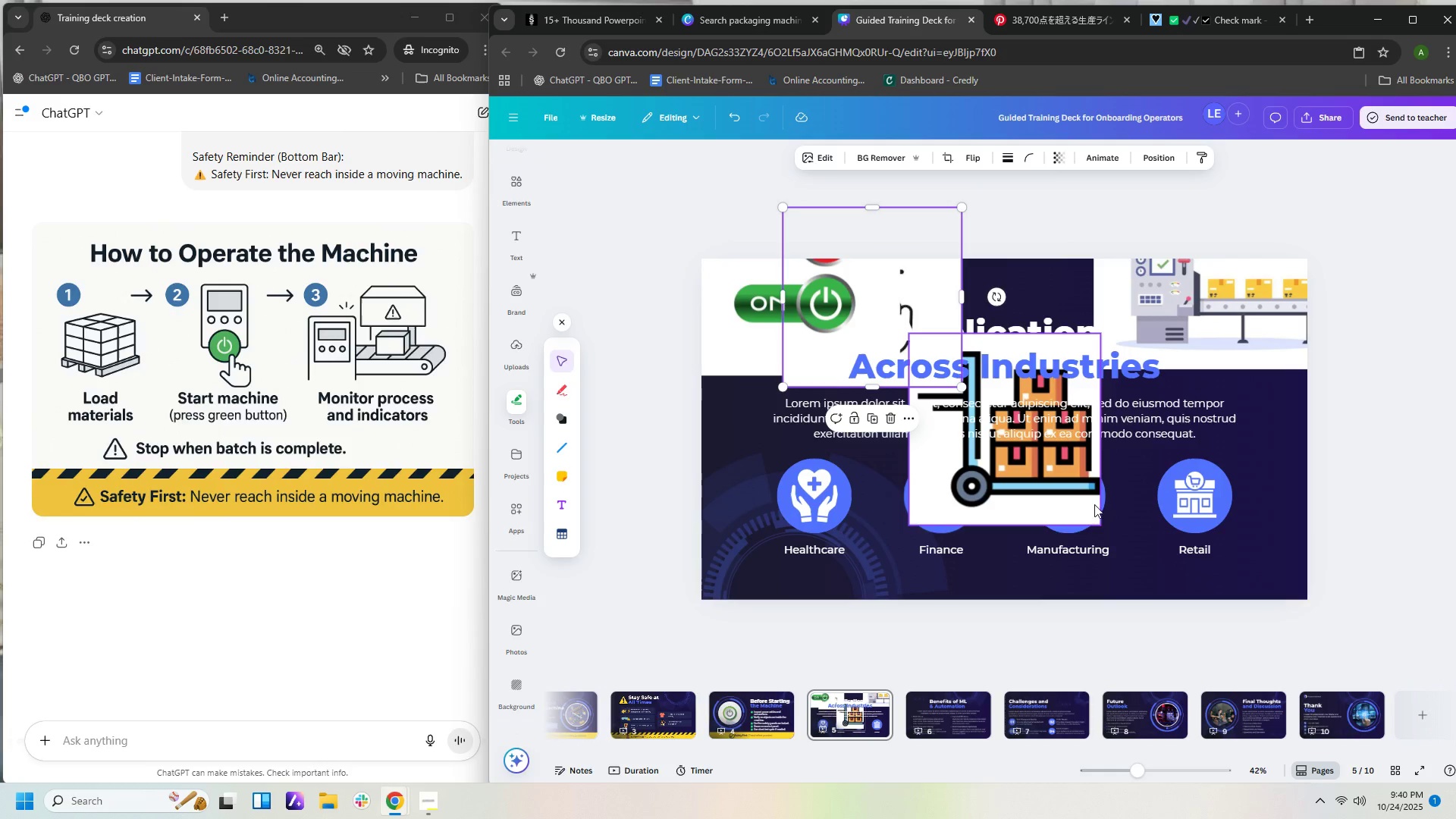 
left_click_drag(start_coordinate=[1080, 505], to_coordinate=[1164, 644])
 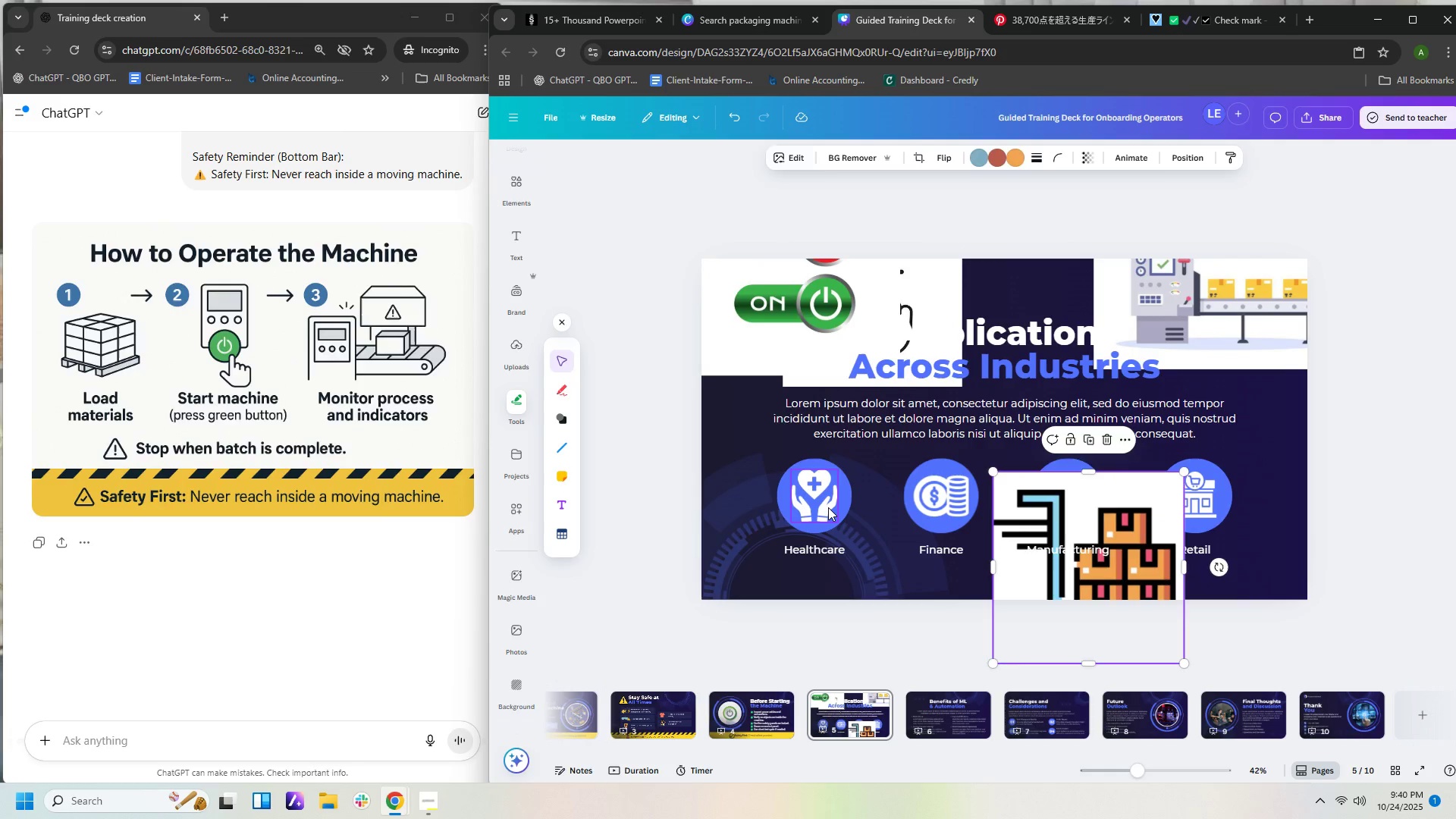 
left_click([828, 507])
 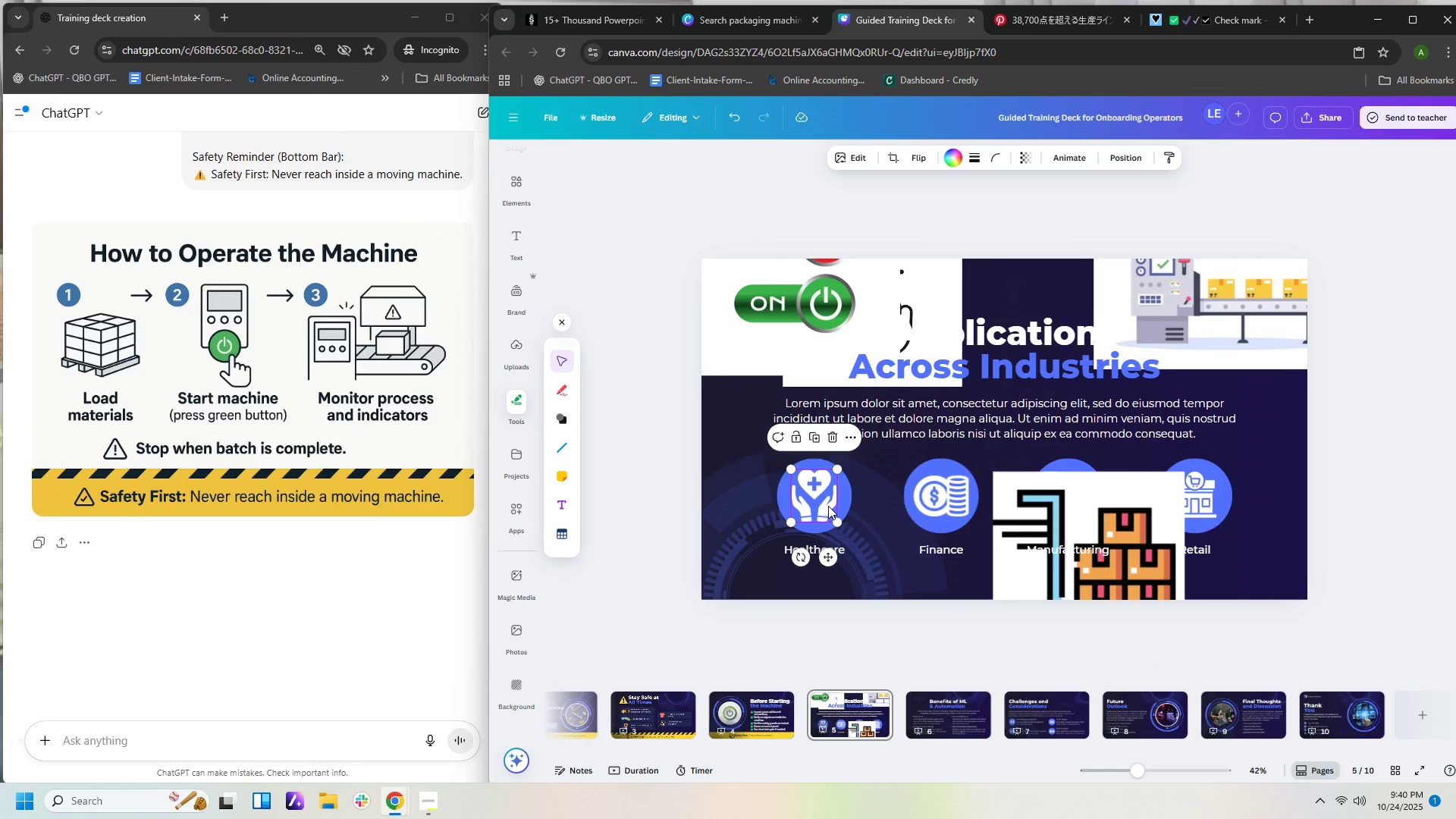 
key(Delete)
 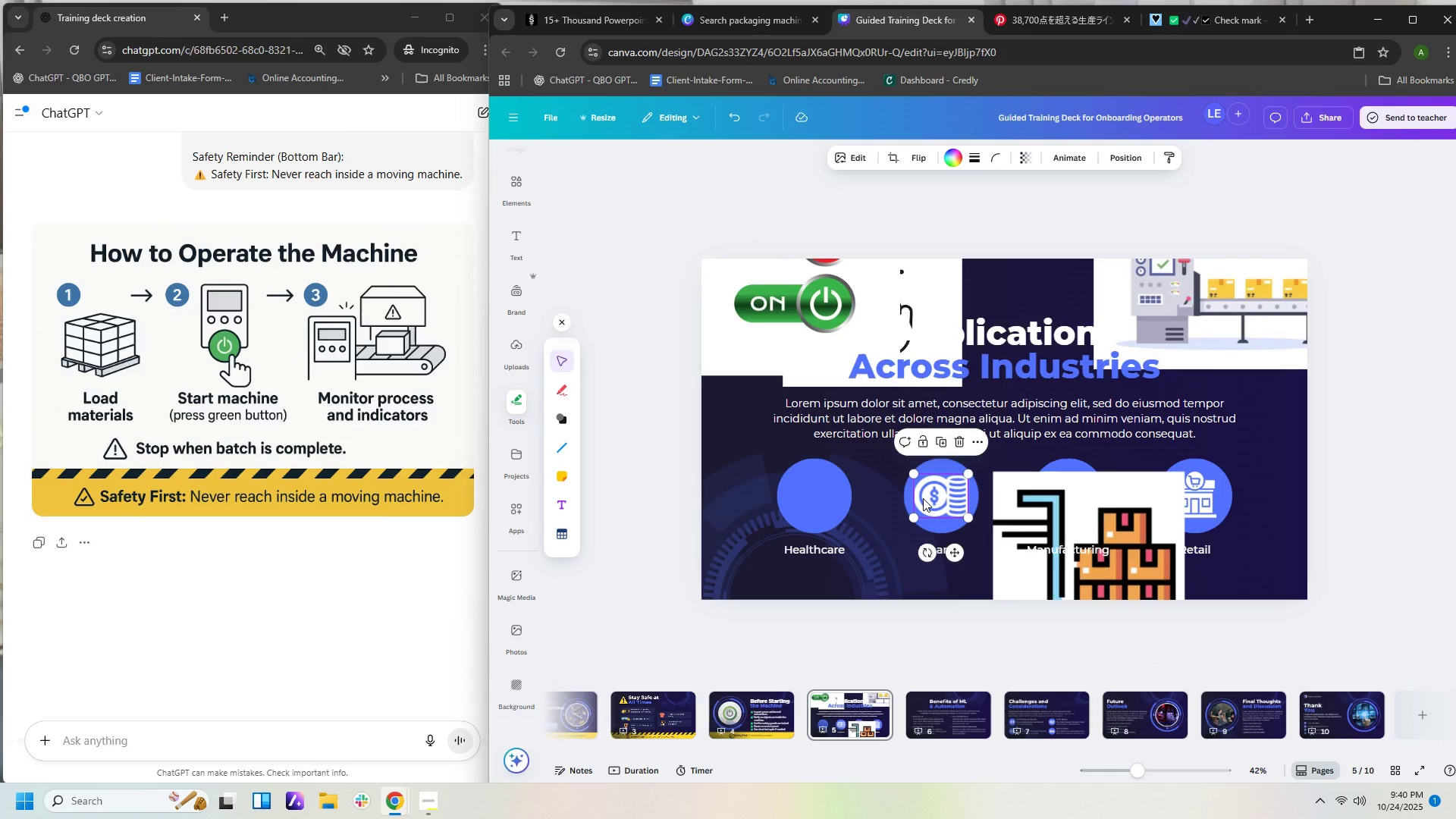 
left_click([923, 498])
 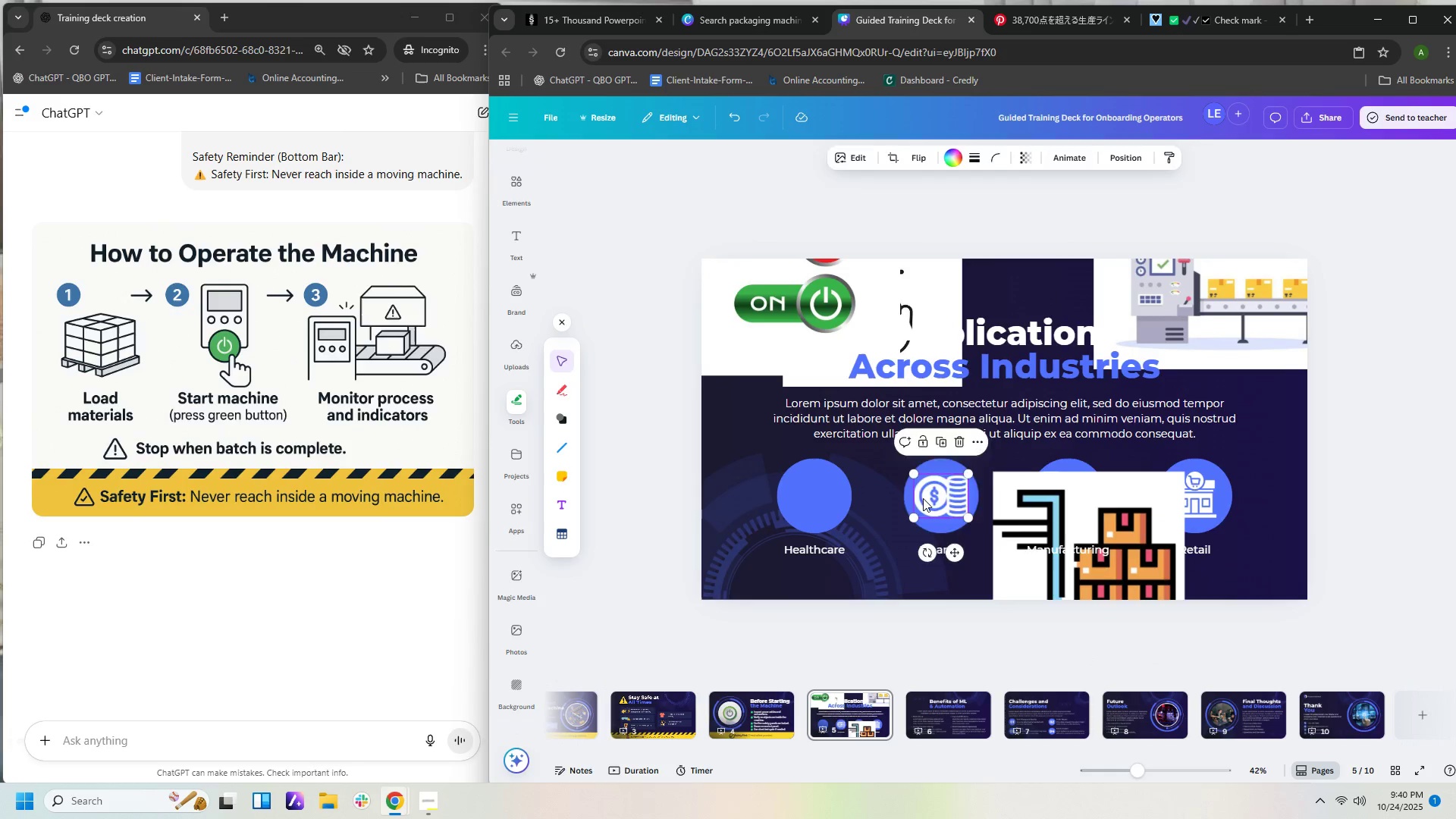 
key(Delete)
 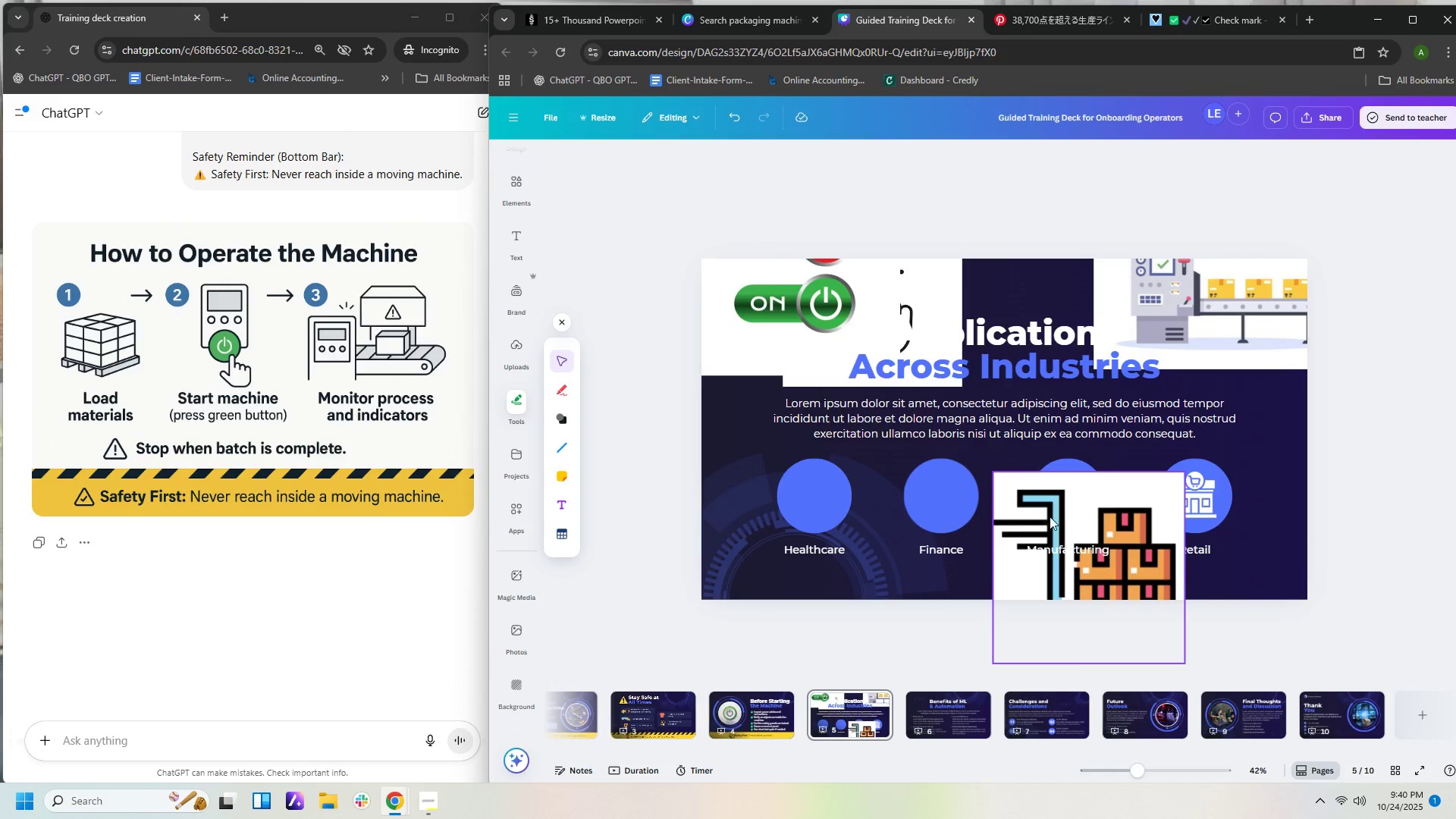 
left_click_drag(start_coordinate=[1053, 517], to_coordinate=[1122, 569])
 